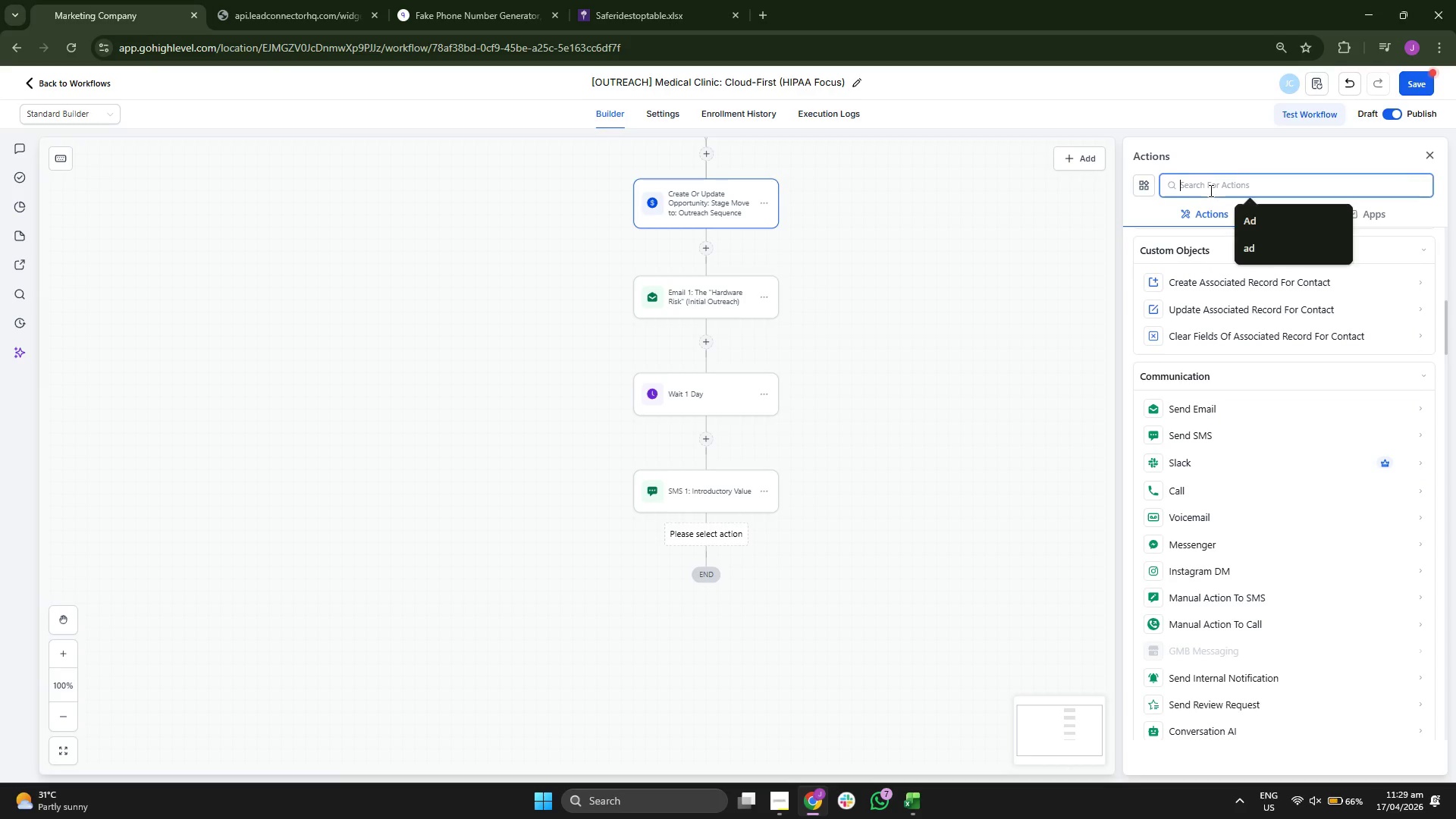 
type(RER)
key(Backspace)
key(Backspace)
key(Backspace)
key(Backspace)
key(Backspace)
type(Ring)
key(Backspace)
key(Backspace)
key(Backspace)
key(Backspace)
 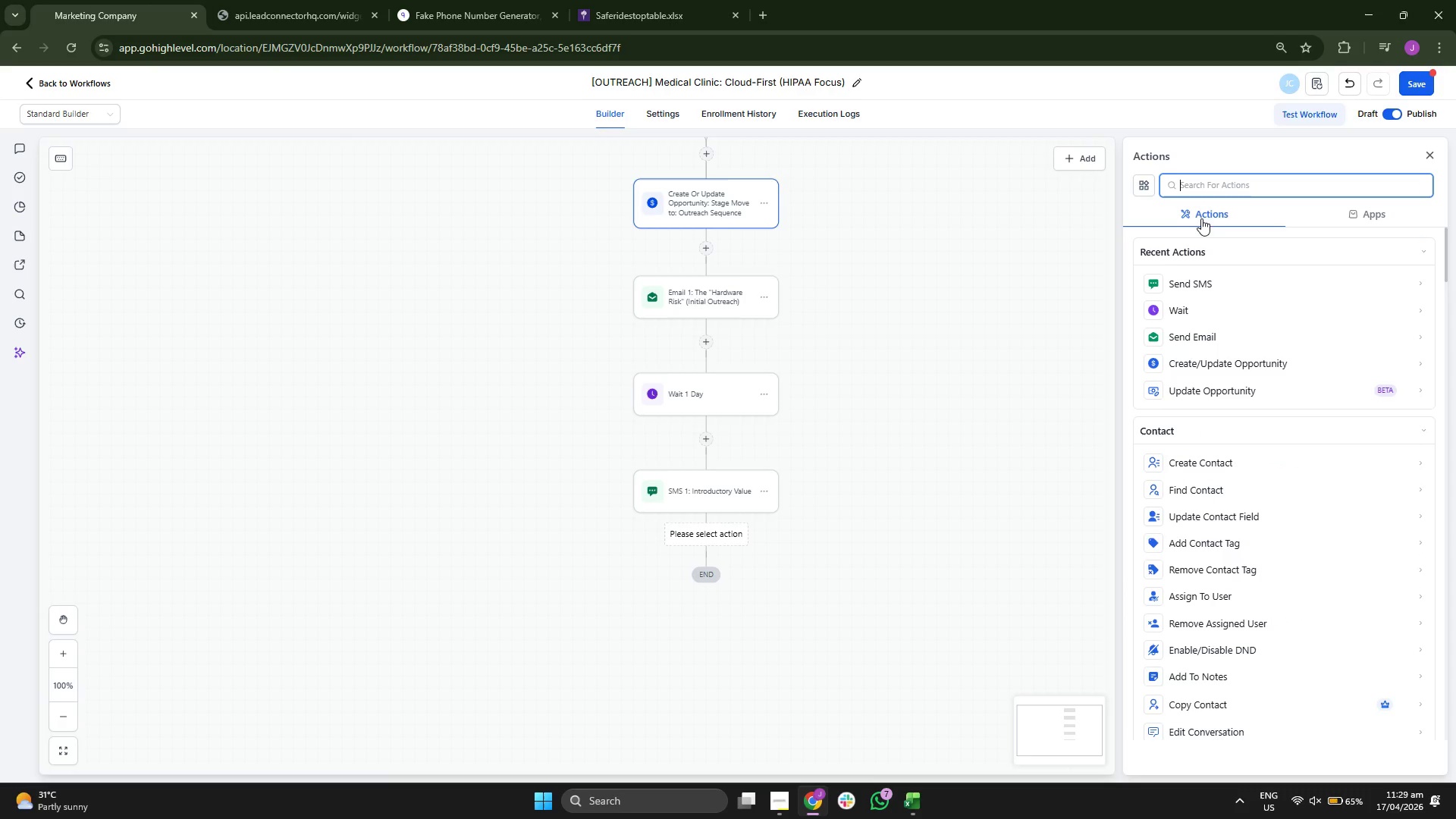 
scroll: coordinate [1251, 340], scroll_direction: down, amount: 1.0
 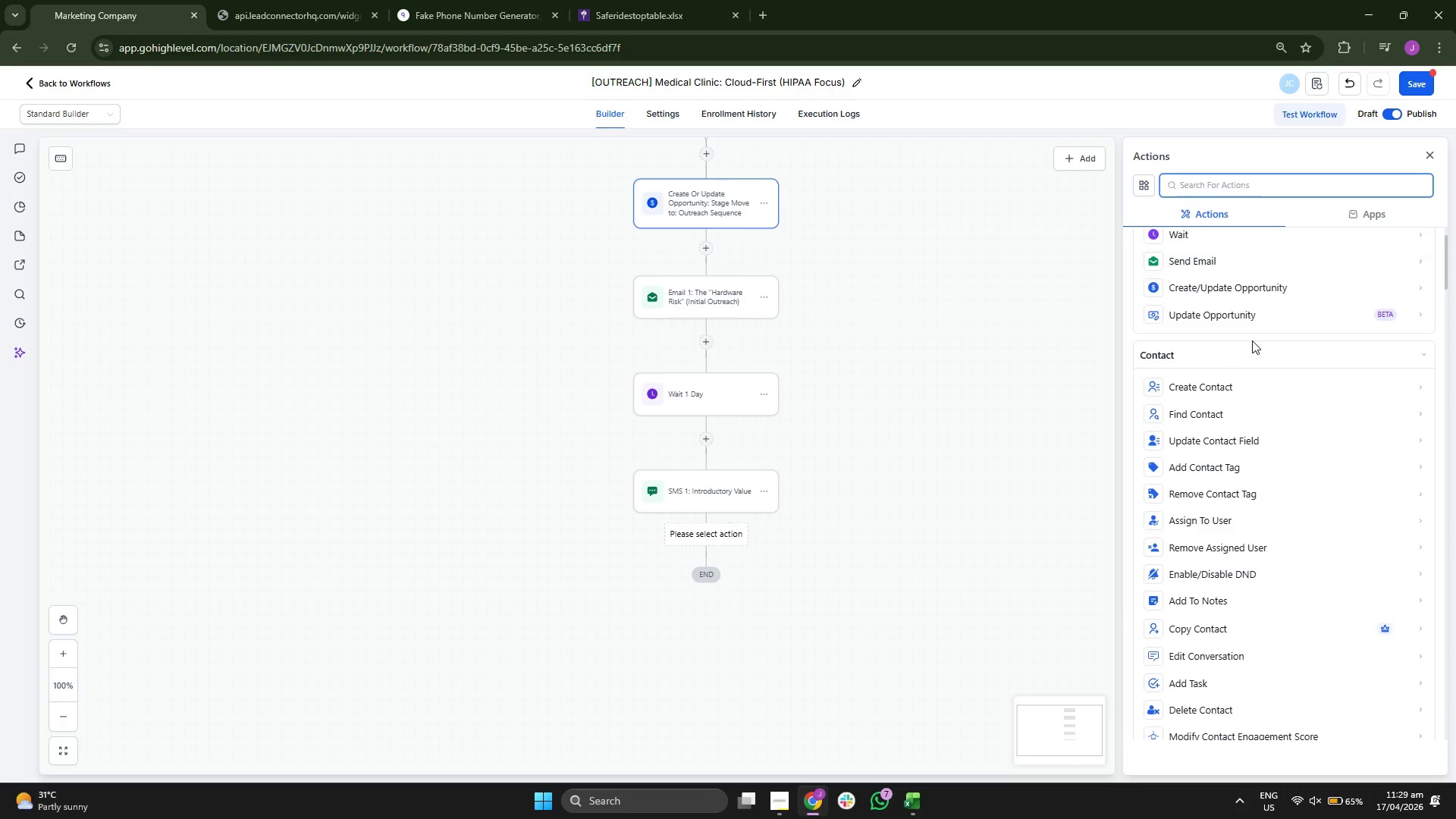 
scroll: coordinate [1252, 340], scroll_direction: up, amount: 1.0
 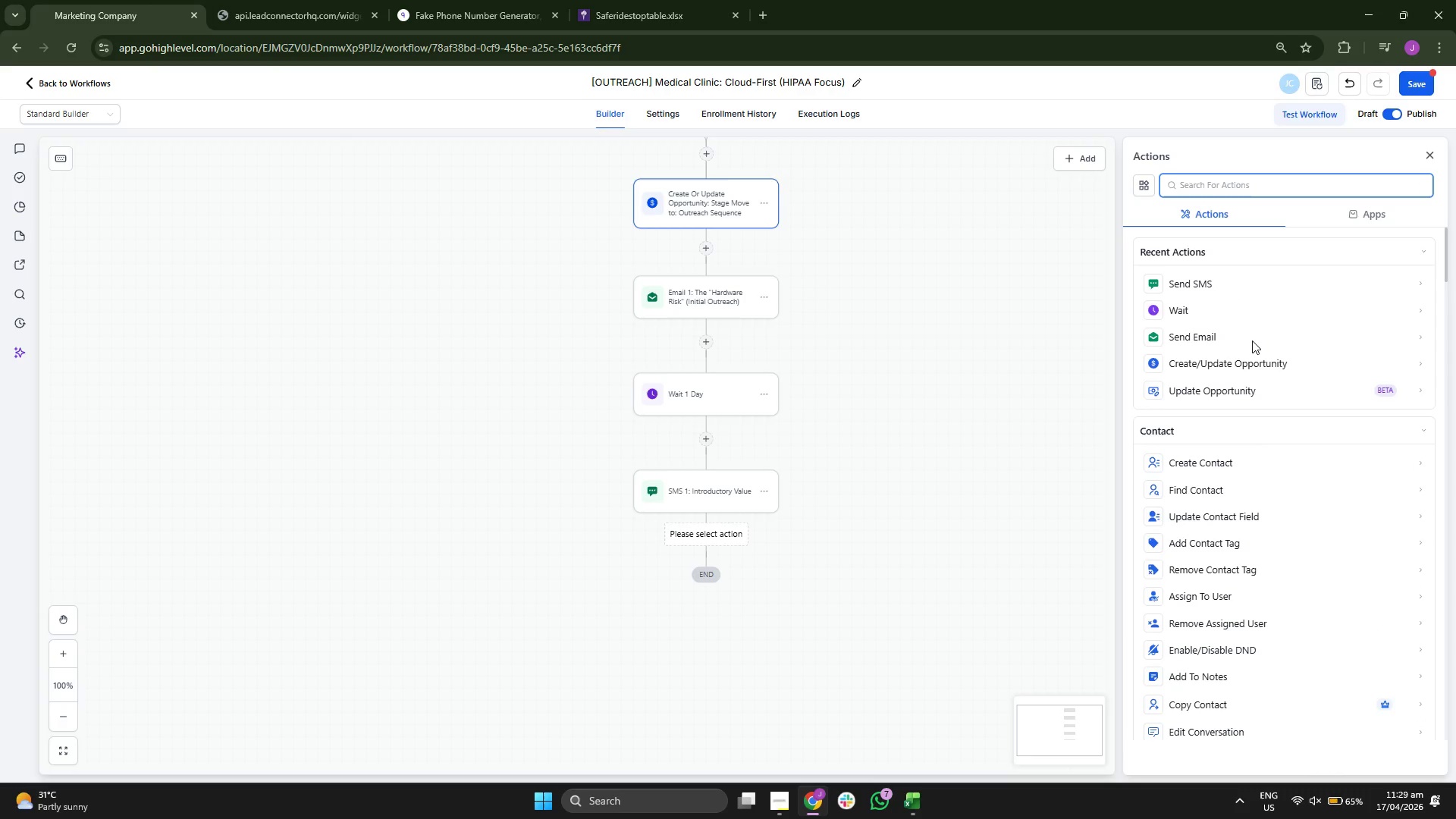 
scroll: coordinate [1252, 340], scroll_direction: down, amount: 1.0
 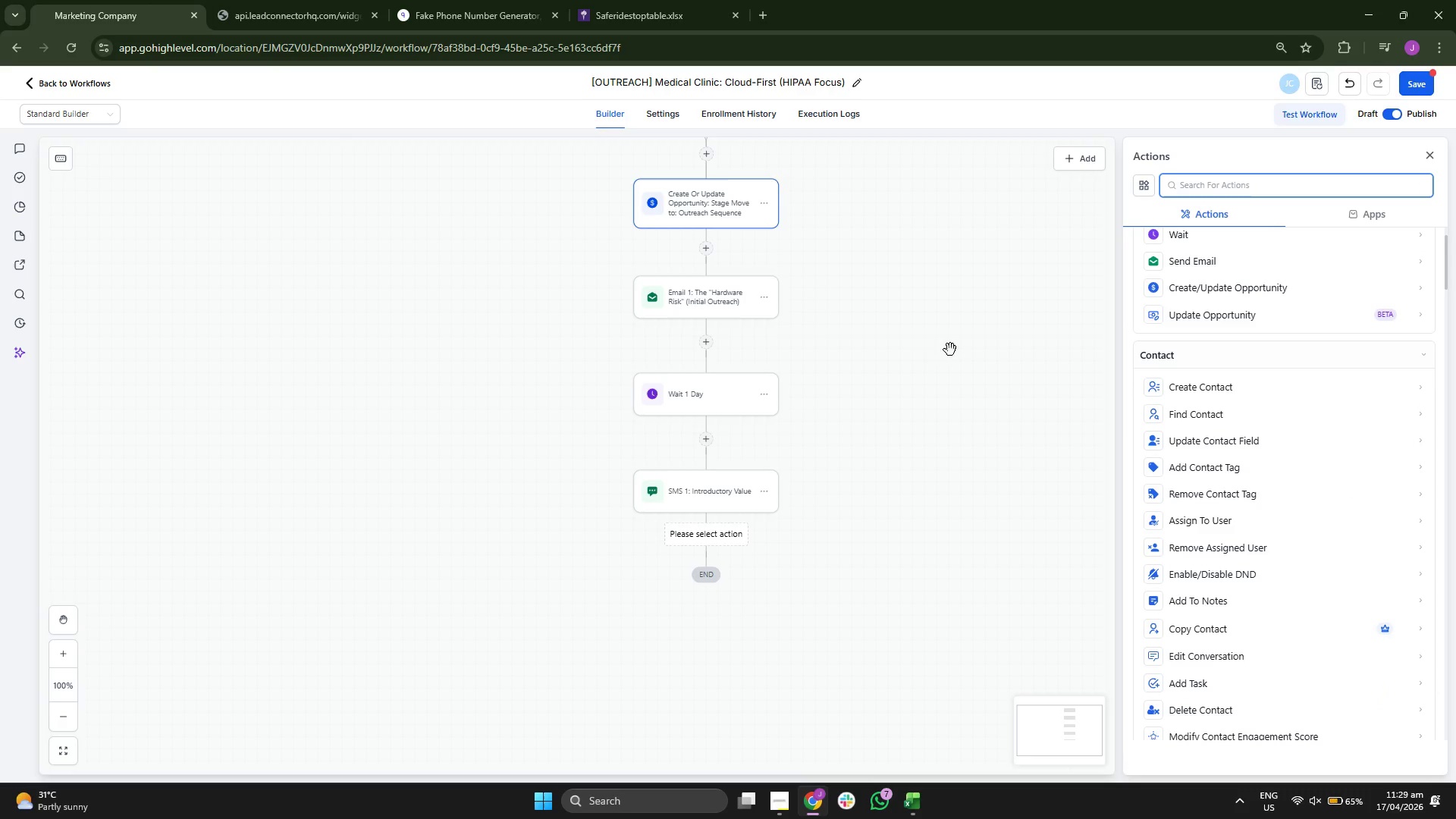 
left_click_drag(start_coordinate=[917, 331], to_coordinate=[849, 422])
 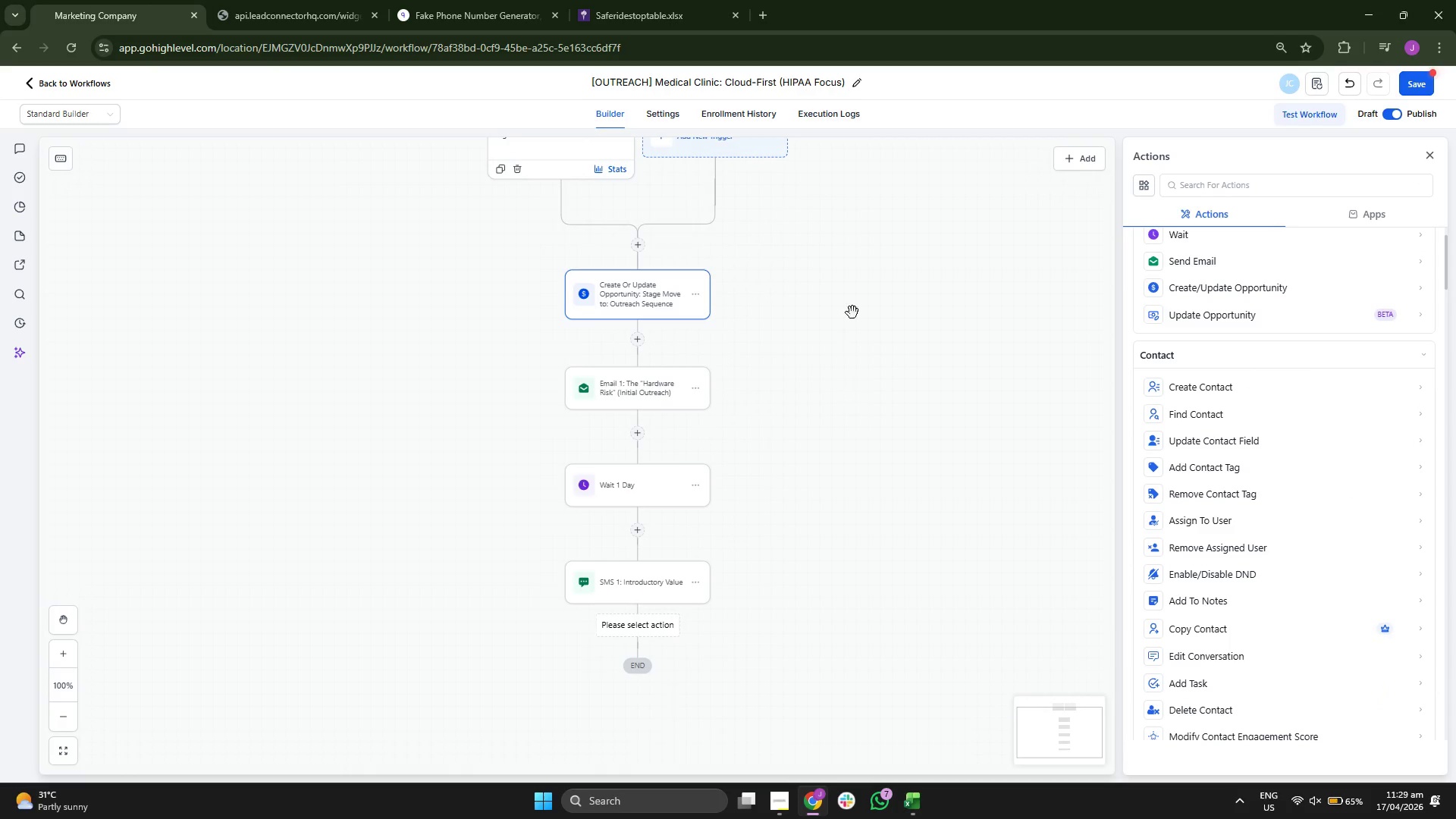 
left_click_drag(start_coordinate=[859, 266], to_coordinate=[858, 331])
 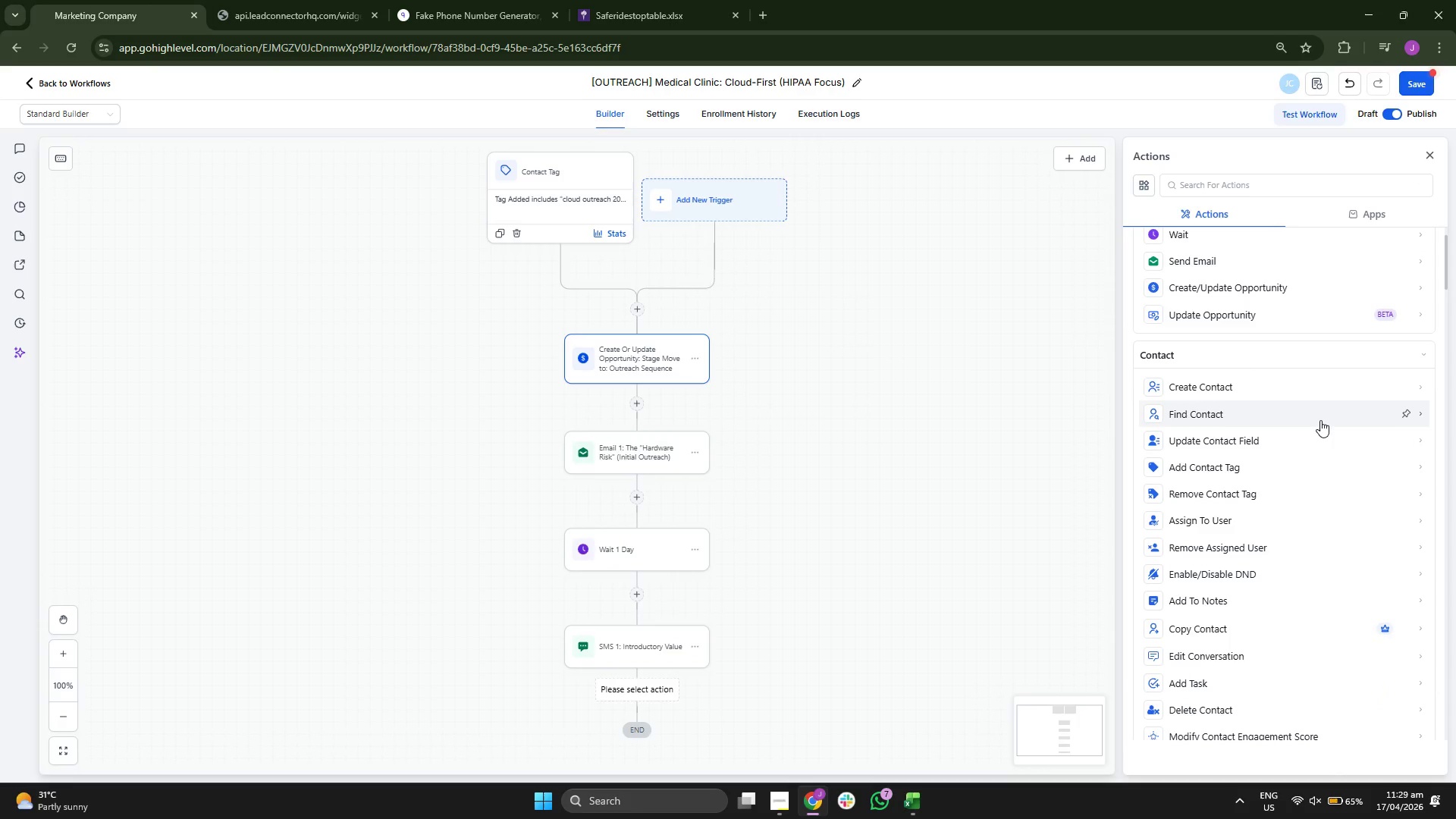 
scroll: coordinate [1313, 406], scroll_direction: down, amount: 2.0
 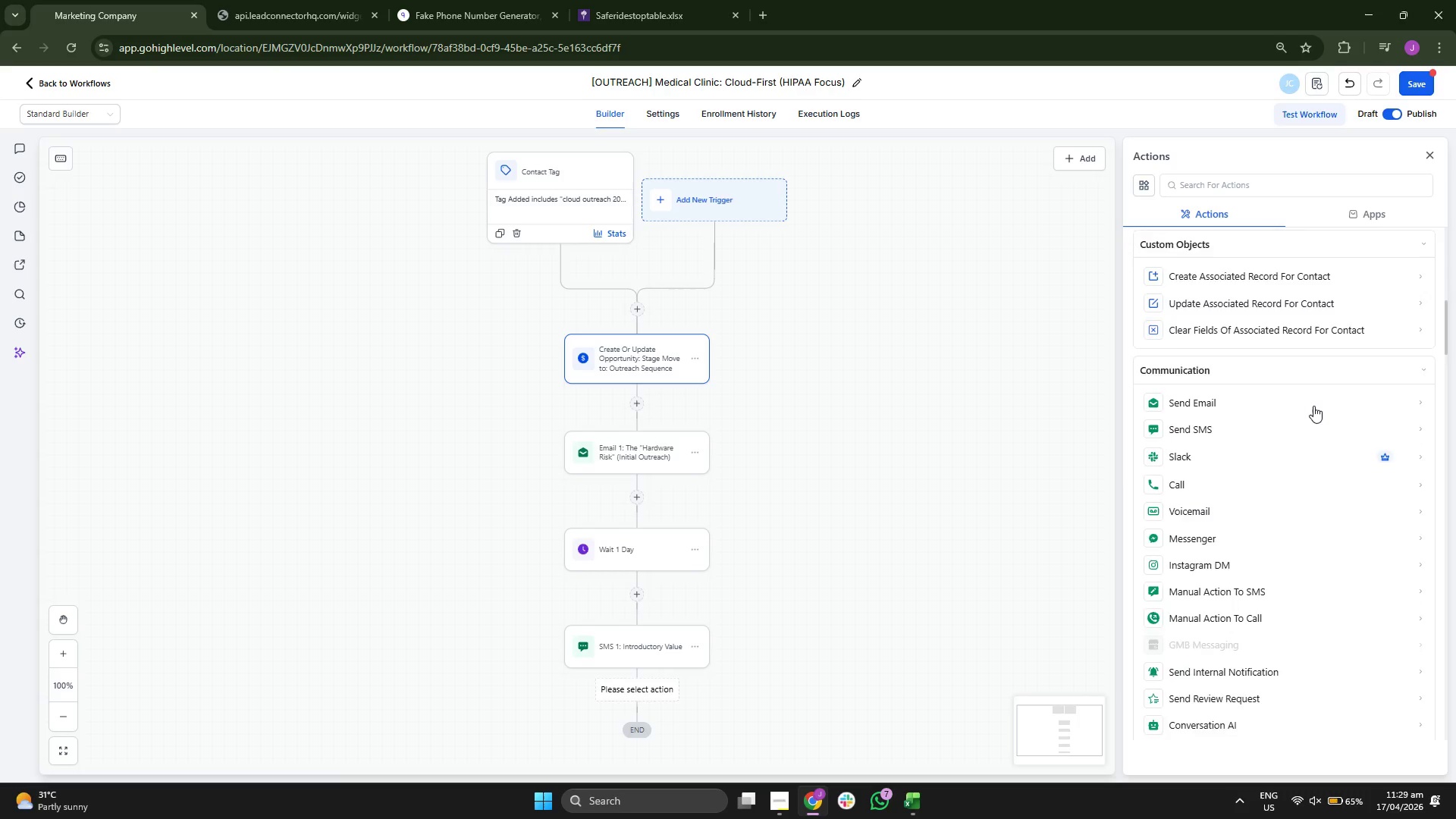 
left_click_drag(start_coordinate=[836, 402], to_coordinate=[833, 365])
 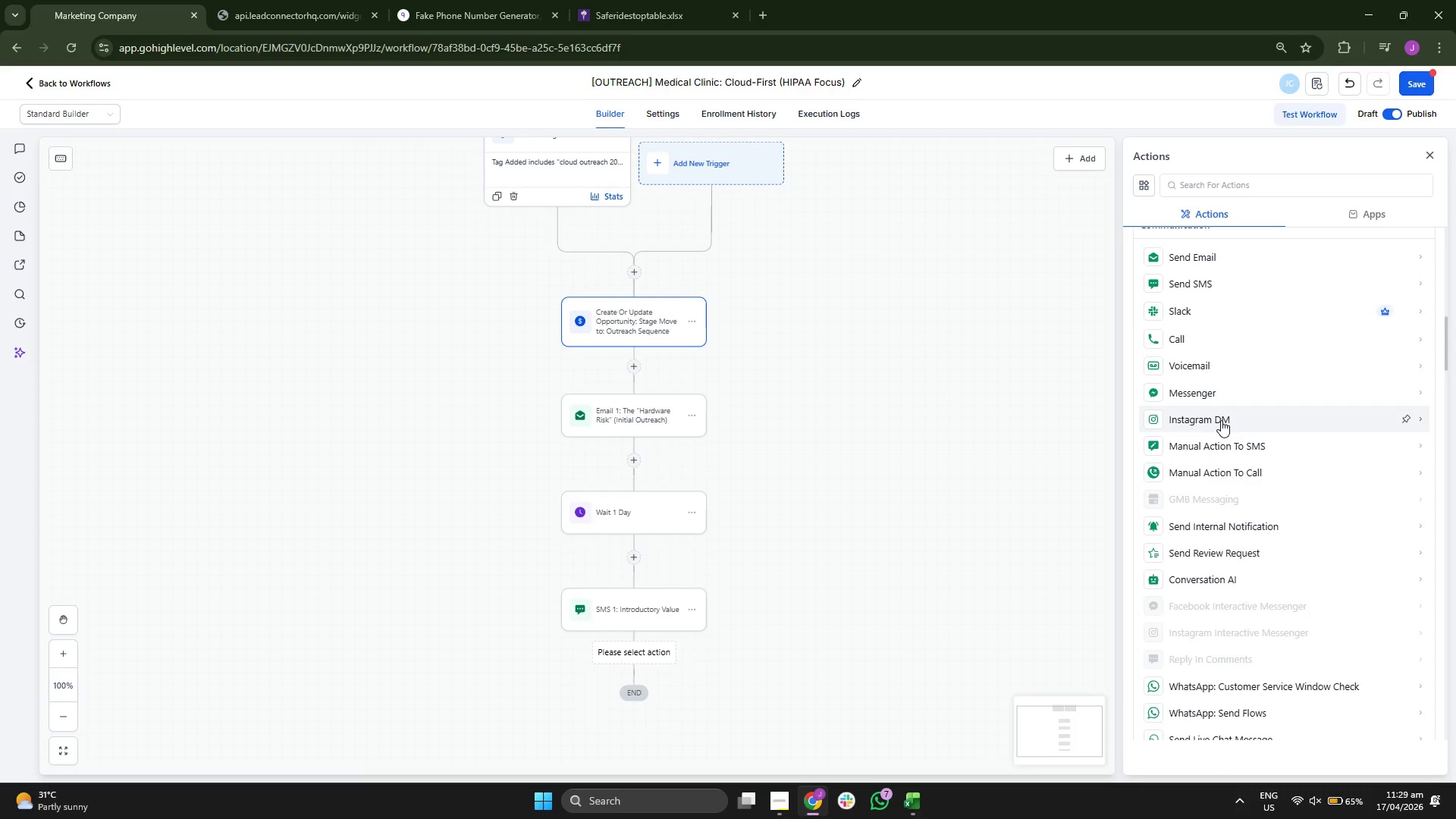 
scroll: coordinate [1281, 460], scroll_direction: down, amount: 6.0
 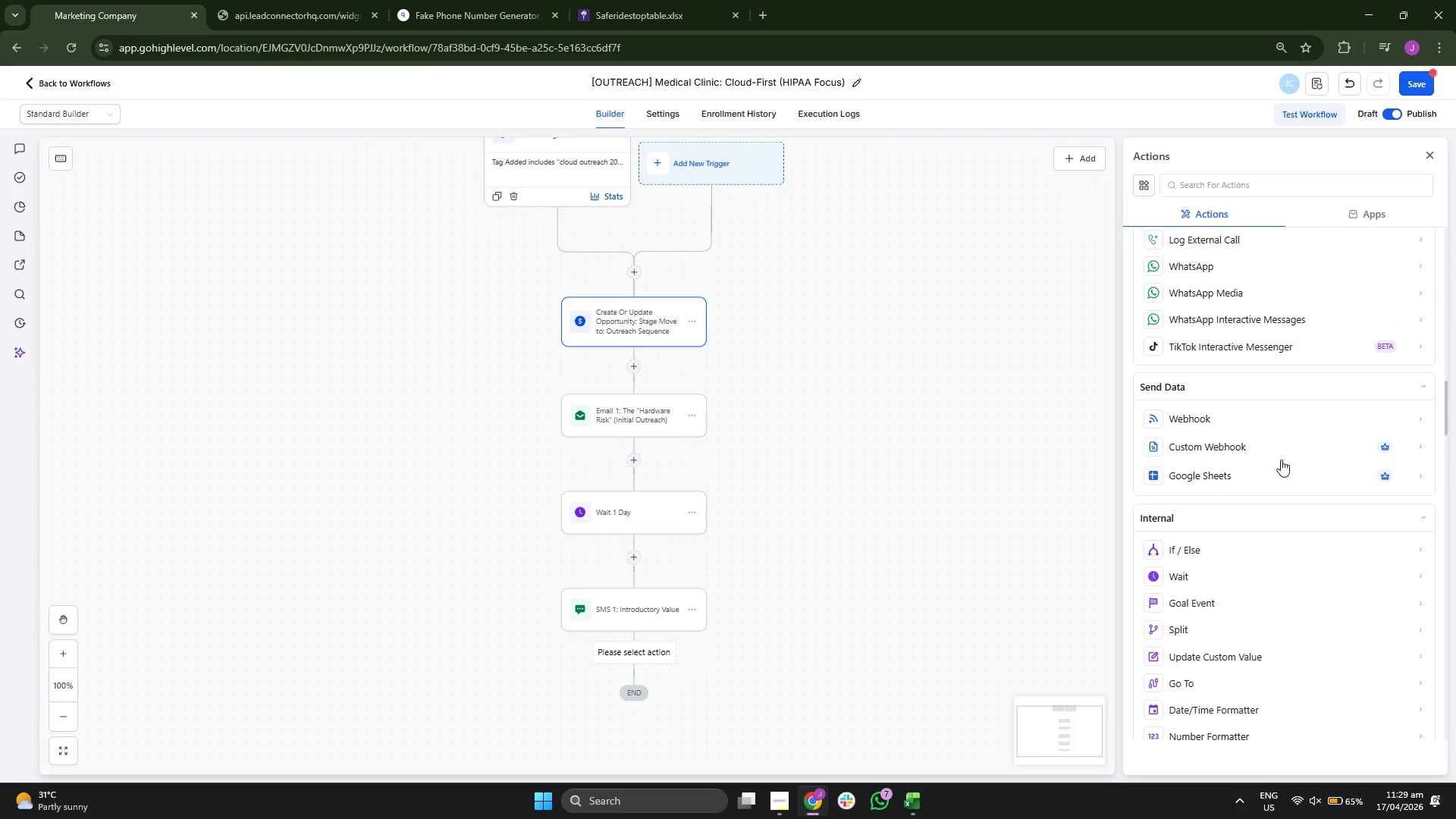 
scroll: coordinate [1281, 457], scroll_direction: down, amount: 4.0
 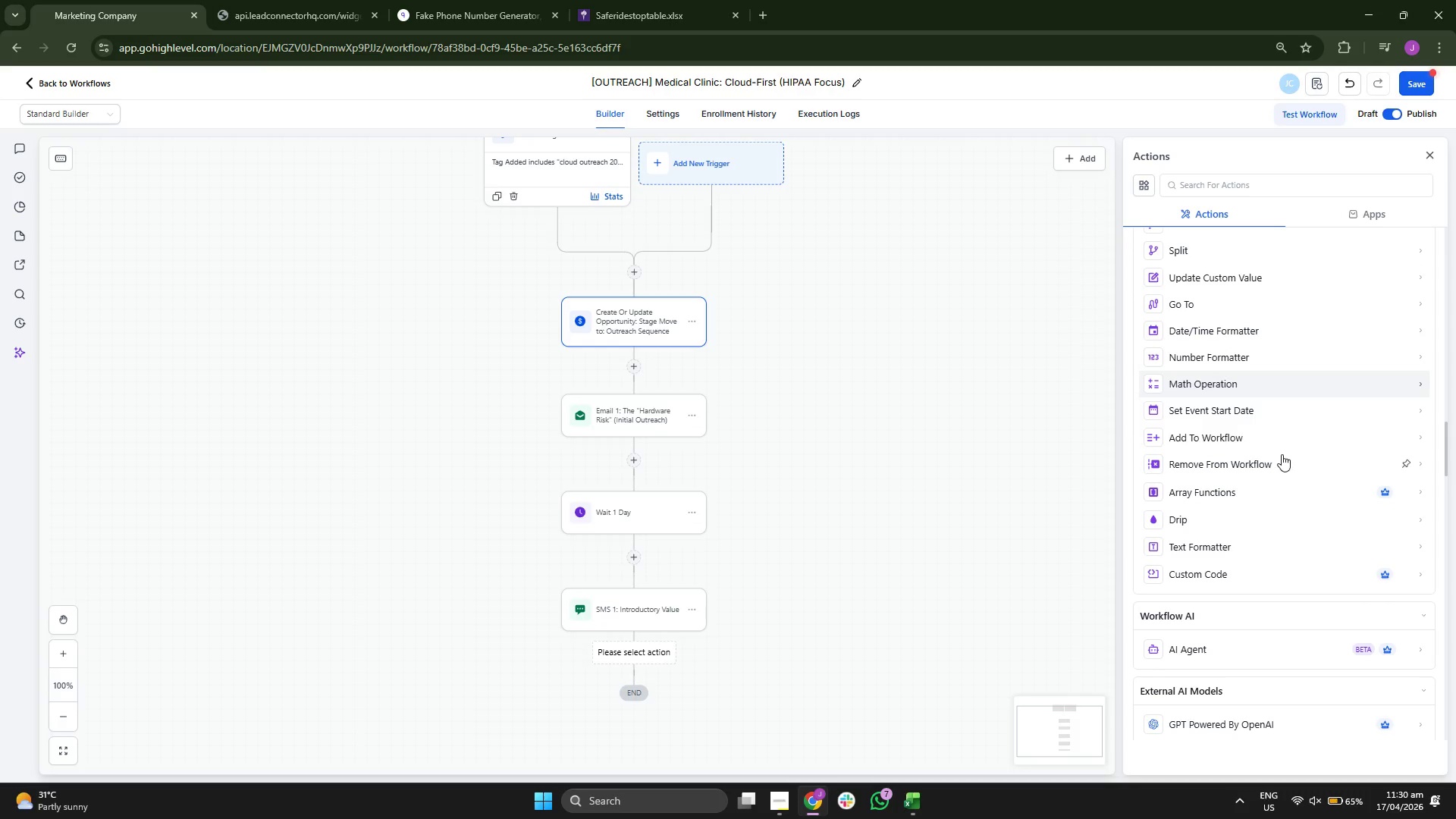 
scroll: coordinate [1282, 453], scroll_direction: up, amount: 3.0
 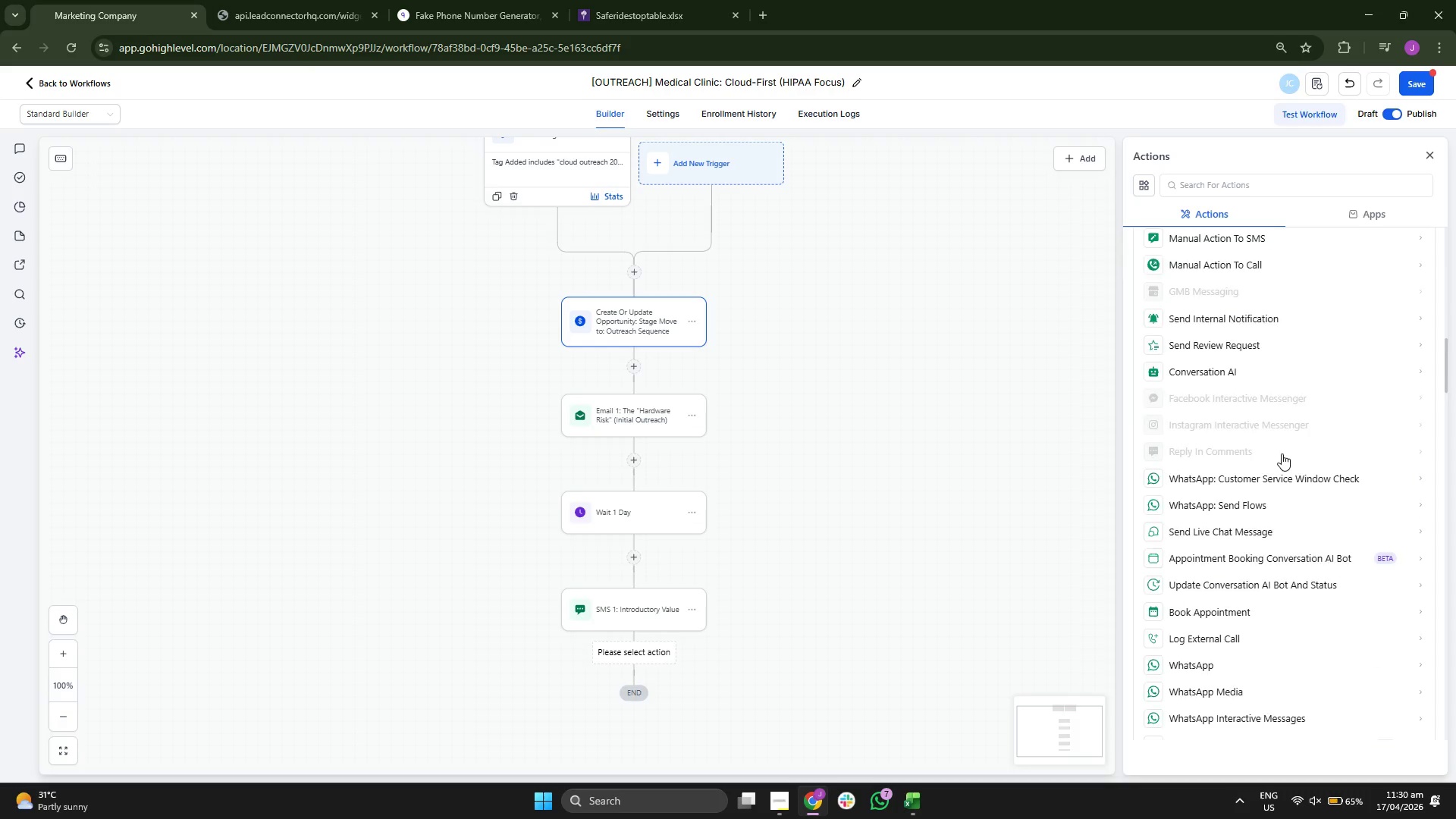 
left_click([1263, 378])
 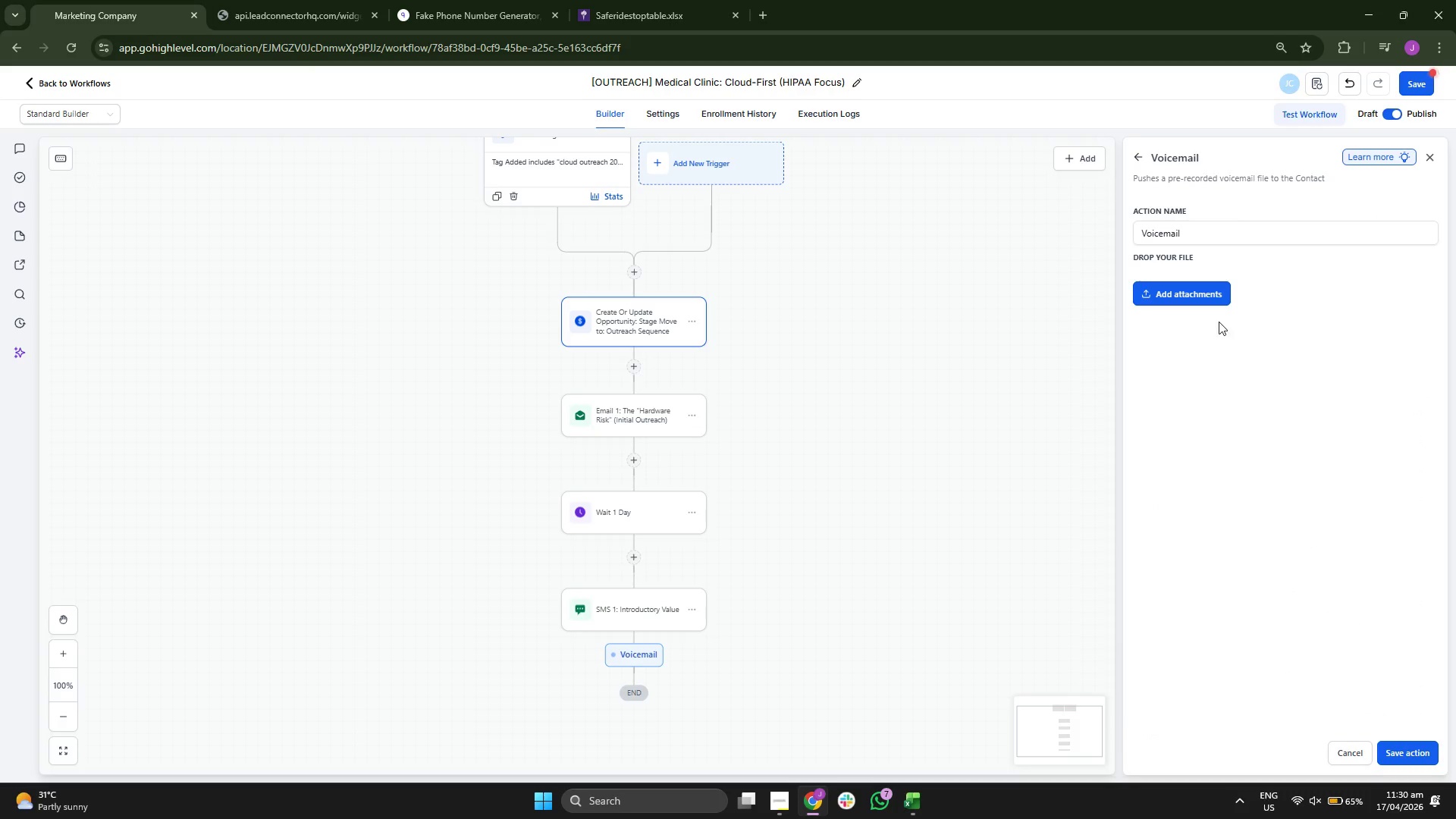 
left_click([1210, 296])
 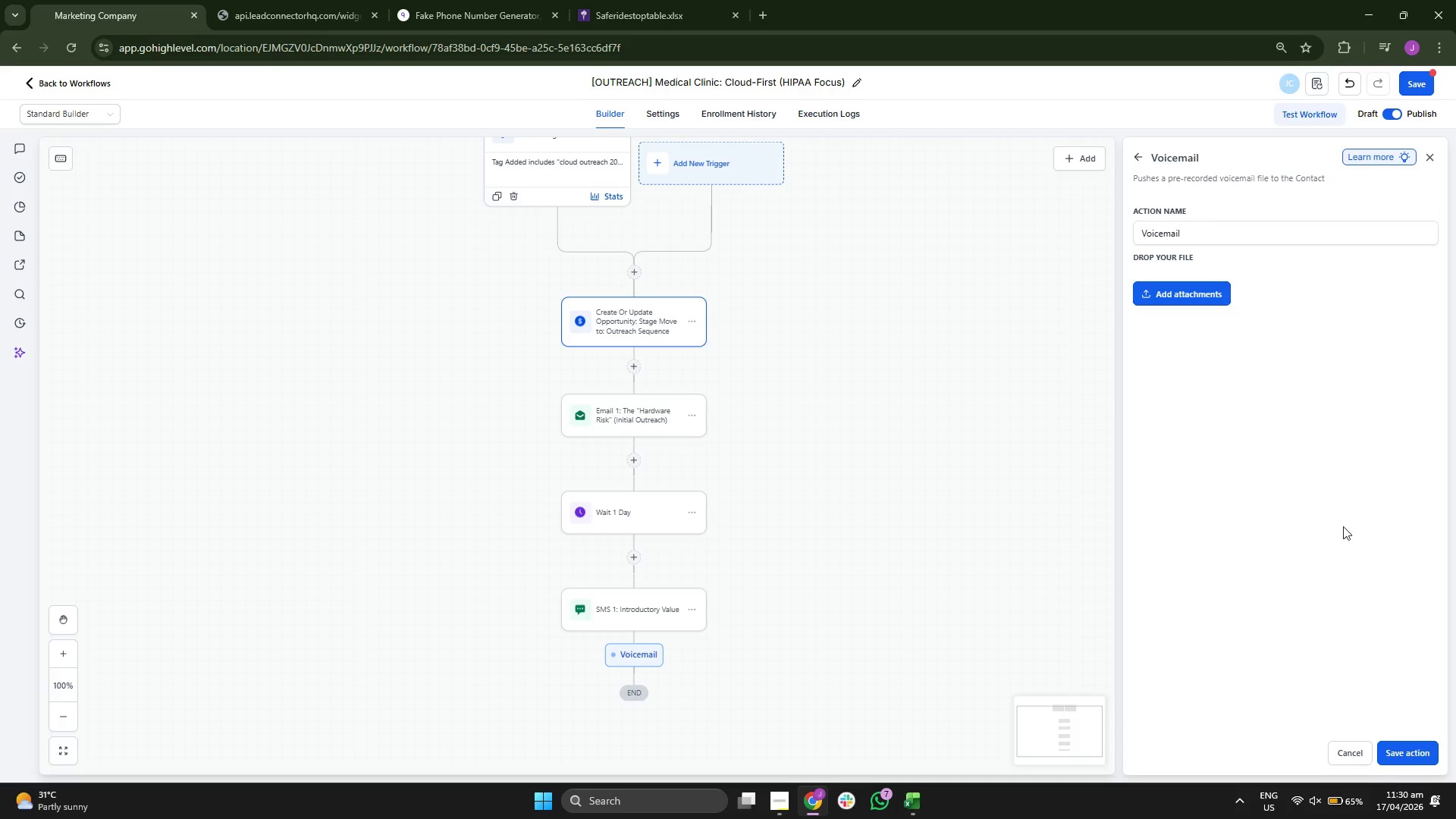 
left_click([1427, 745])
 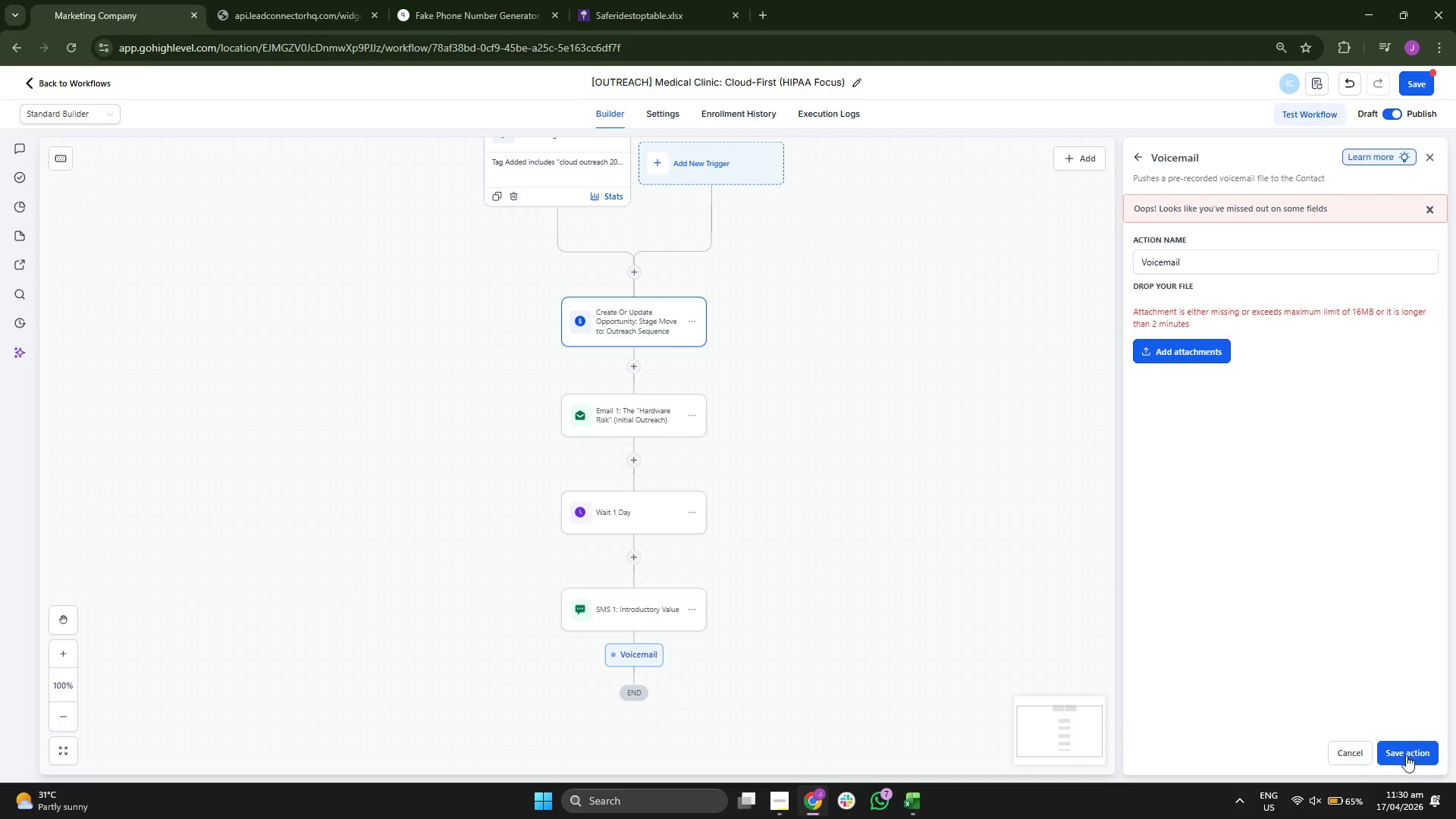 
left_click([1401, 751])
 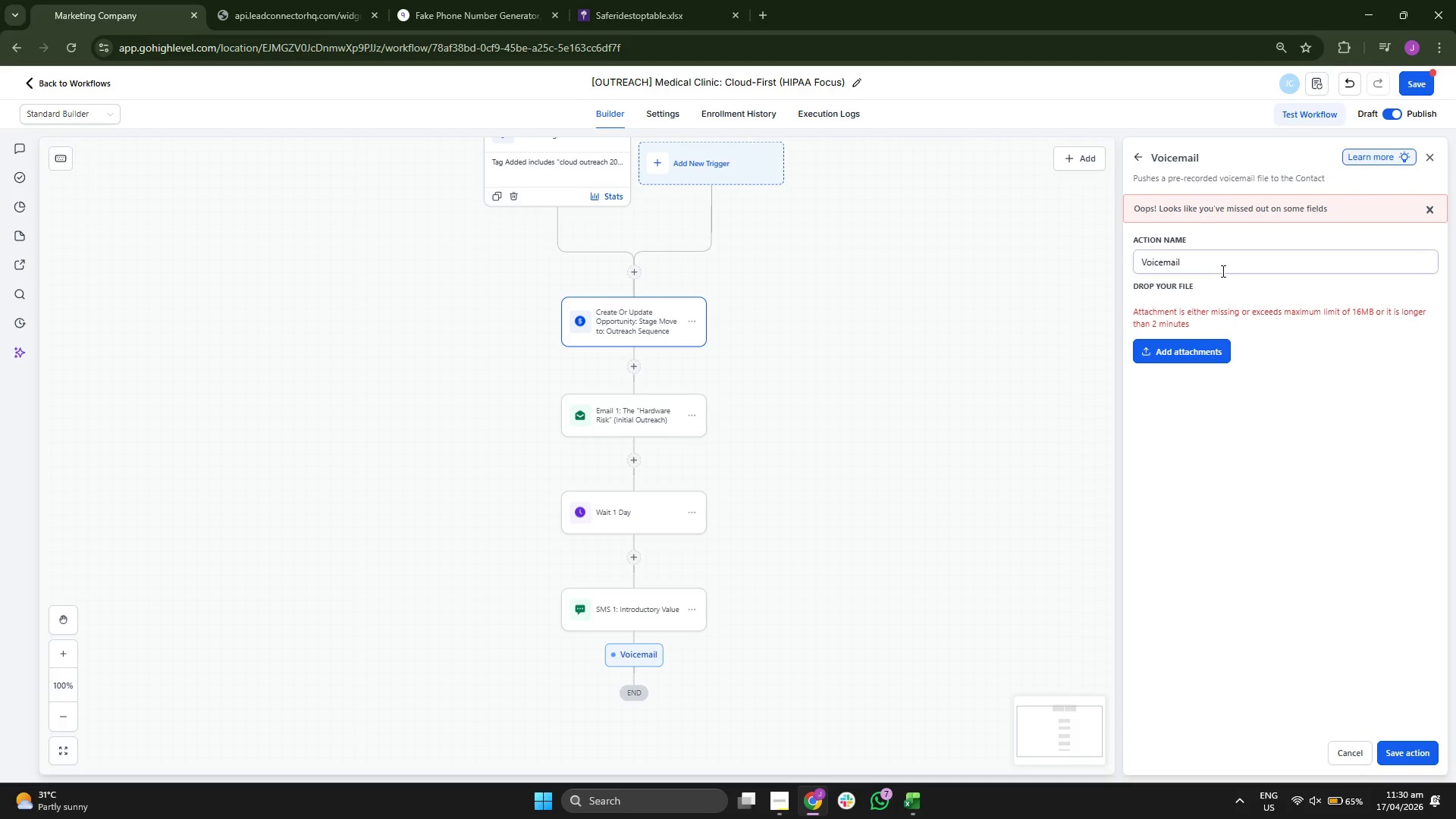 
left_click([1178, 358])
 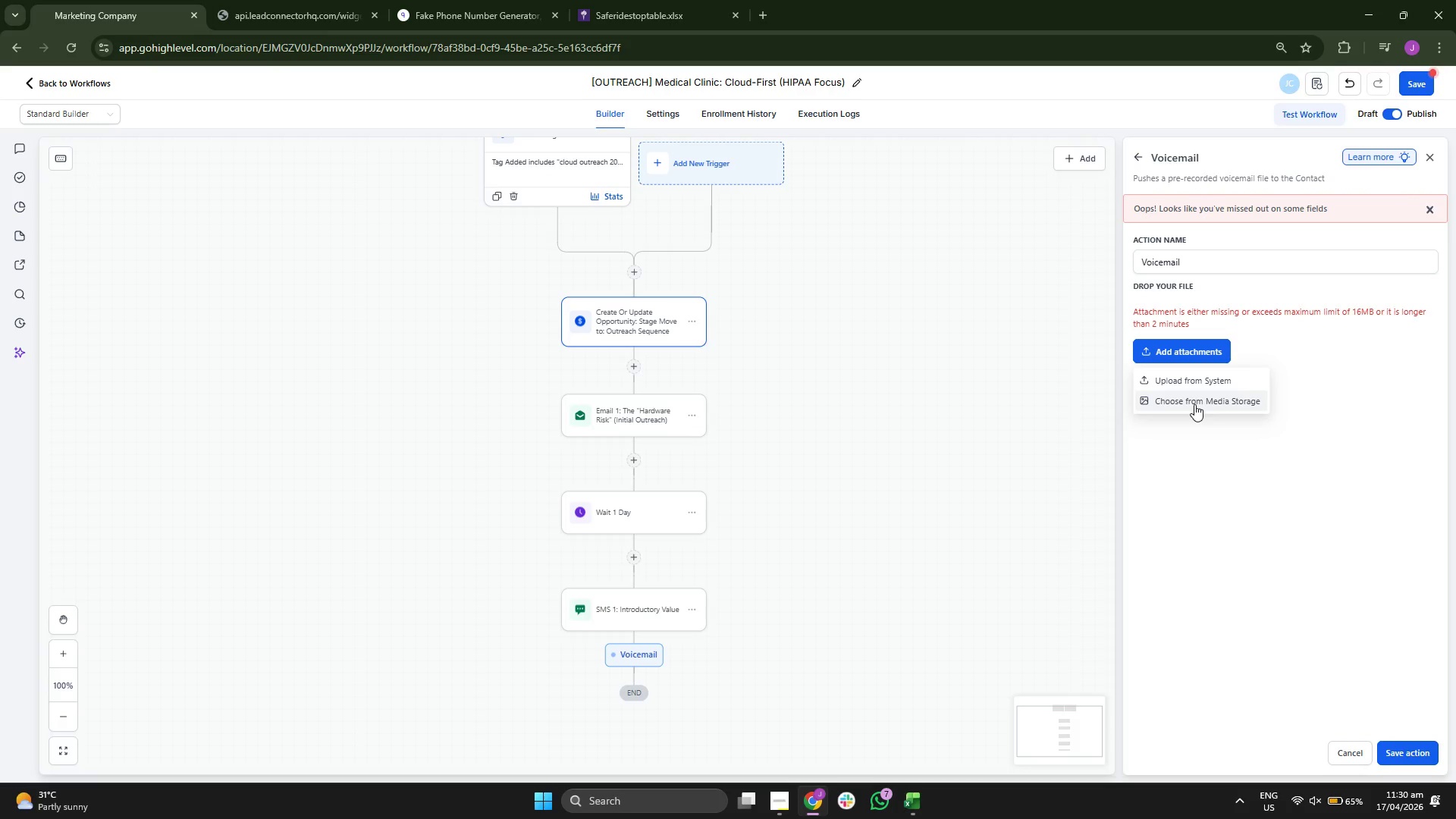 
left_click([1194, 404])
 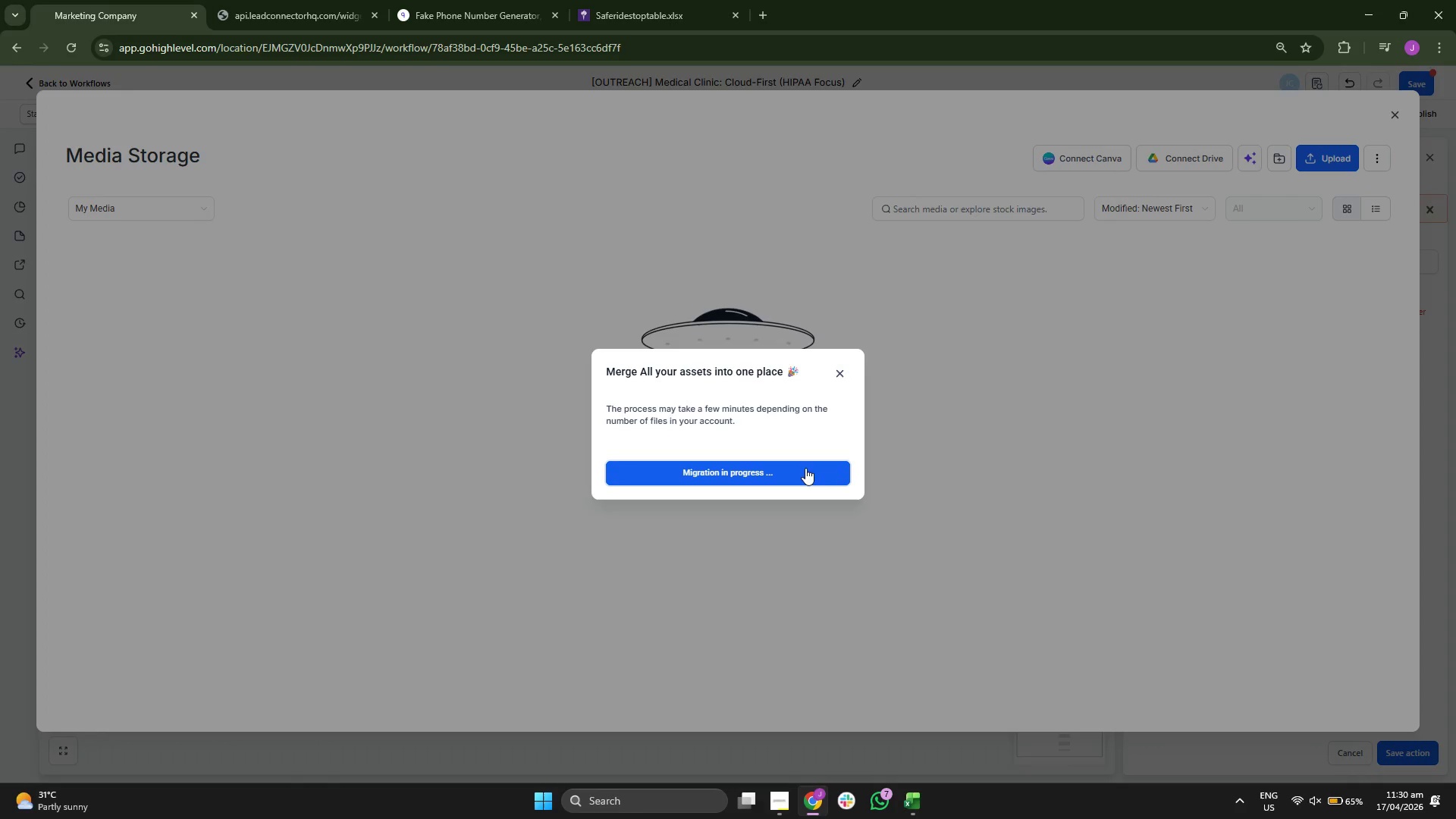 
wait(6.53)
 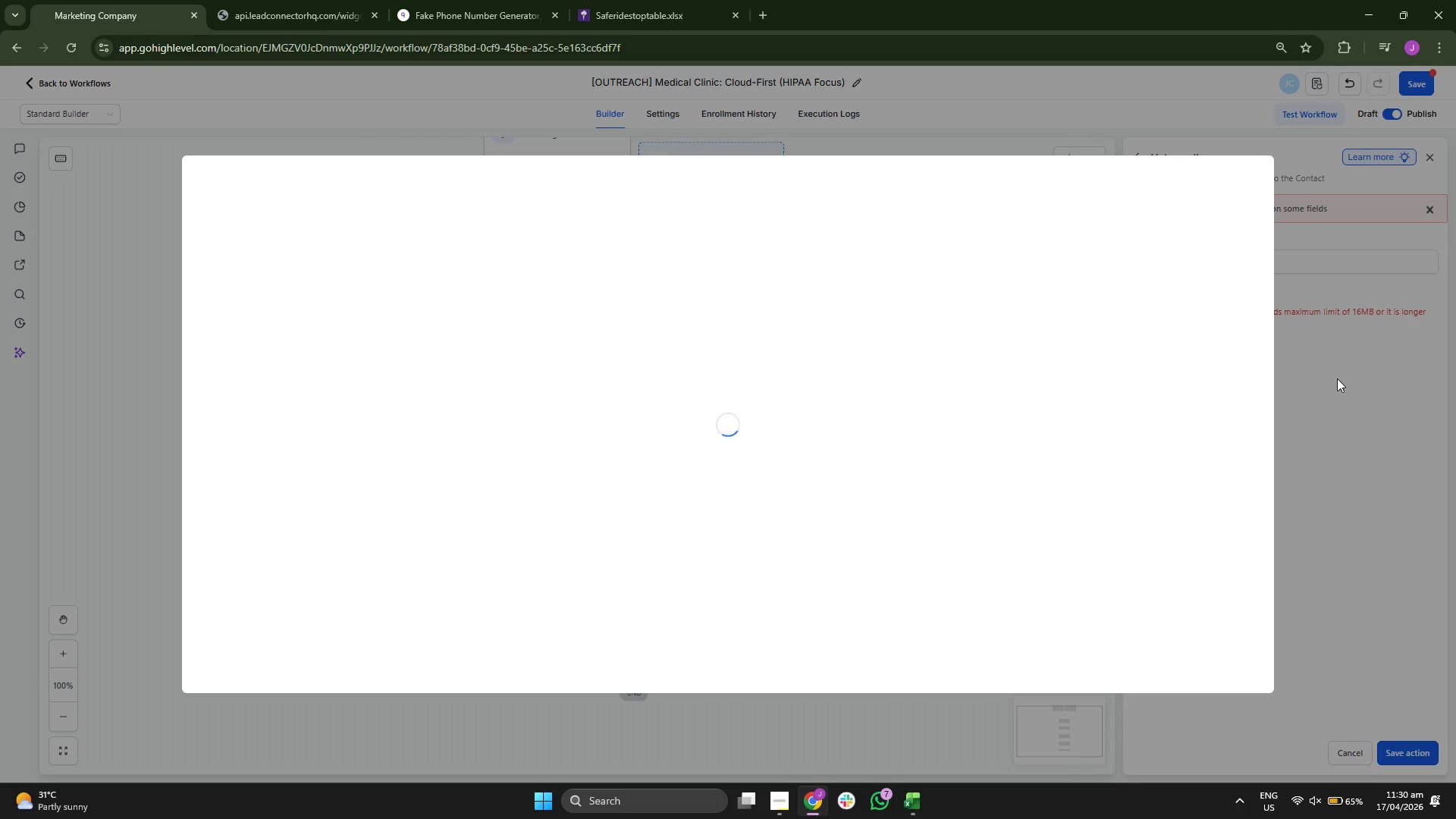 
left_click([1310, 164])
 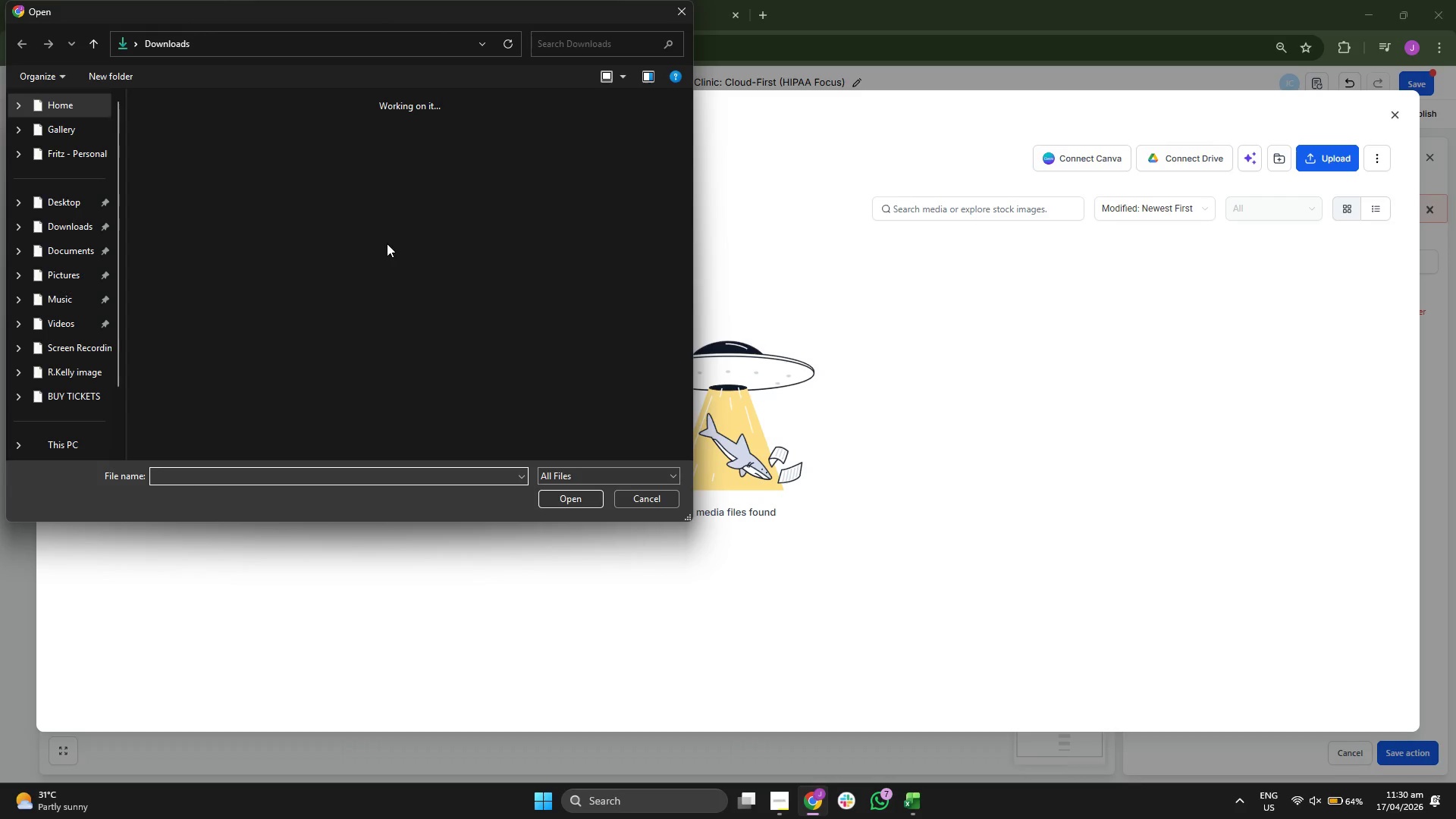 
wait(5.44)
 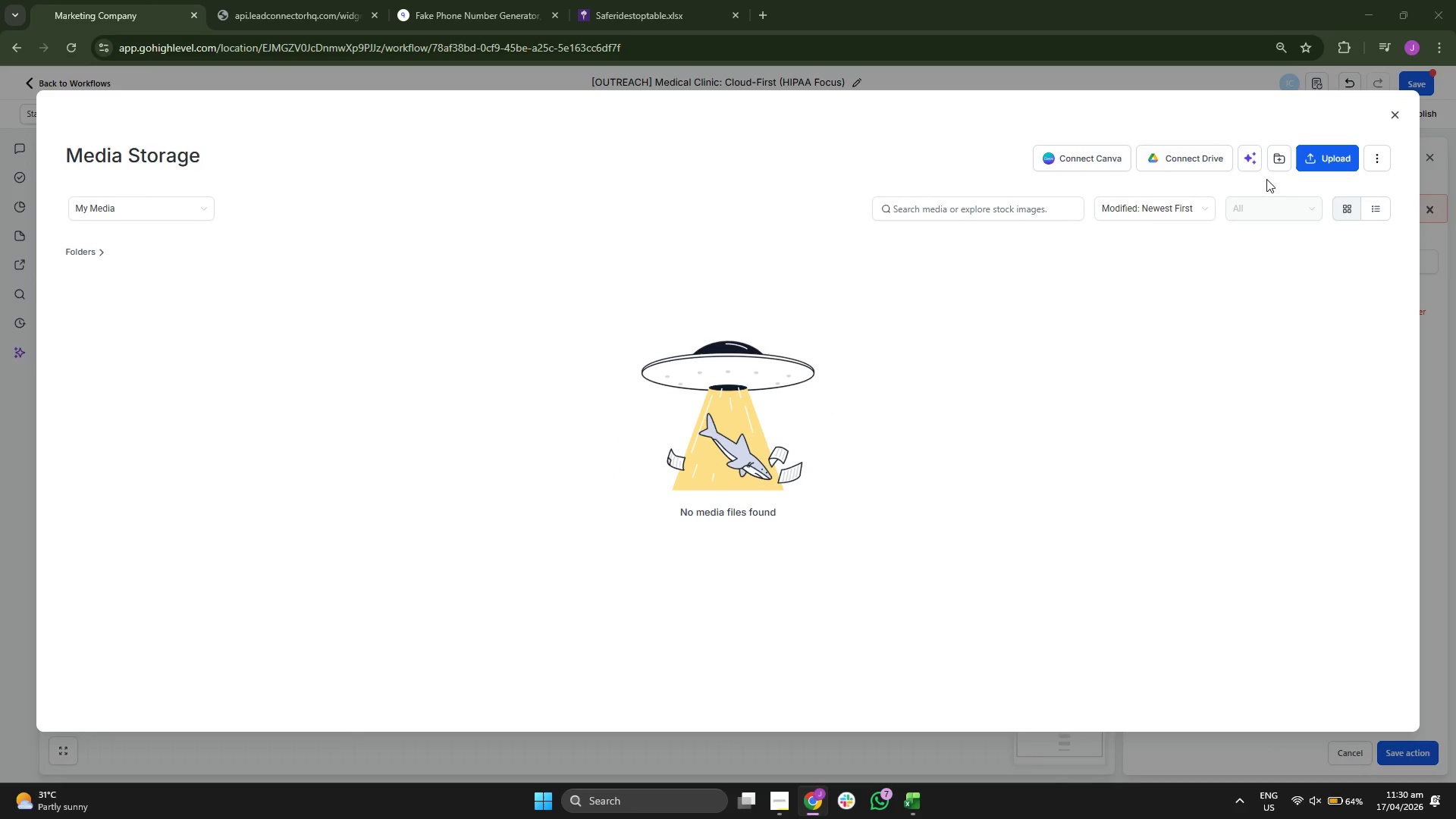 
double_click([287, 177])
 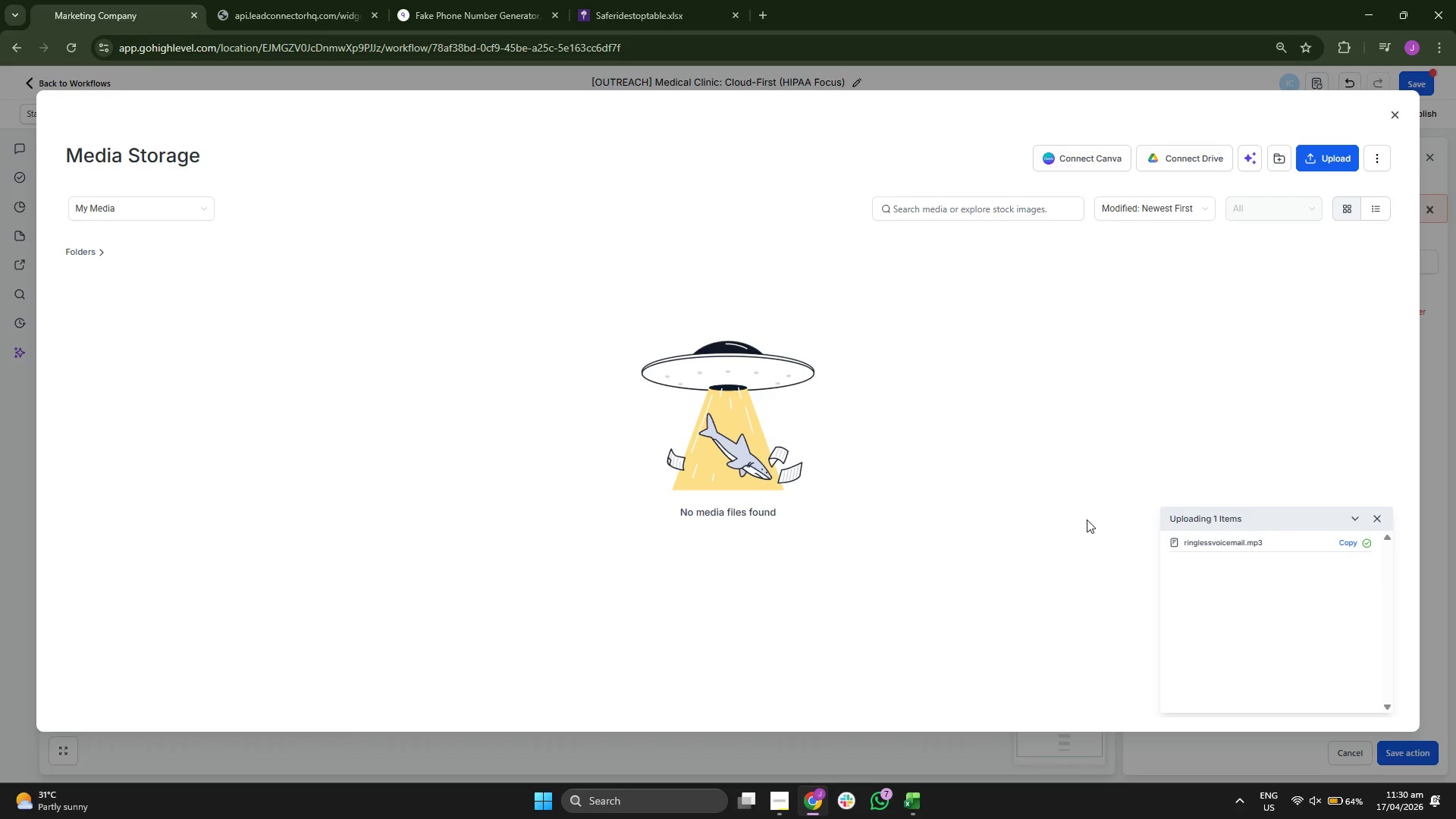 
wait(5.36)
 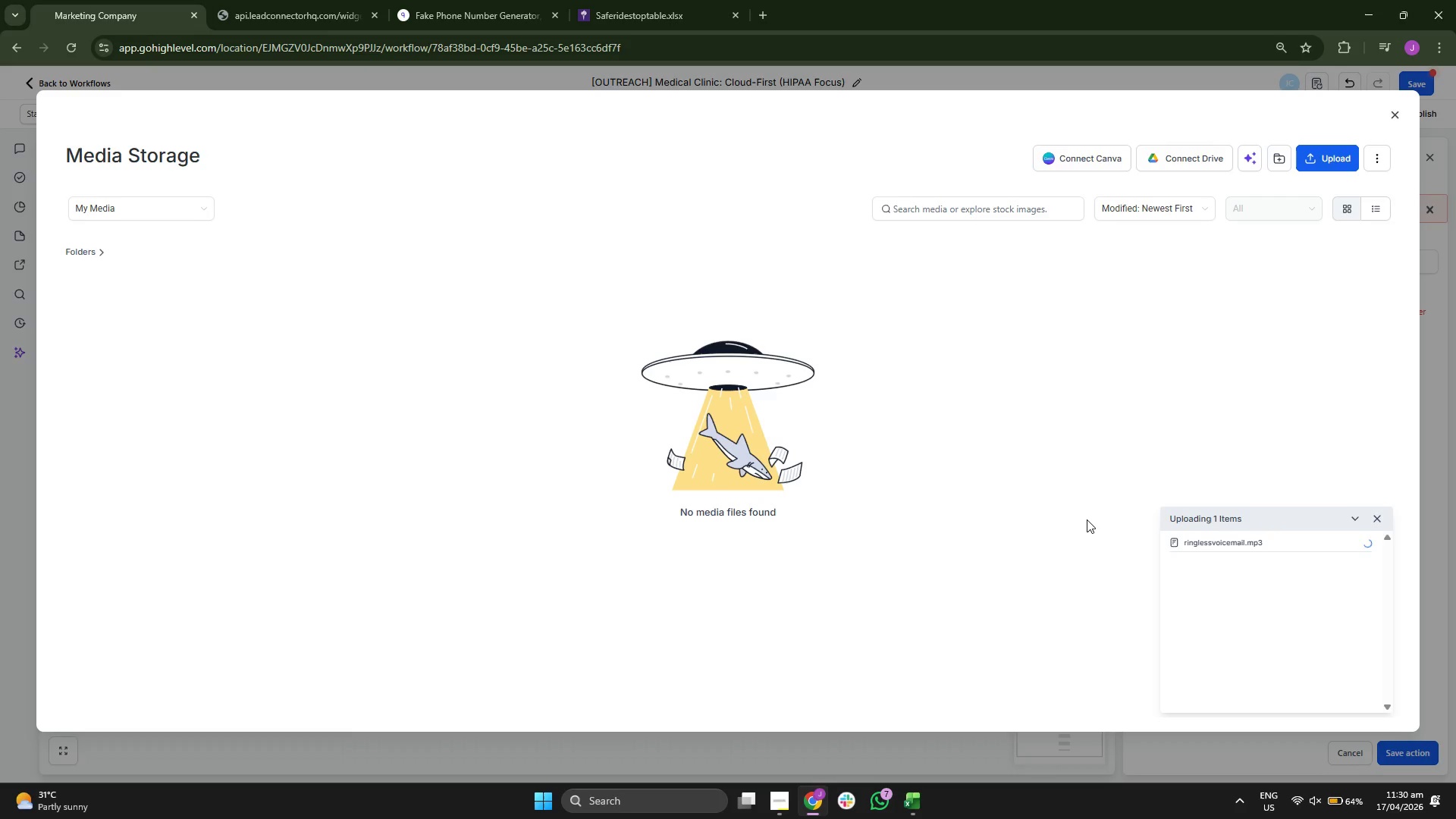 
double_click([234, 422])
 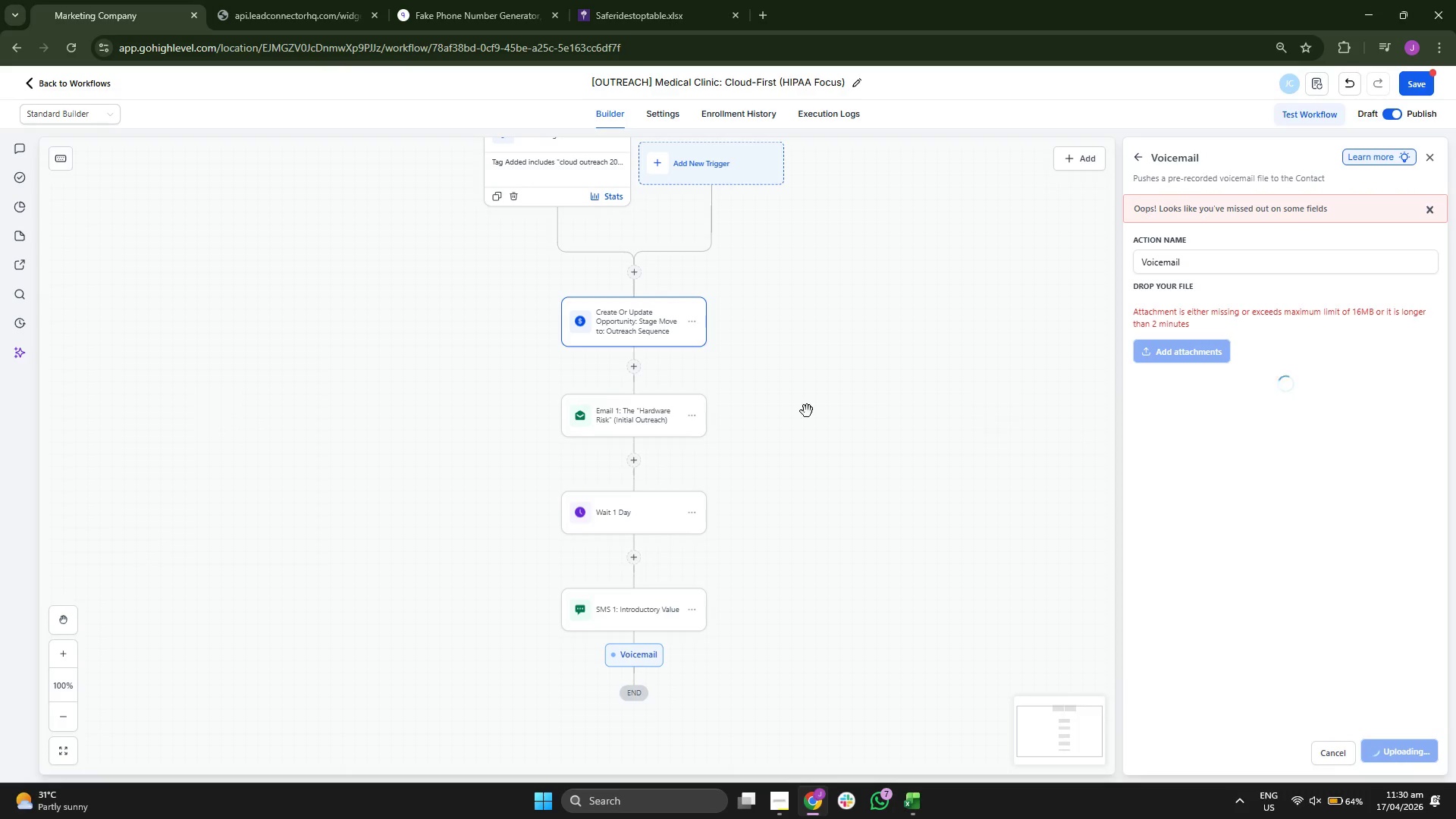 
left_click_drag(start_coordinate=[887, 403], to_coordinate=[889, 431])
 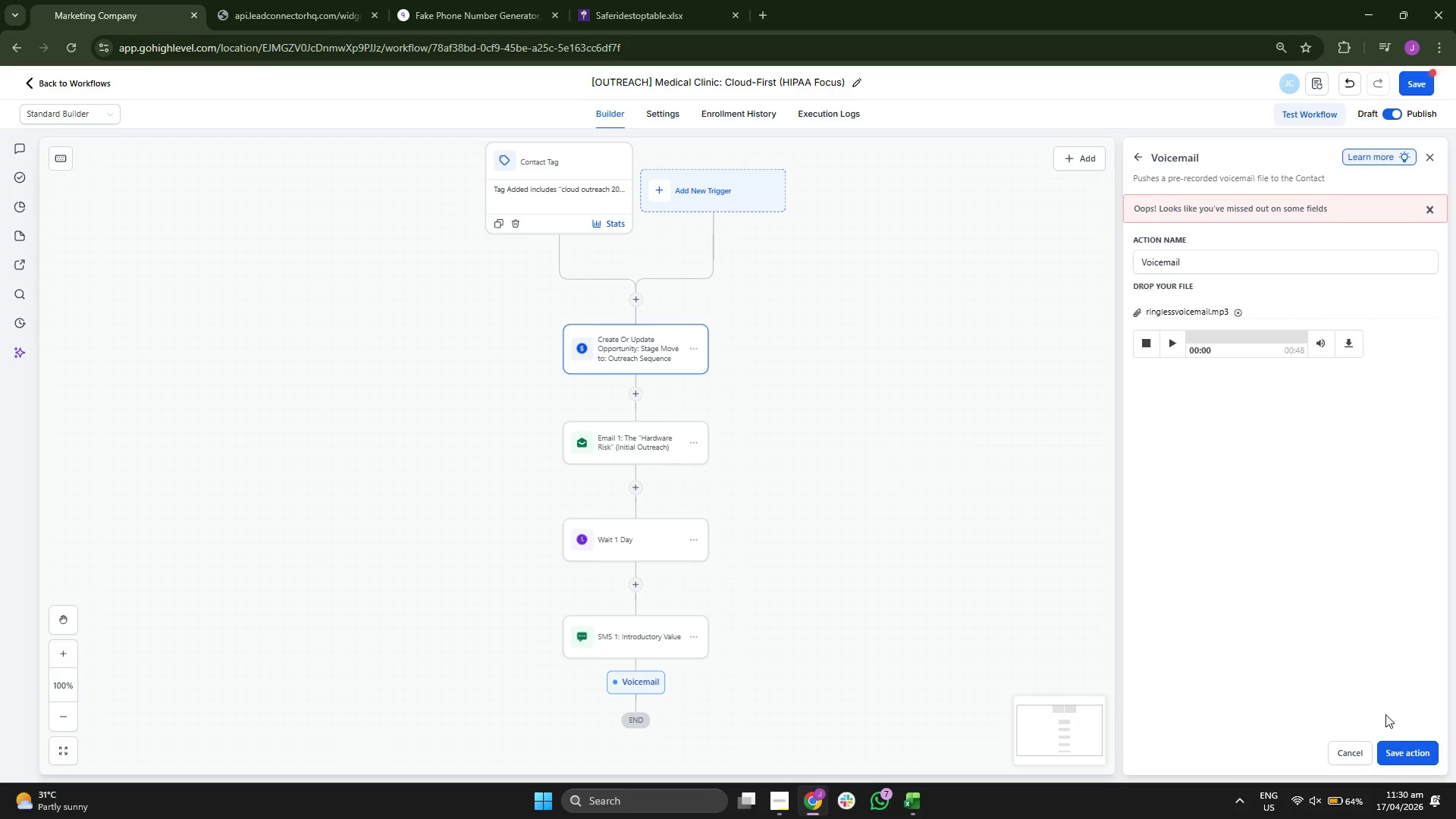 
left_click([1401, 745])
 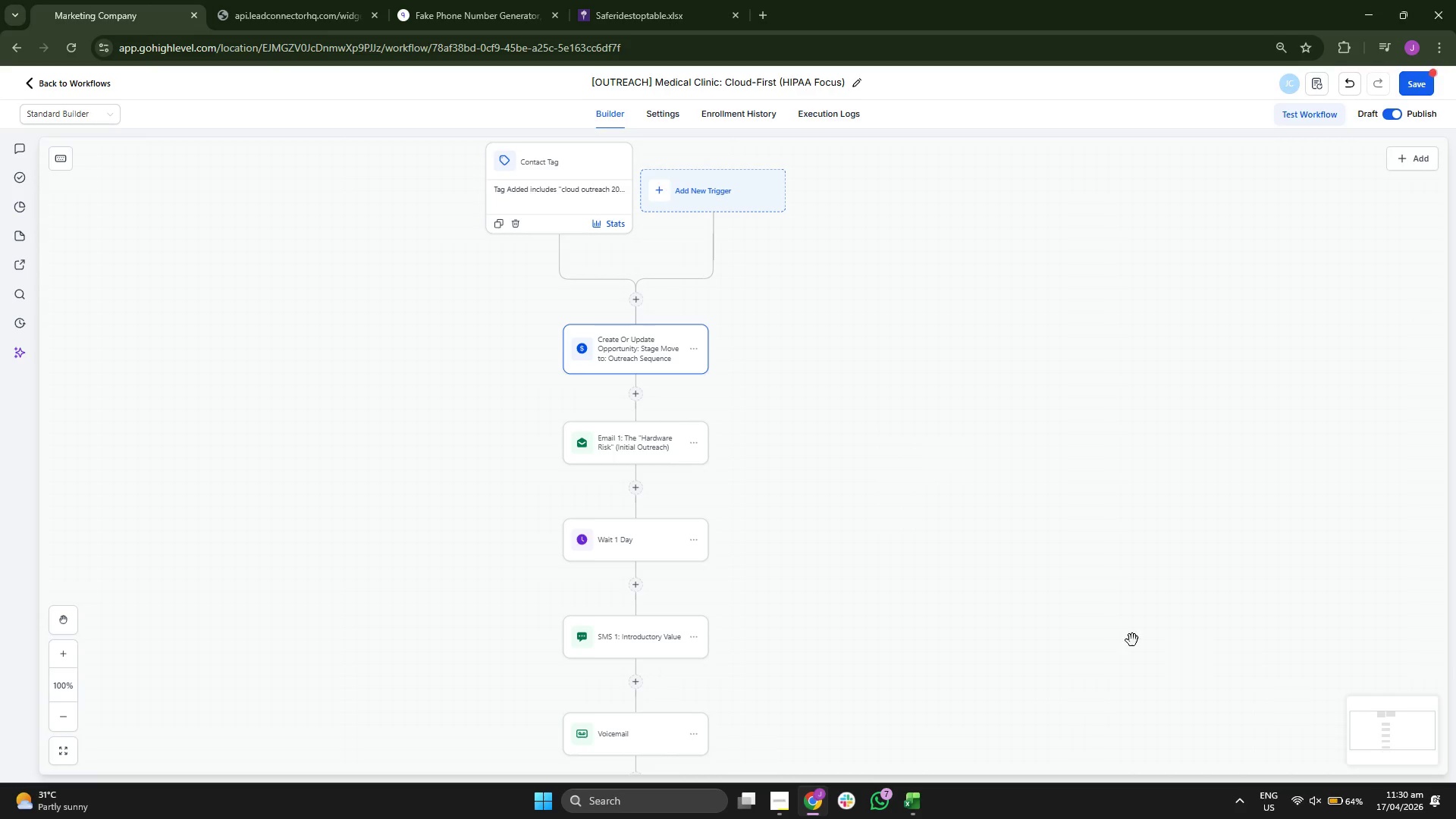 
left_click_drag(start_coordinate=[1080, 626], to_coordinate=[1085, 482])
 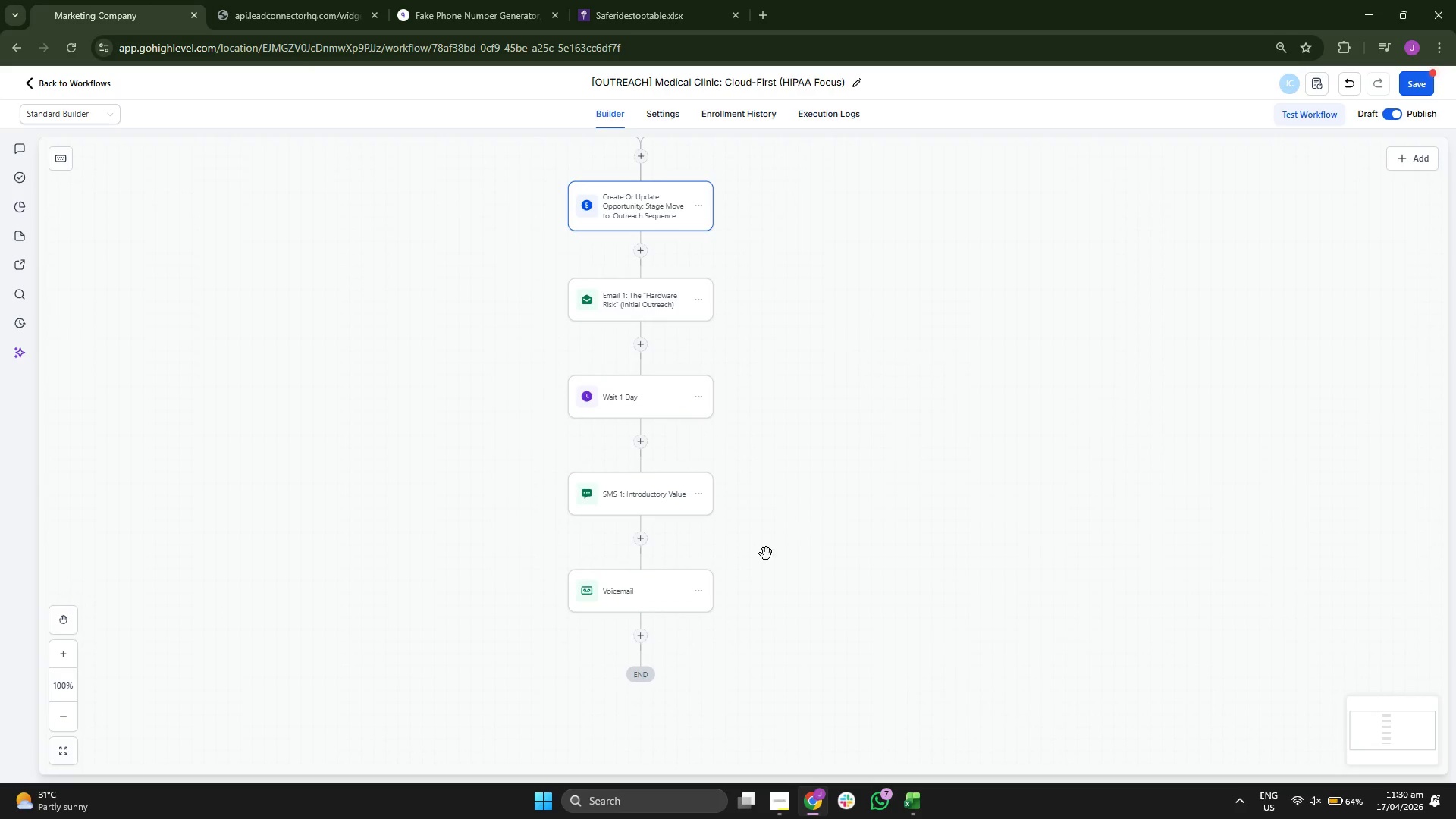 
left_click([653, 591])
 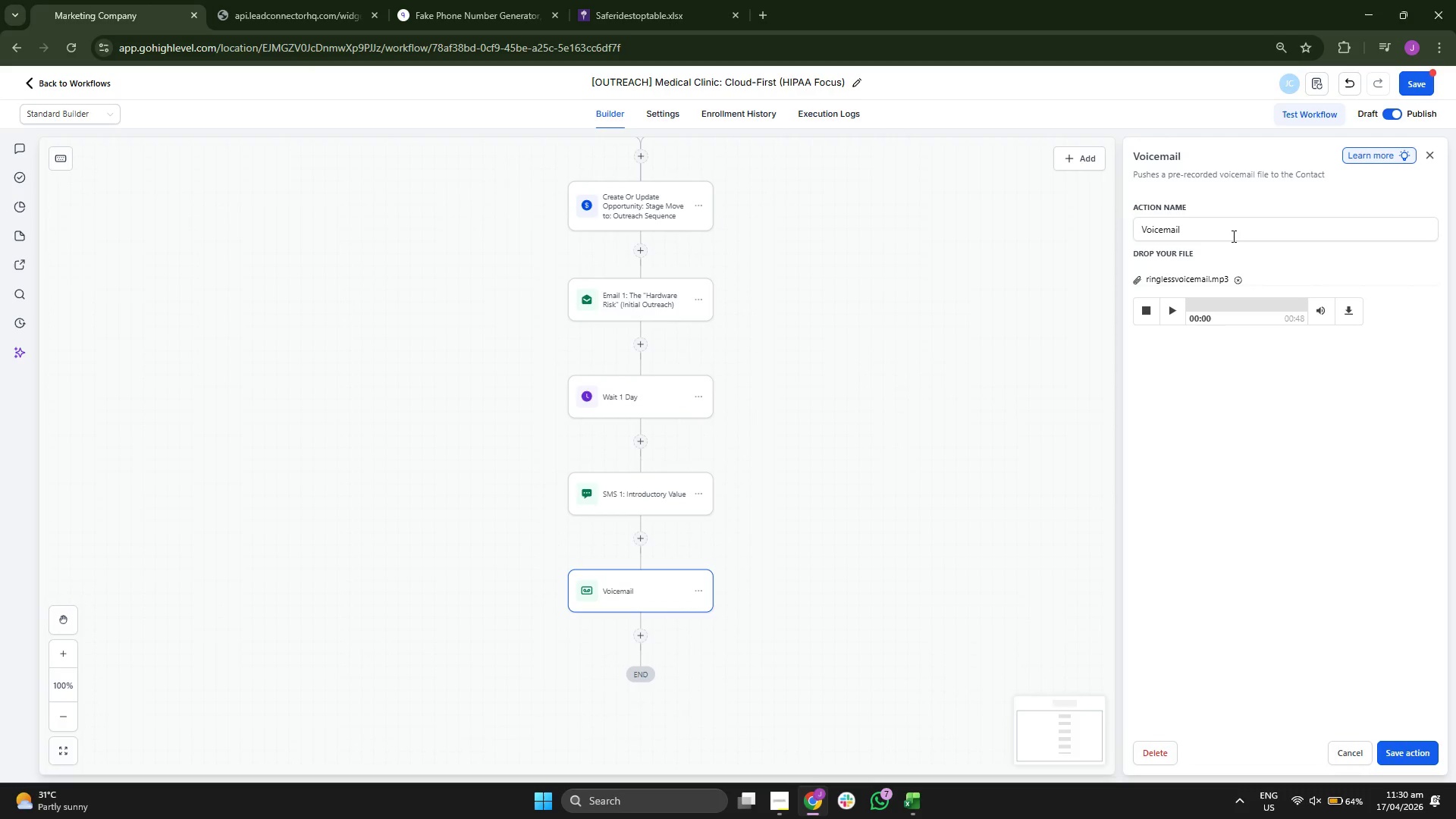 
left_click([1232, 236])
 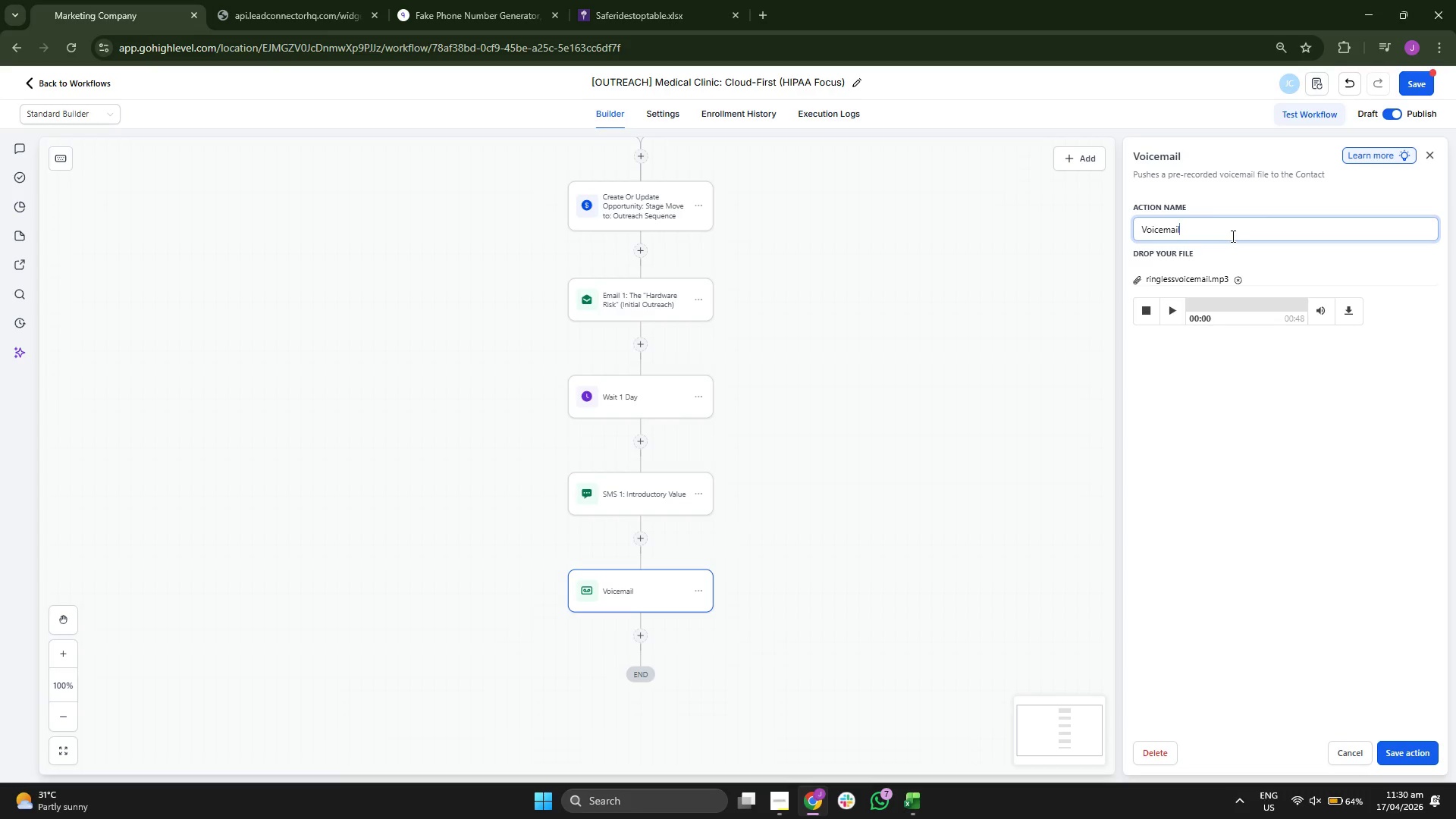 
hold_key(key=Backspace, duration=0.86)
 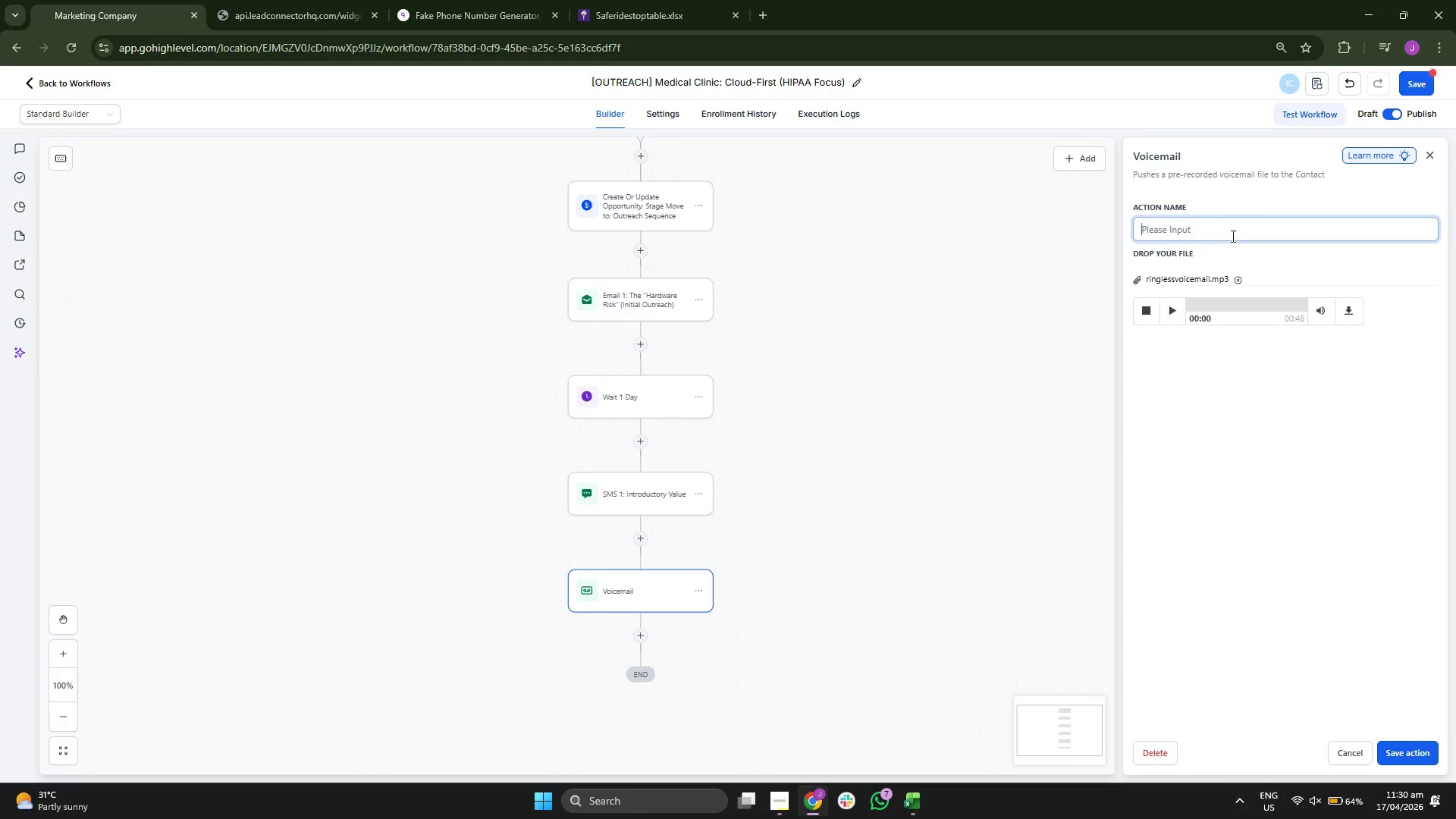 
type(Ringless Voicemail (RVM))
 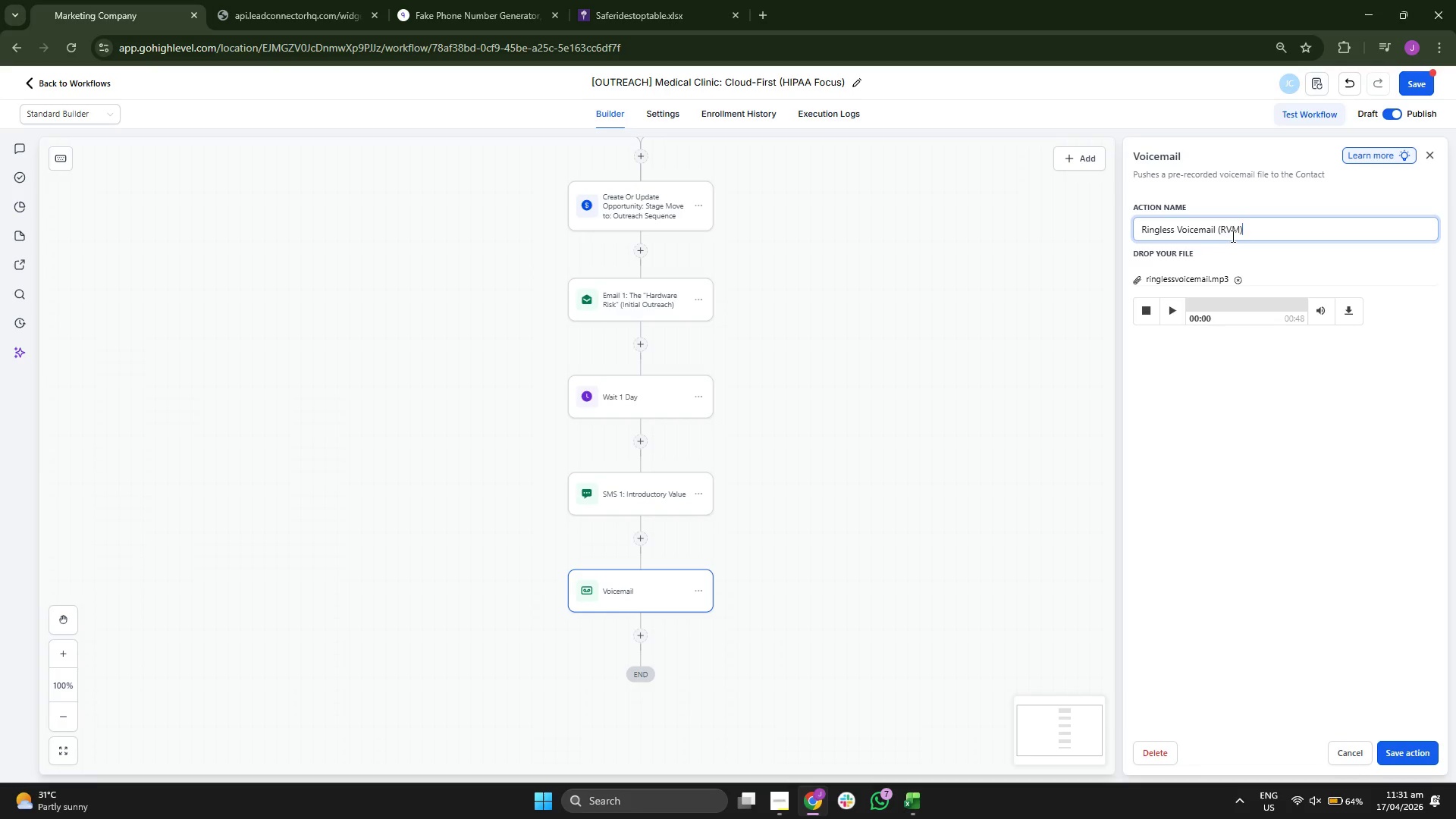 
left_click([1228, 443])
 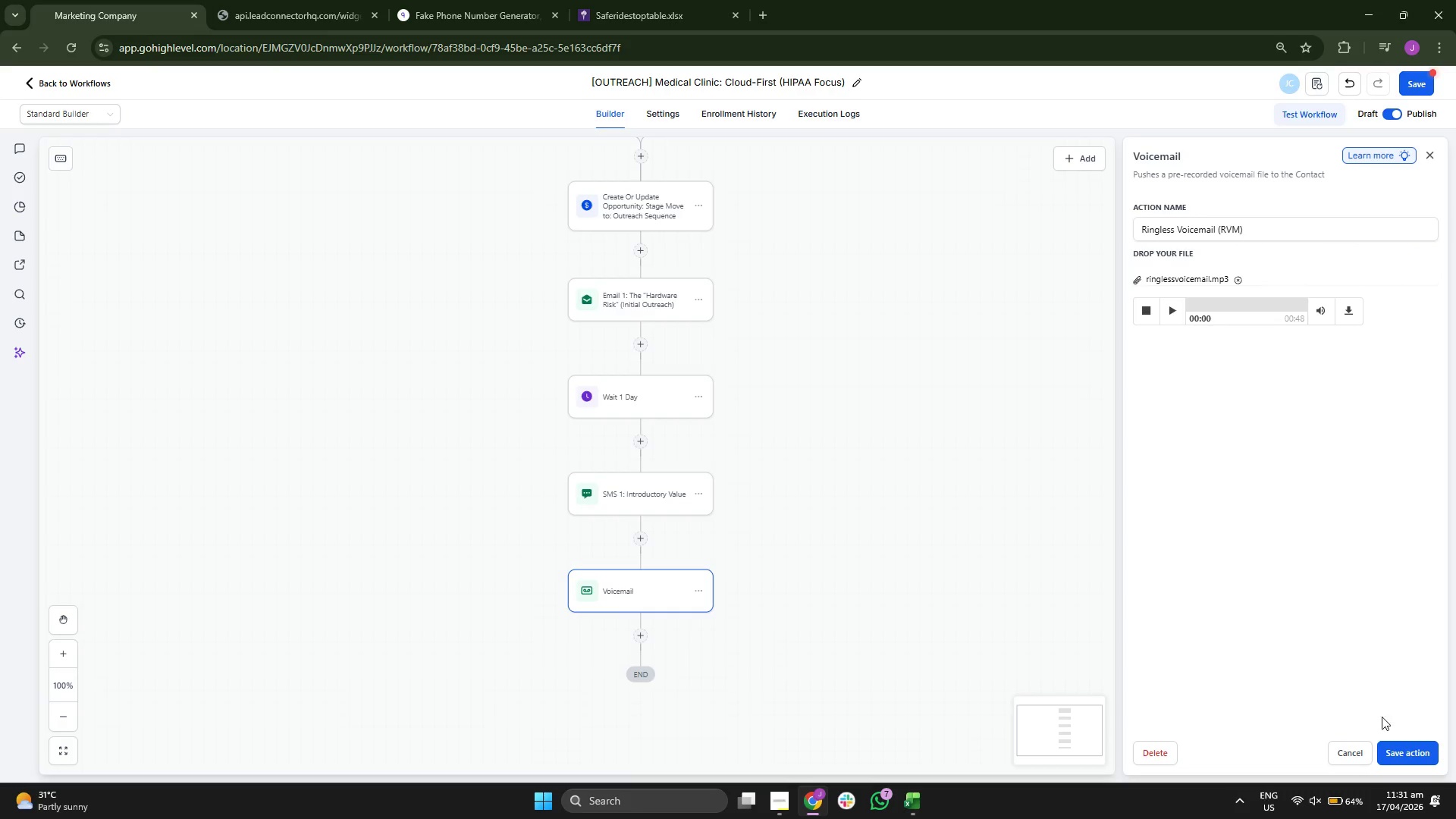 
left_click([1401, 747])
 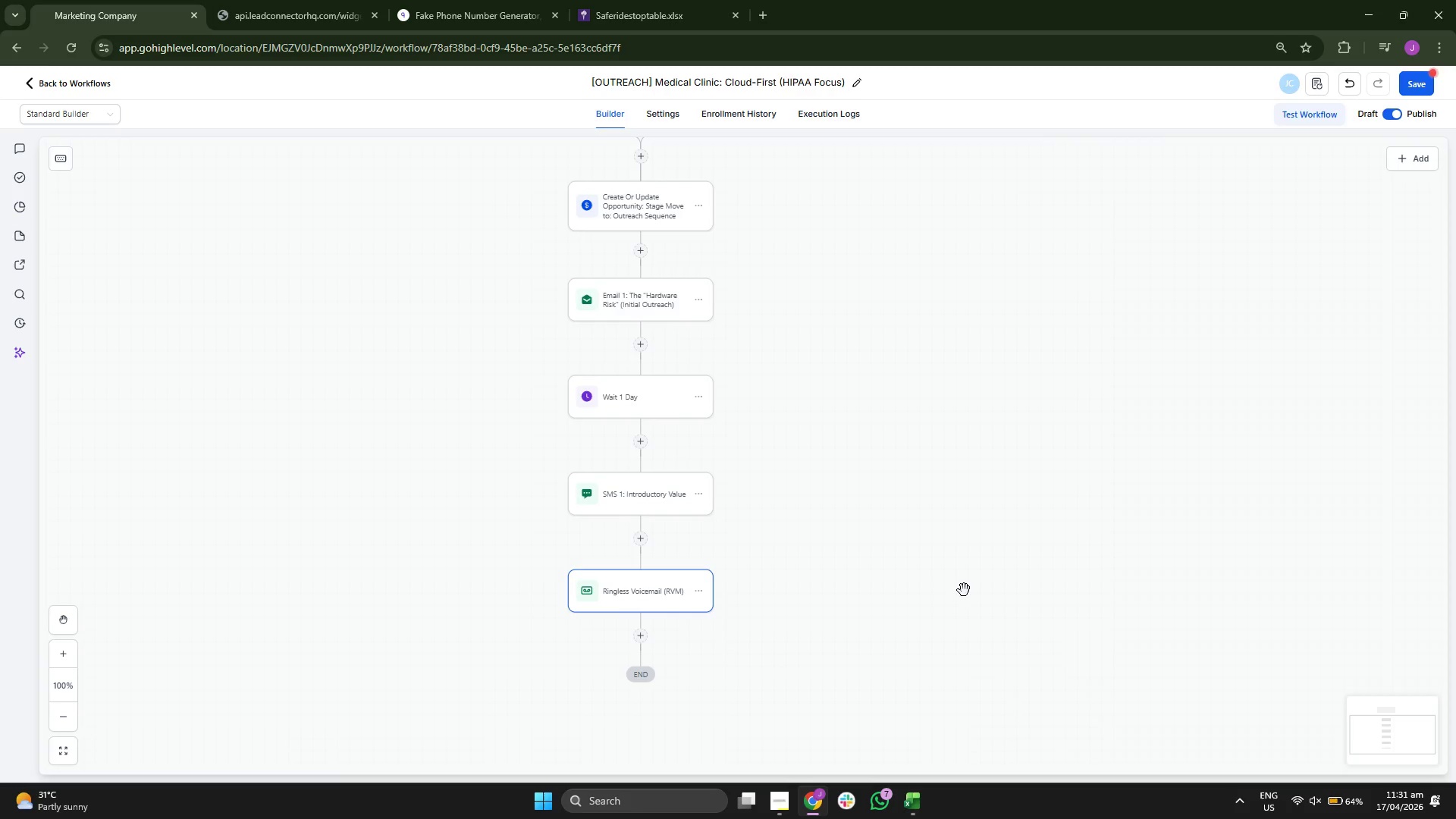 
left_click_drag(start_coordinate=[930, 585], to_coordinate=[931, 460])
 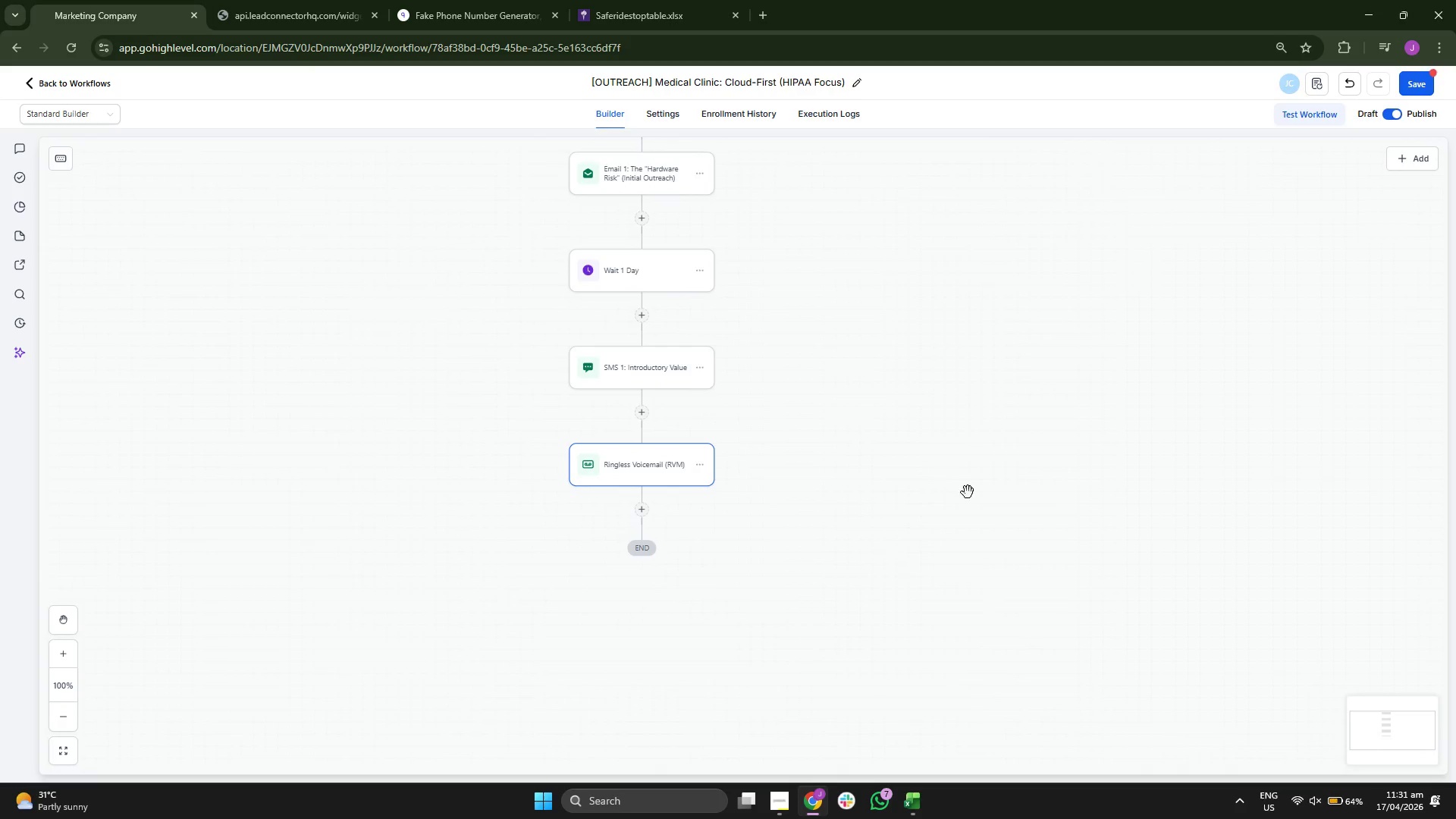 
left_click_drag(start_coordinate=[967, 496], to_coordinate=[973, 457])
 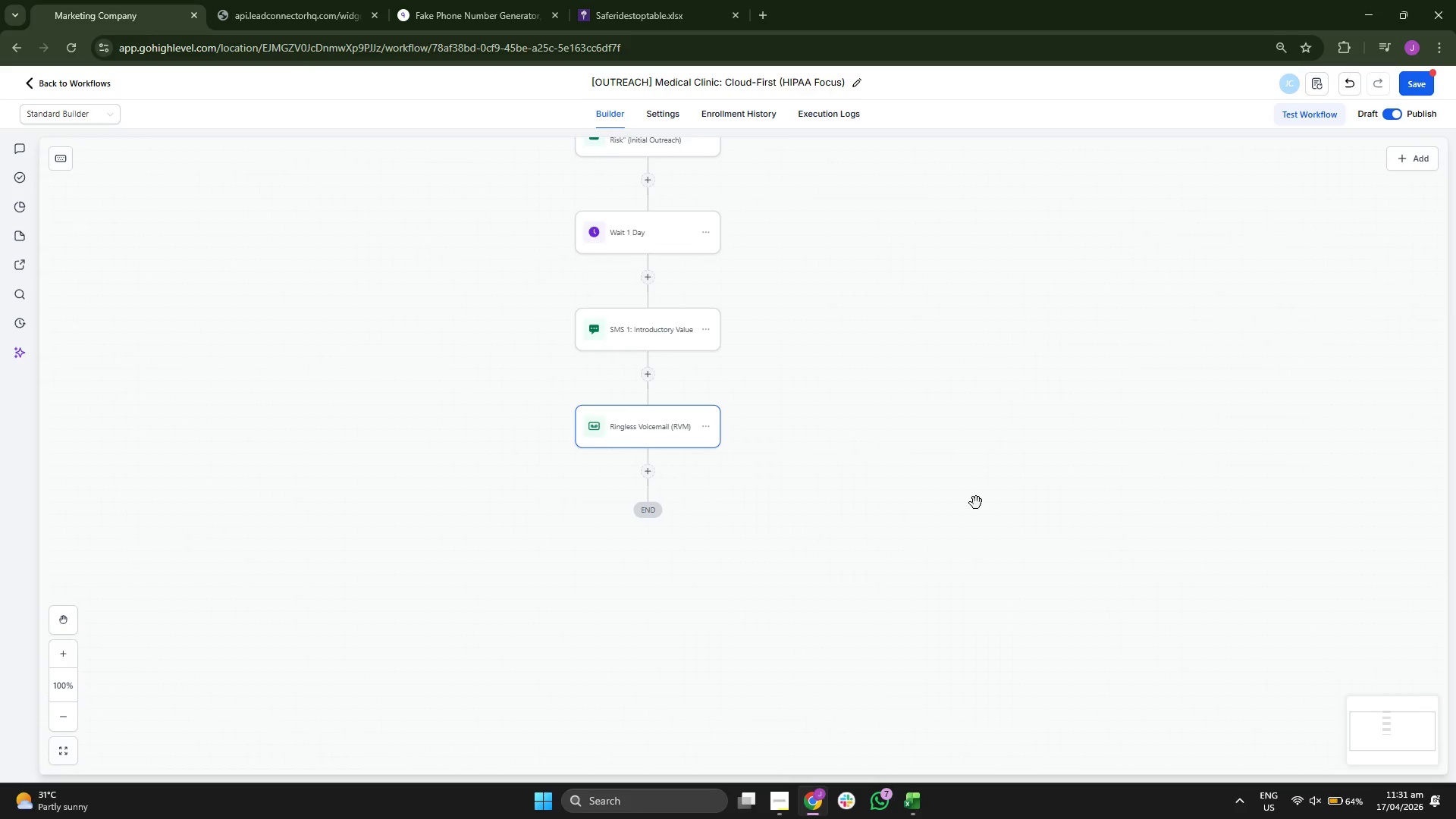 
left_click_drag(start_coordinate=[995, 523], to_coordinate=[993, 488])
 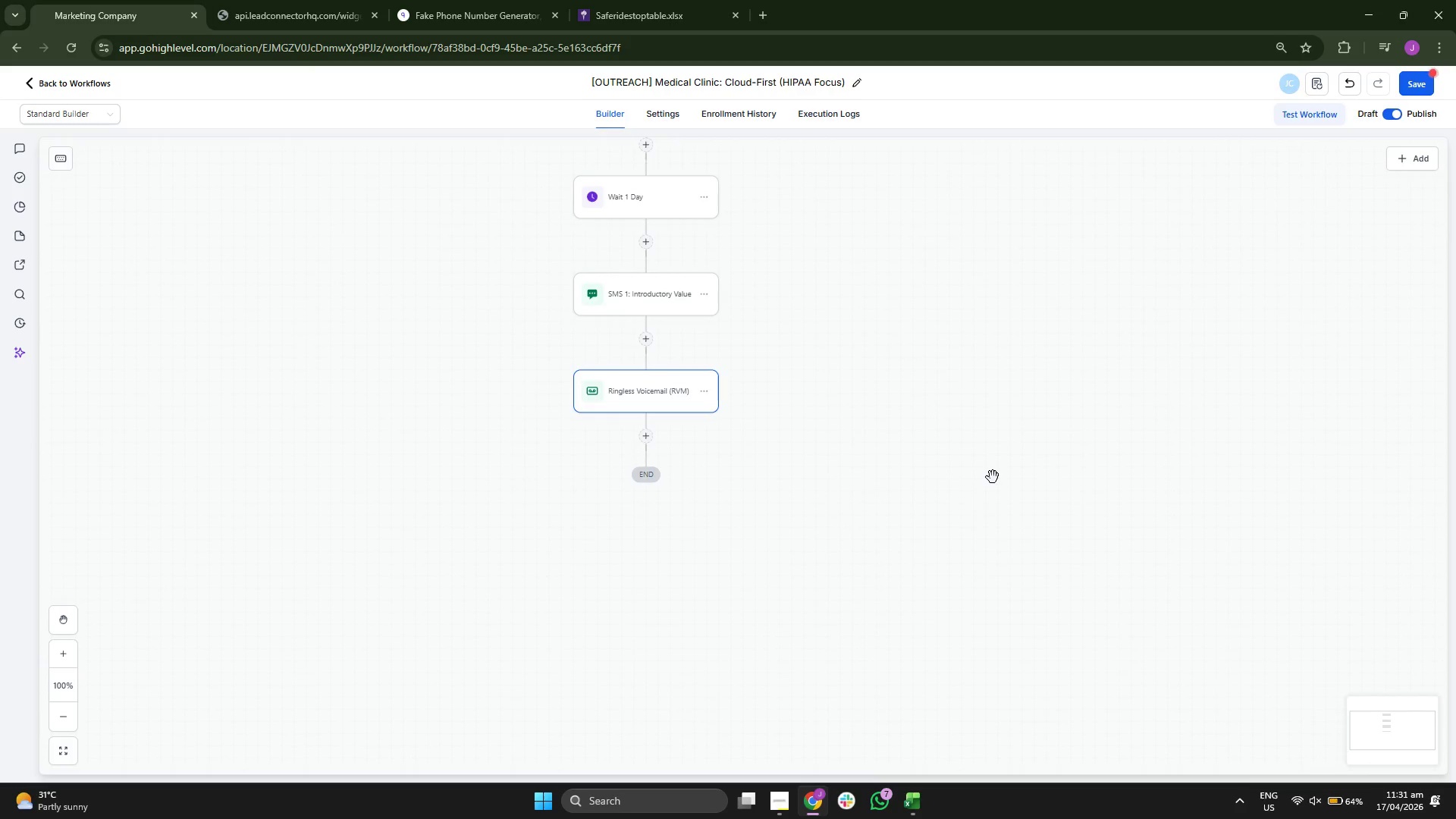 
left_click_drag(start_coordinate=[1012, 449], to_coordinate=[1012, 458])
 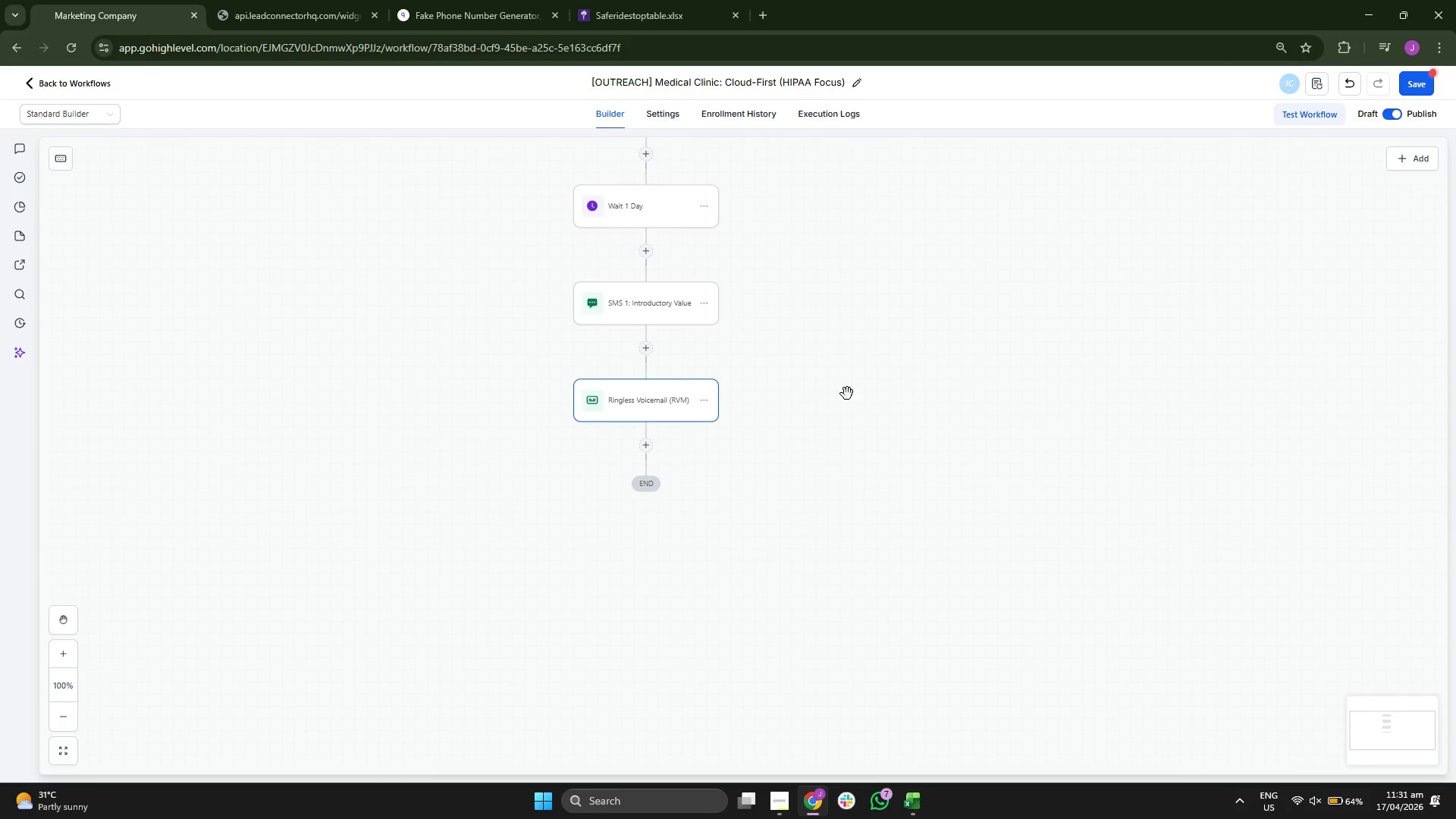 
left_click_drag(start_coordinate=[1035, 482], to_coordinate=[1039, 467])
 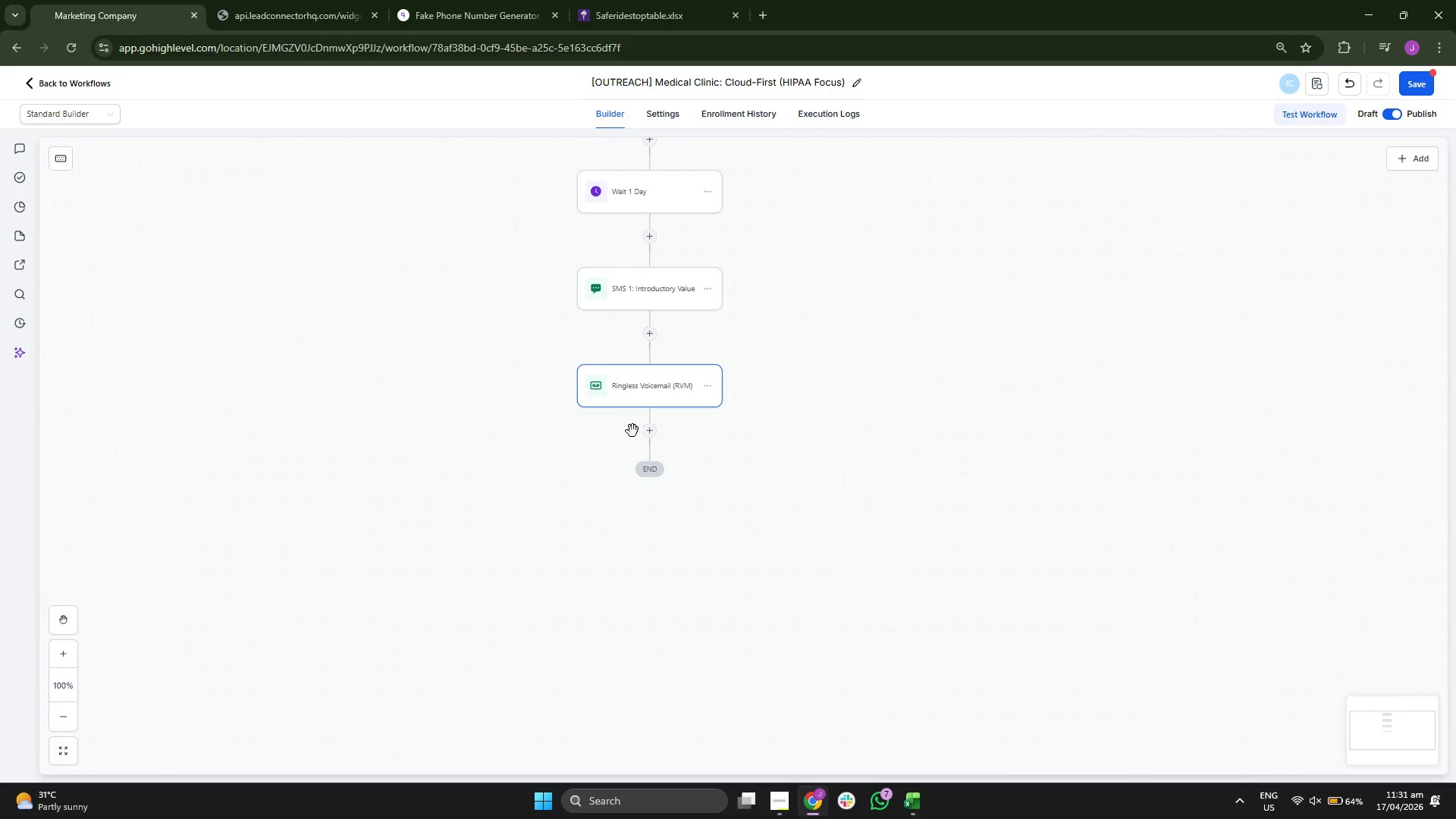 
left_click([651, 435])
 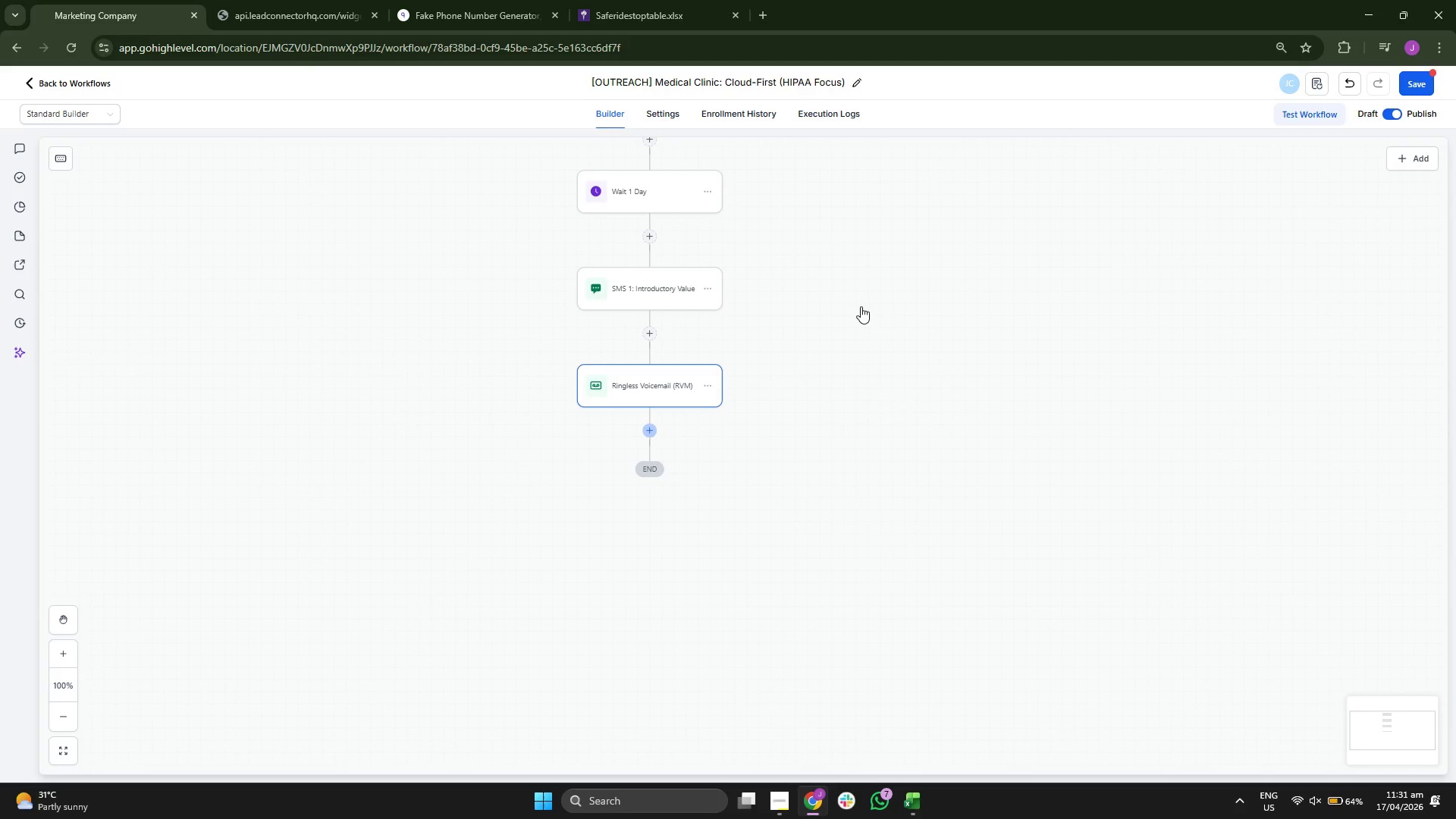 
left_click_drag(start_coordinate=[862, 300], to_coordinate=[830, 395])
 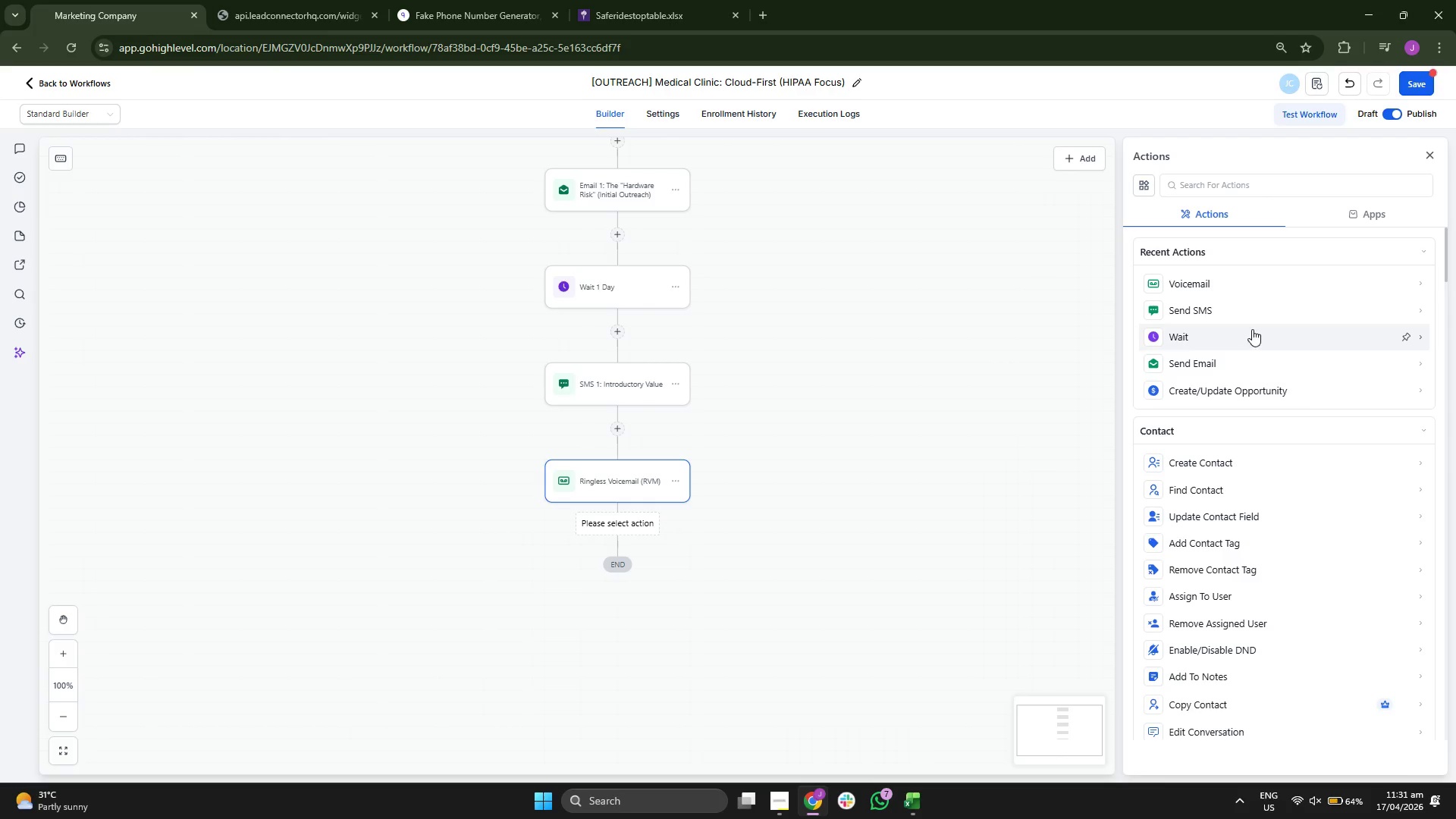 
left_click([1252, 332])
 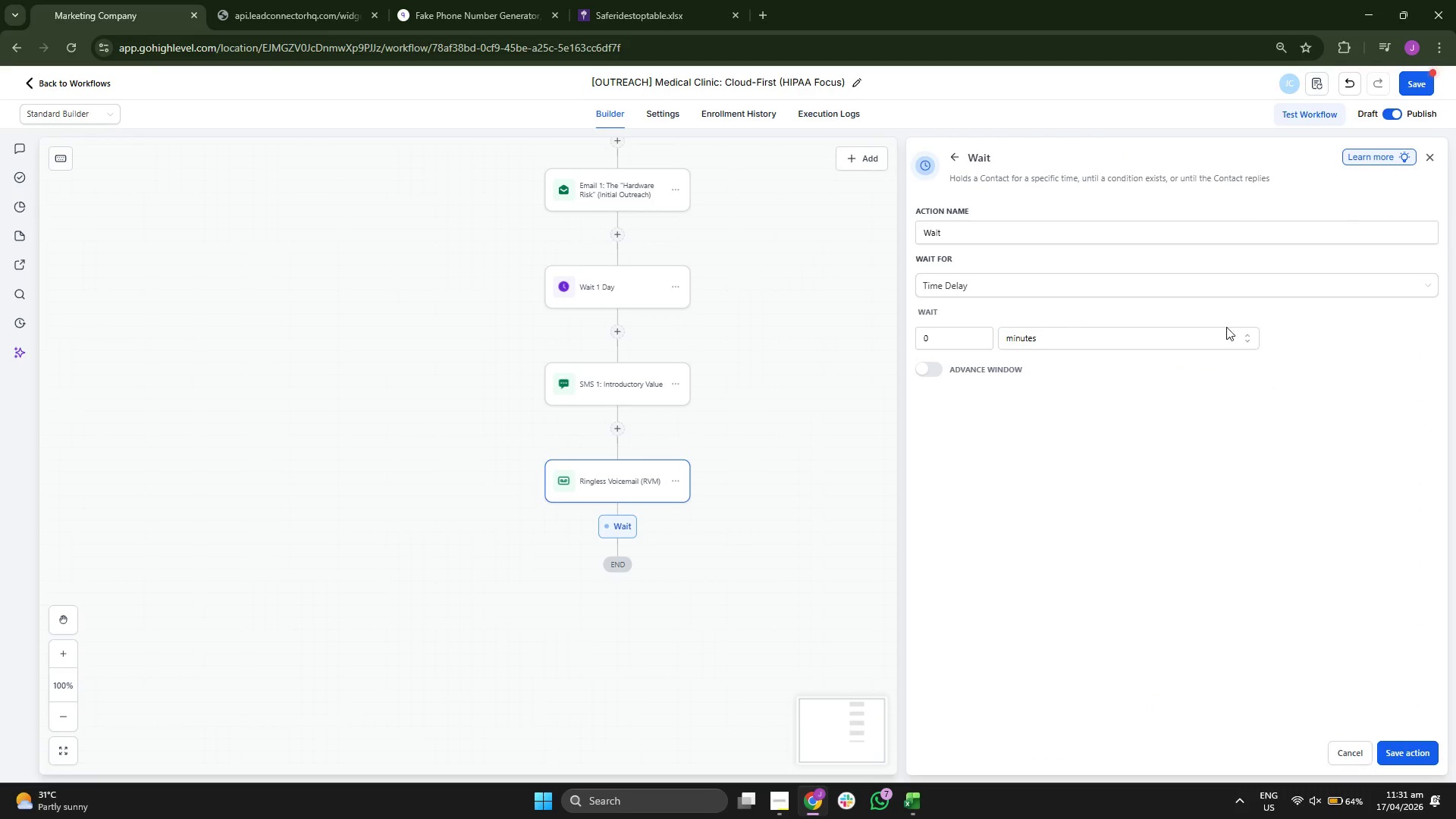 
left_click([1104, 230])
 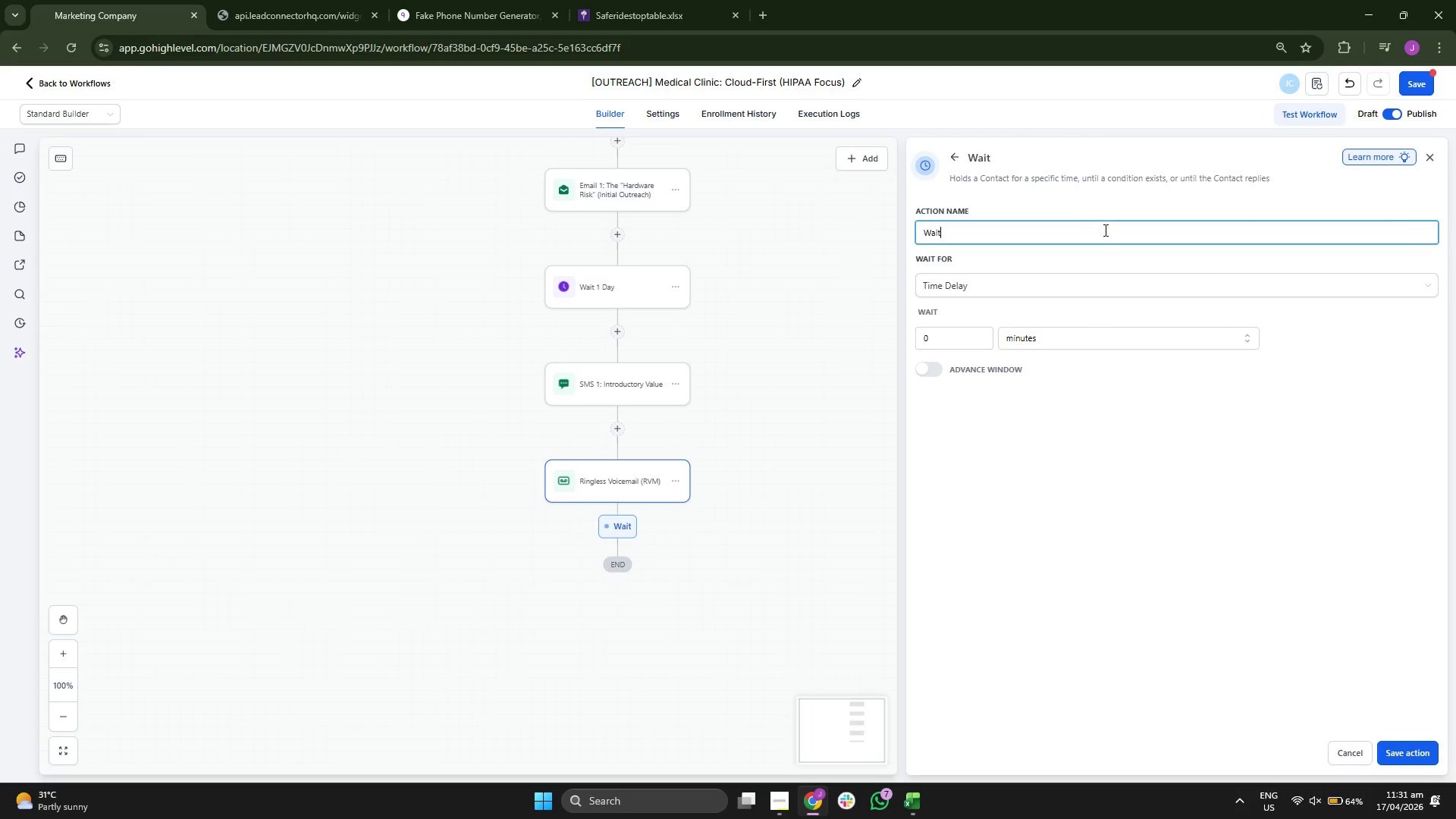 
type(  )
key(Backspace)
type(2 d)
key(Backspace)
type(Days)
 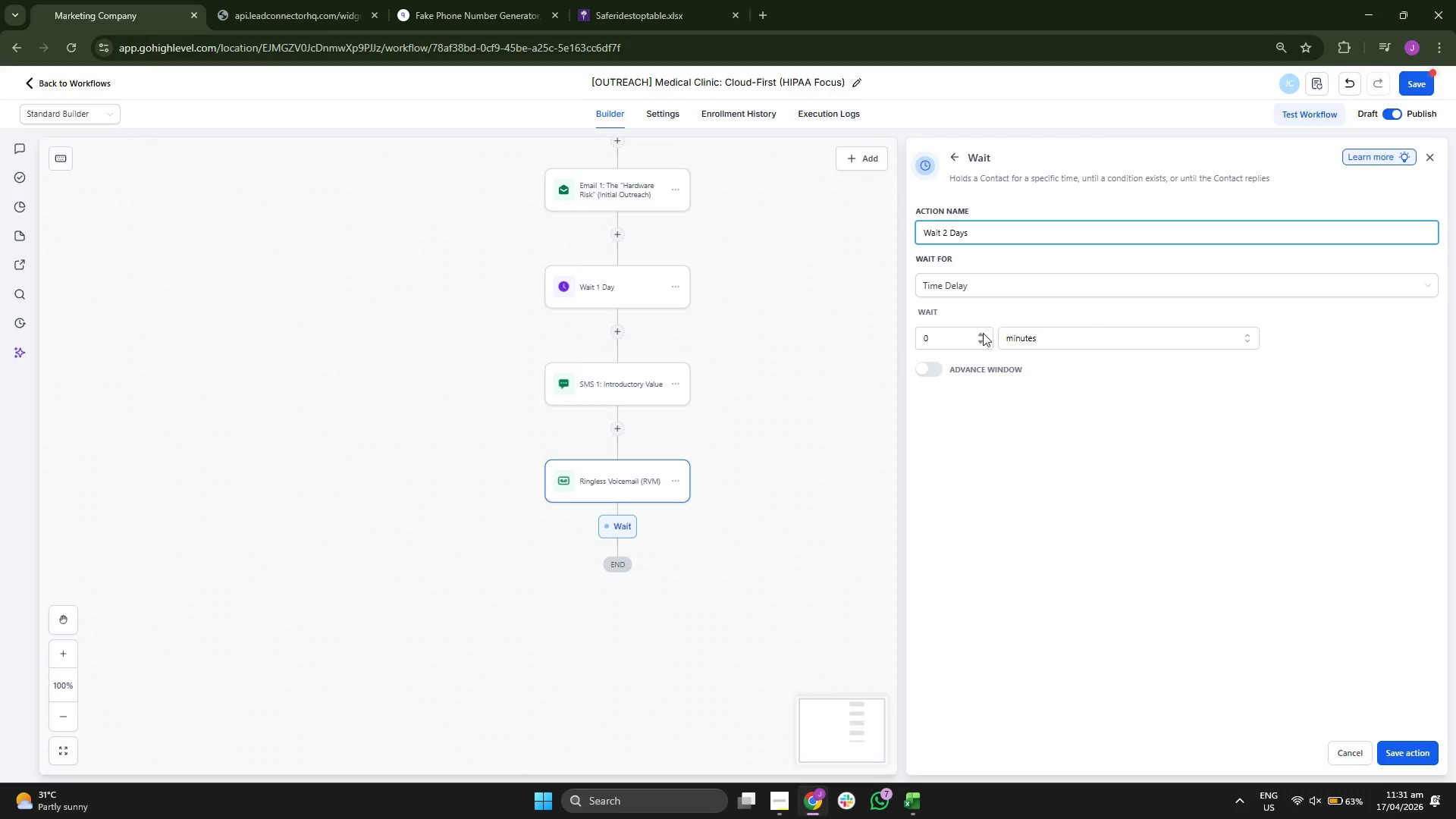 
double_click([980, 334])
 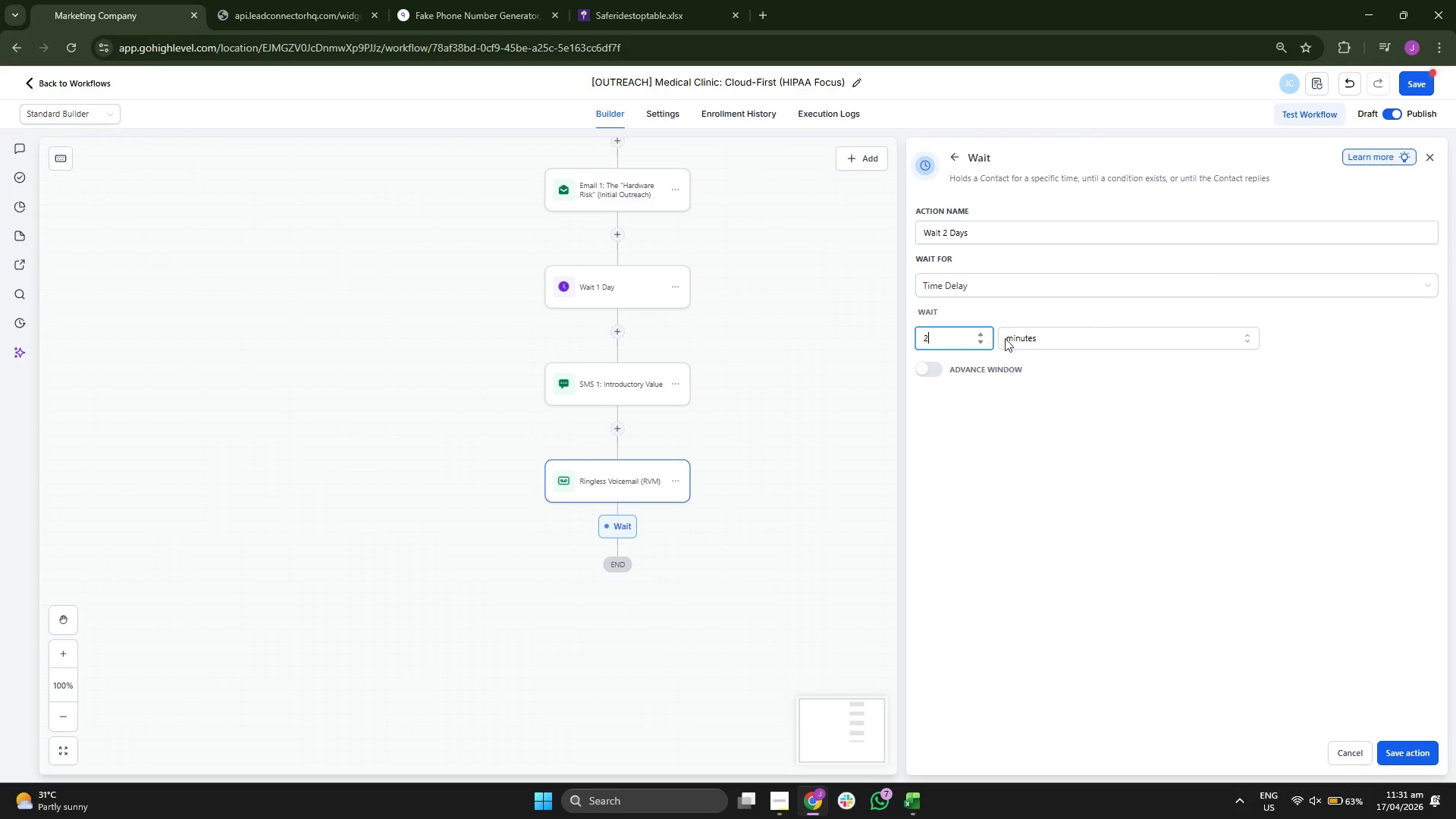 
left_click([1073, 343])
 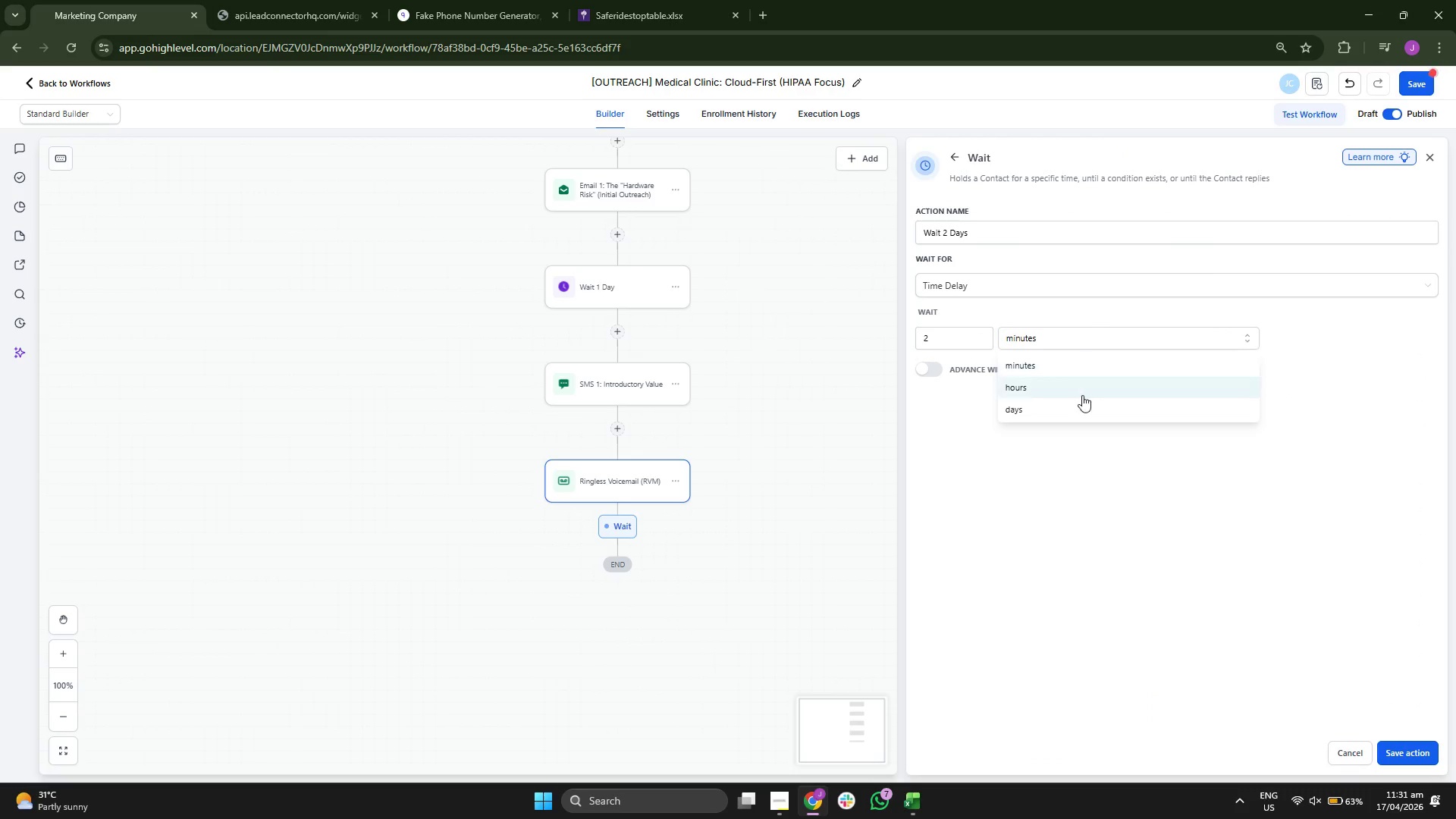 
left_click([1081, 410])
 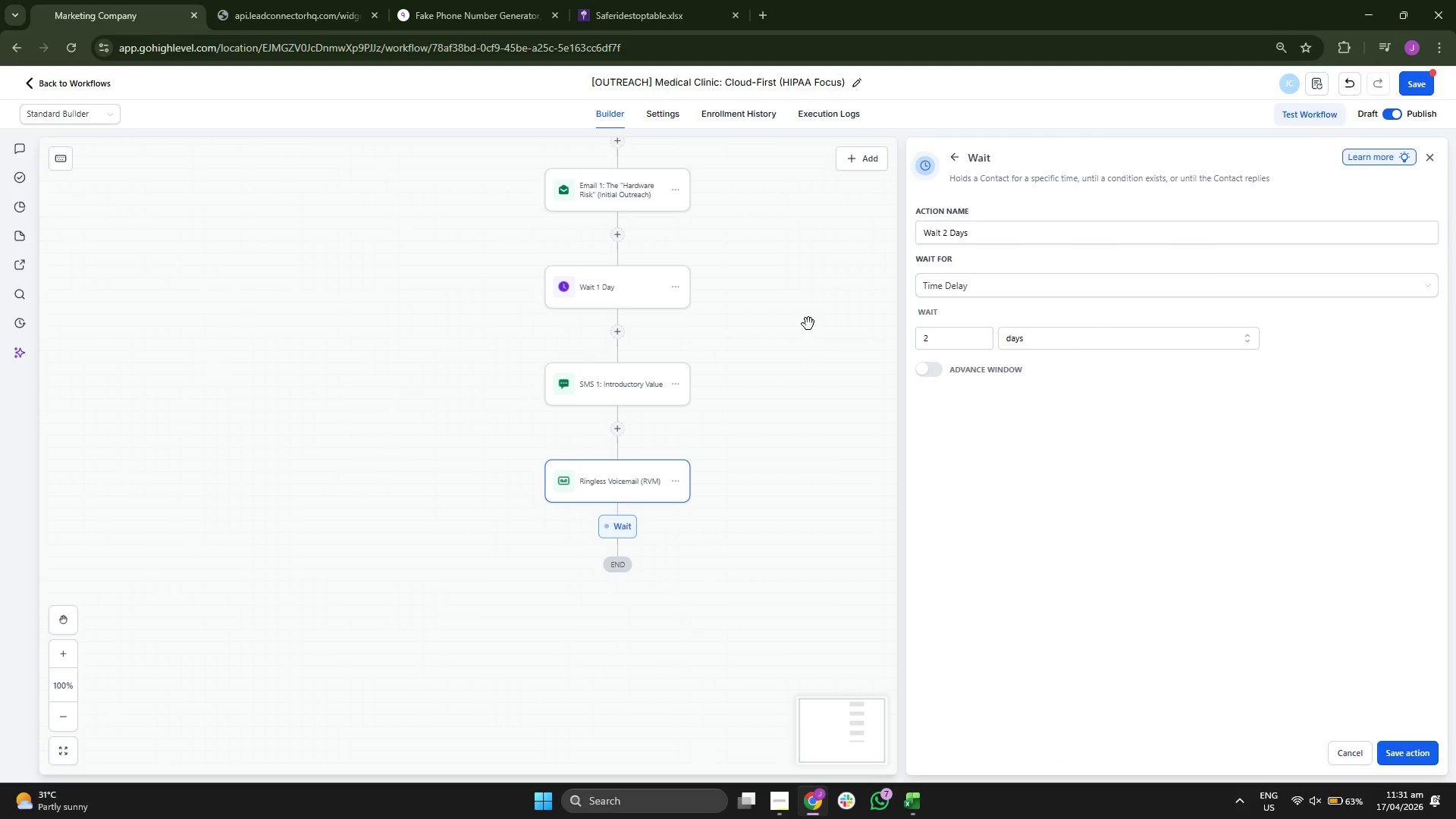 
left_click_drag(start_coordinate=[800, 289], to_coordinate=[750, 410])
 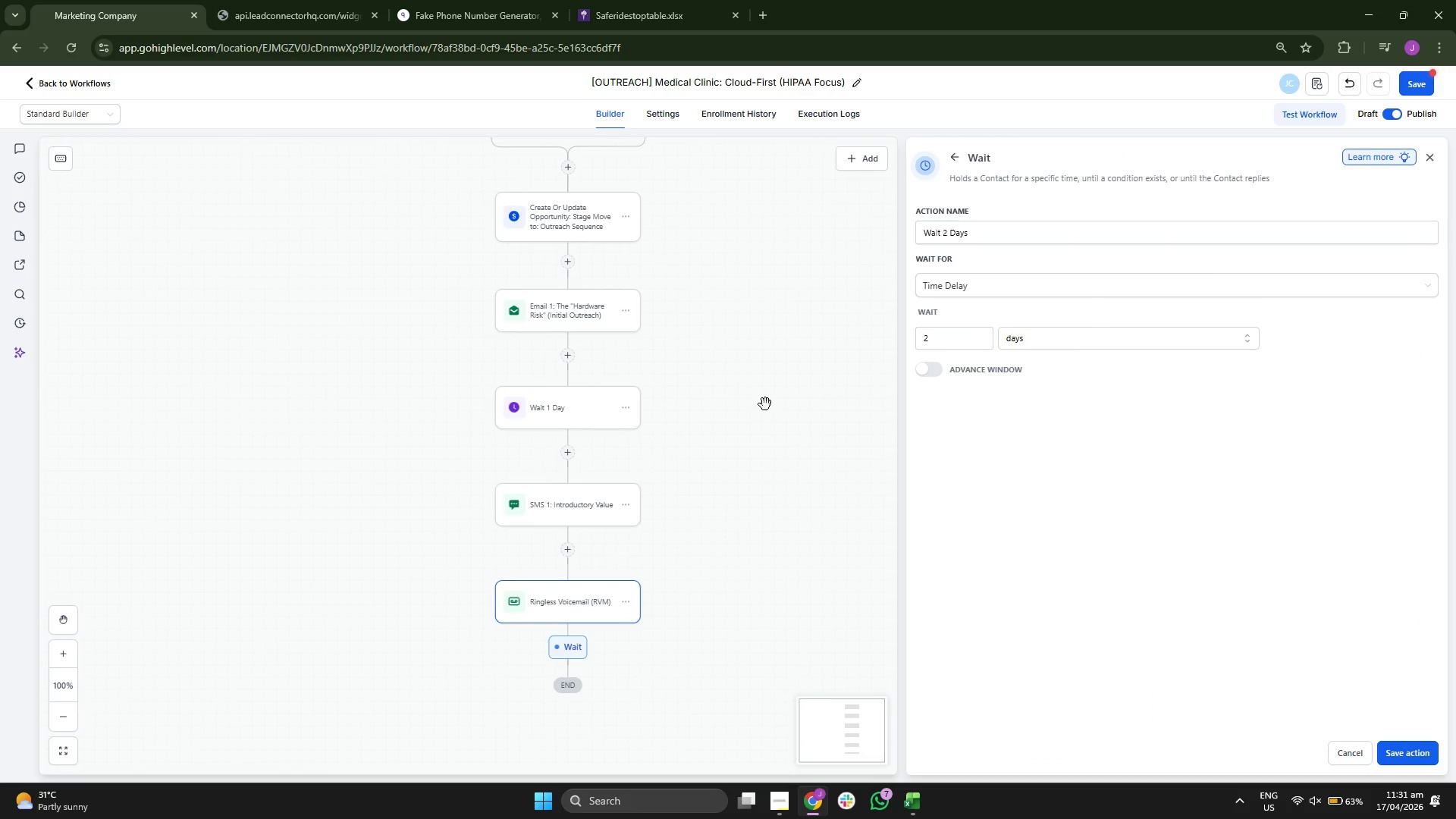 
left_click_drag(start_coordinate=[770, 397], to_coordinate=[769, 494])
 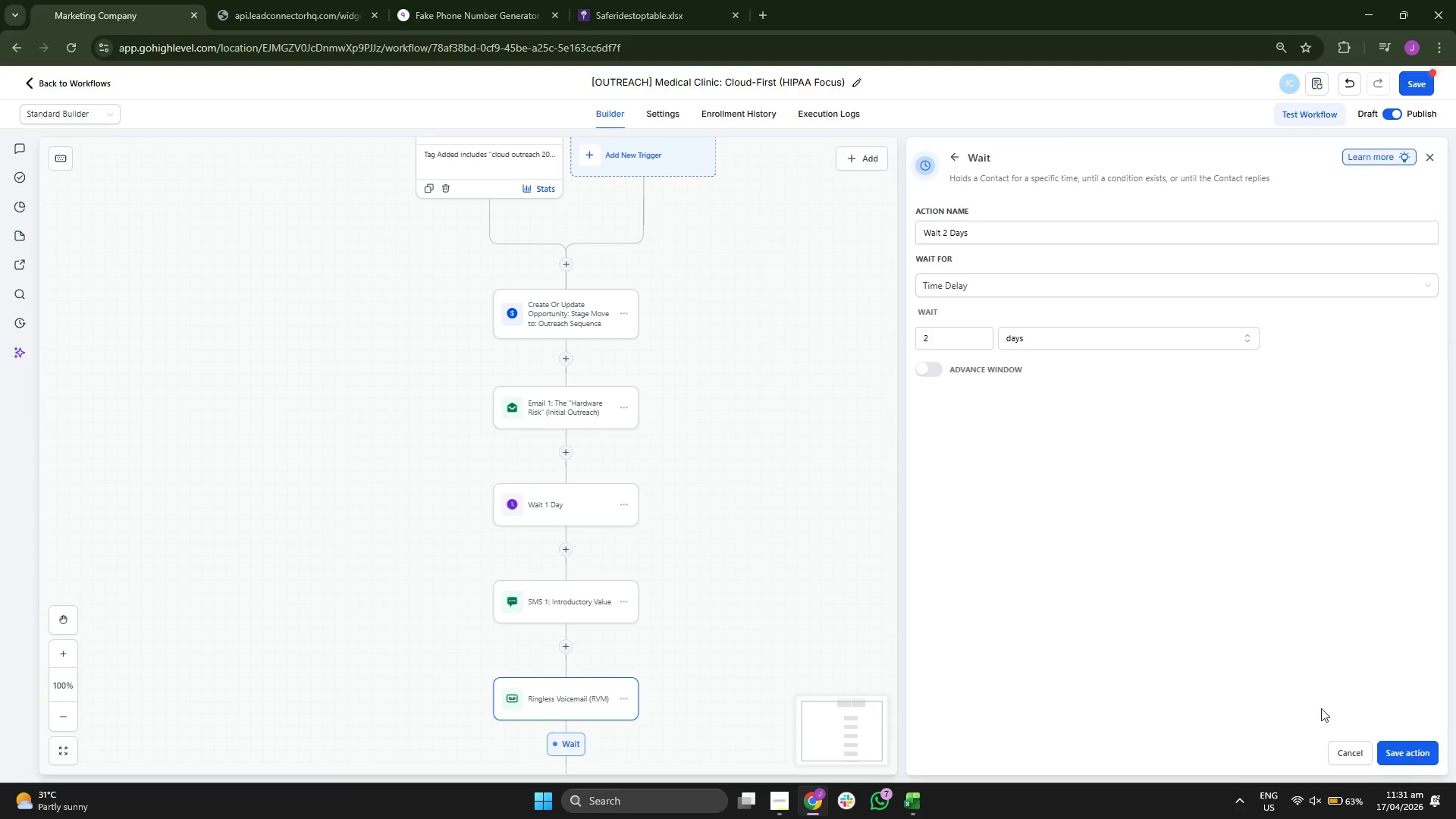 
left_click_drag(start_coordinate=[937, 635], to_coordinate=[949, 519])
 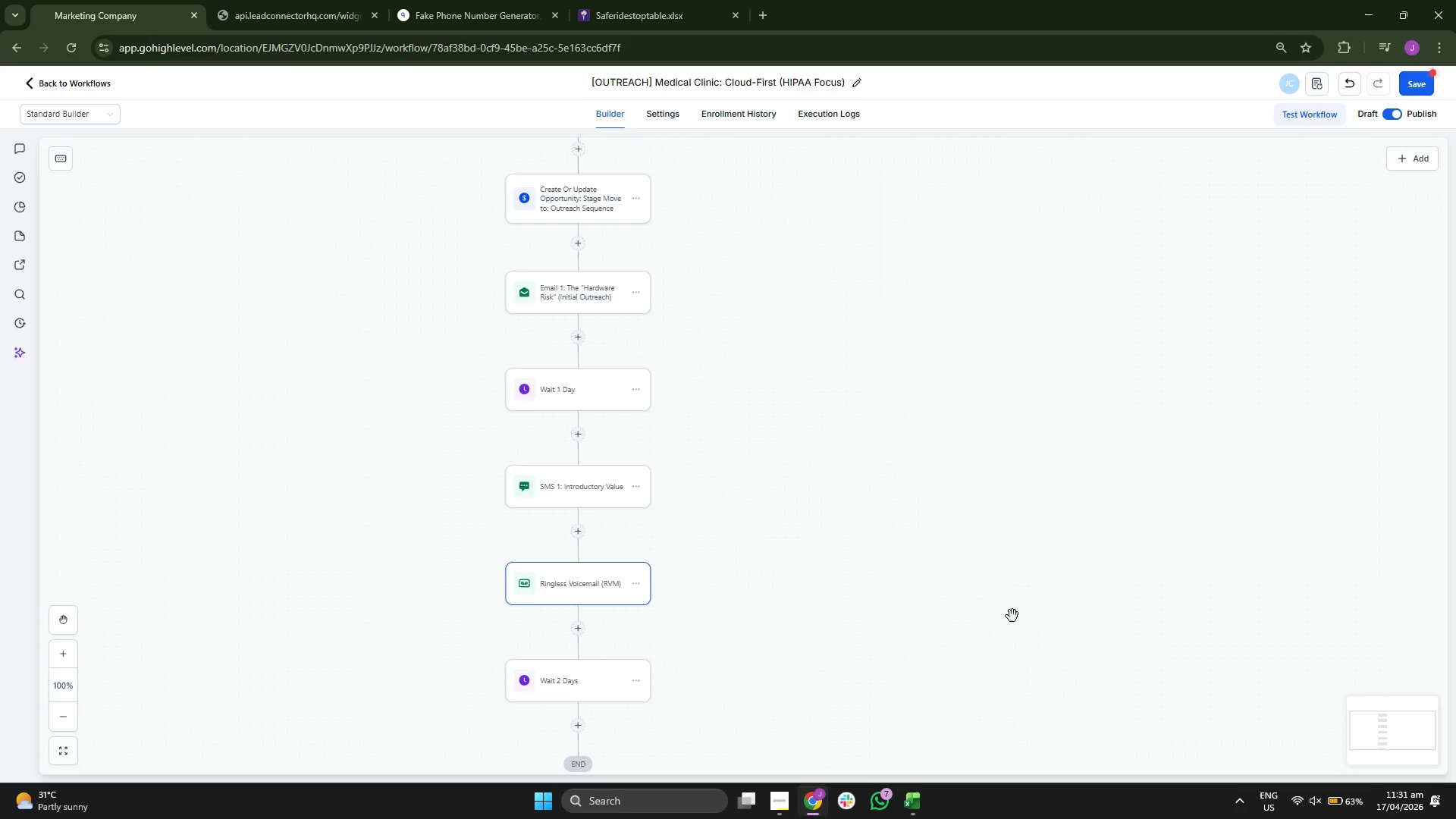 
left_click_drag(start_coordinate=[1043, 662], to_coordinate=[1065, 582])
 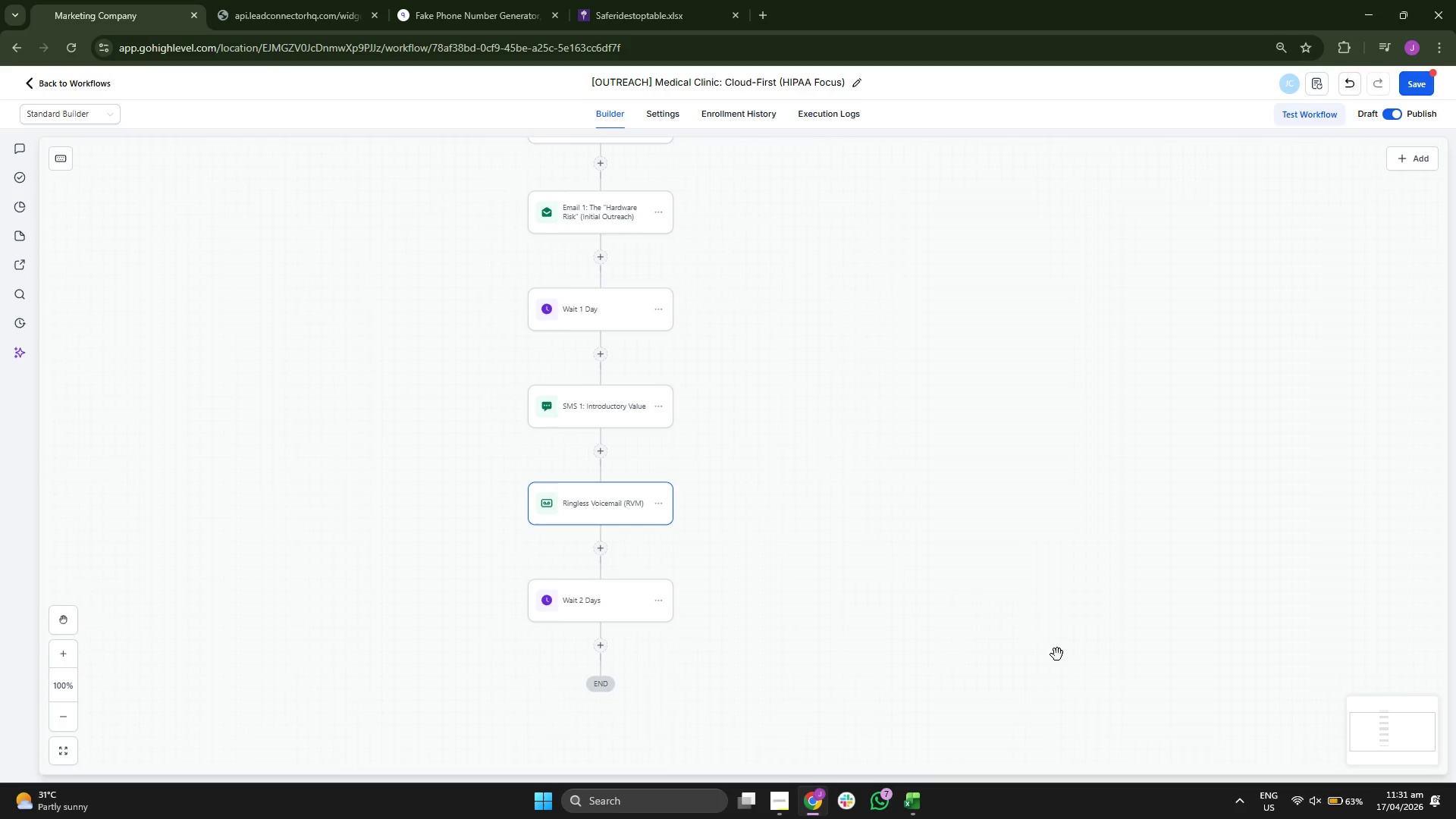 
left_click_drag(start_coordinate=[1057, 656], to_coordinate=[1056, 566])
 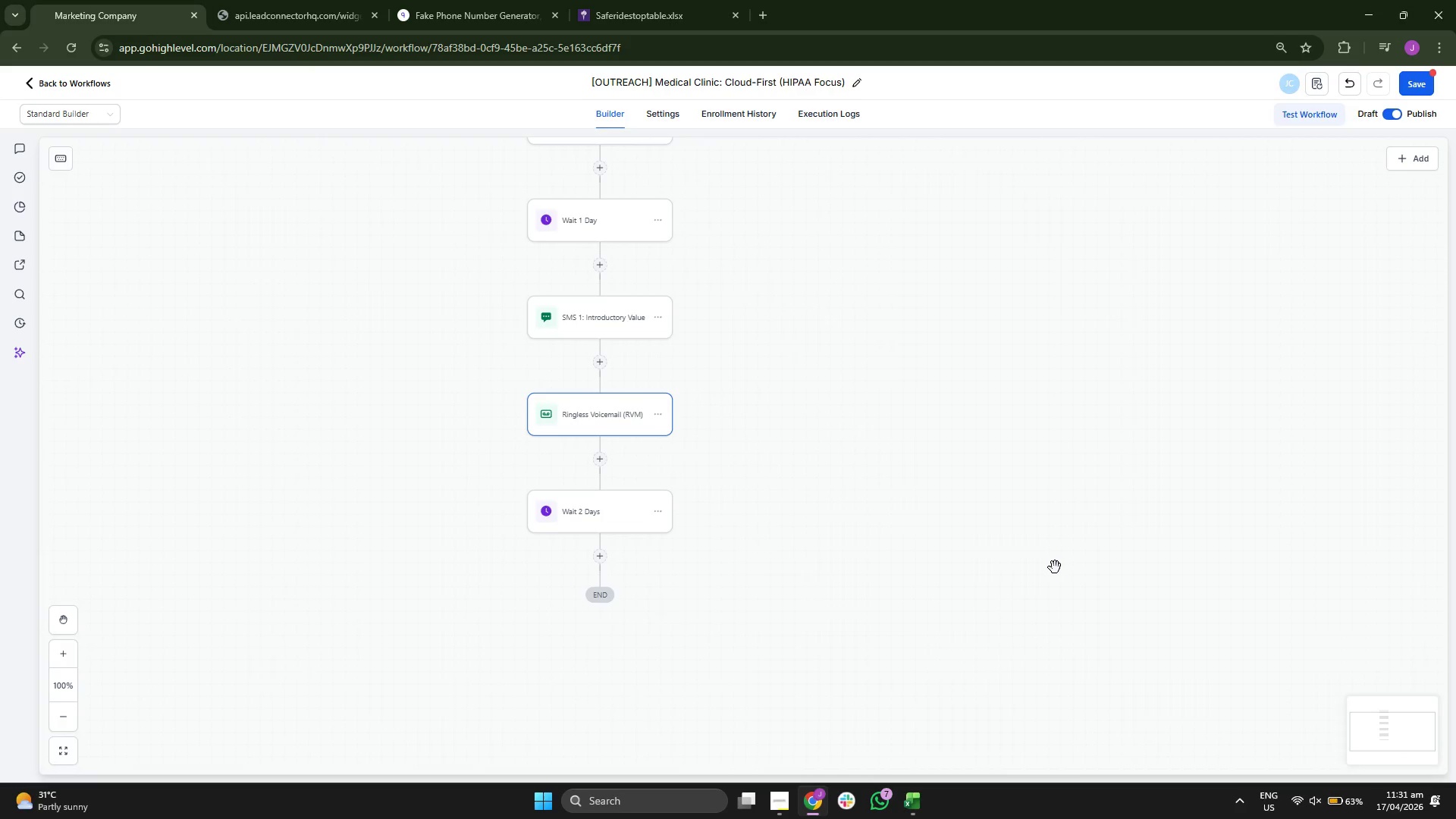 
left_click_drag(start_coordinate=[1055, 567], to_coordinate=[1055, 522])
 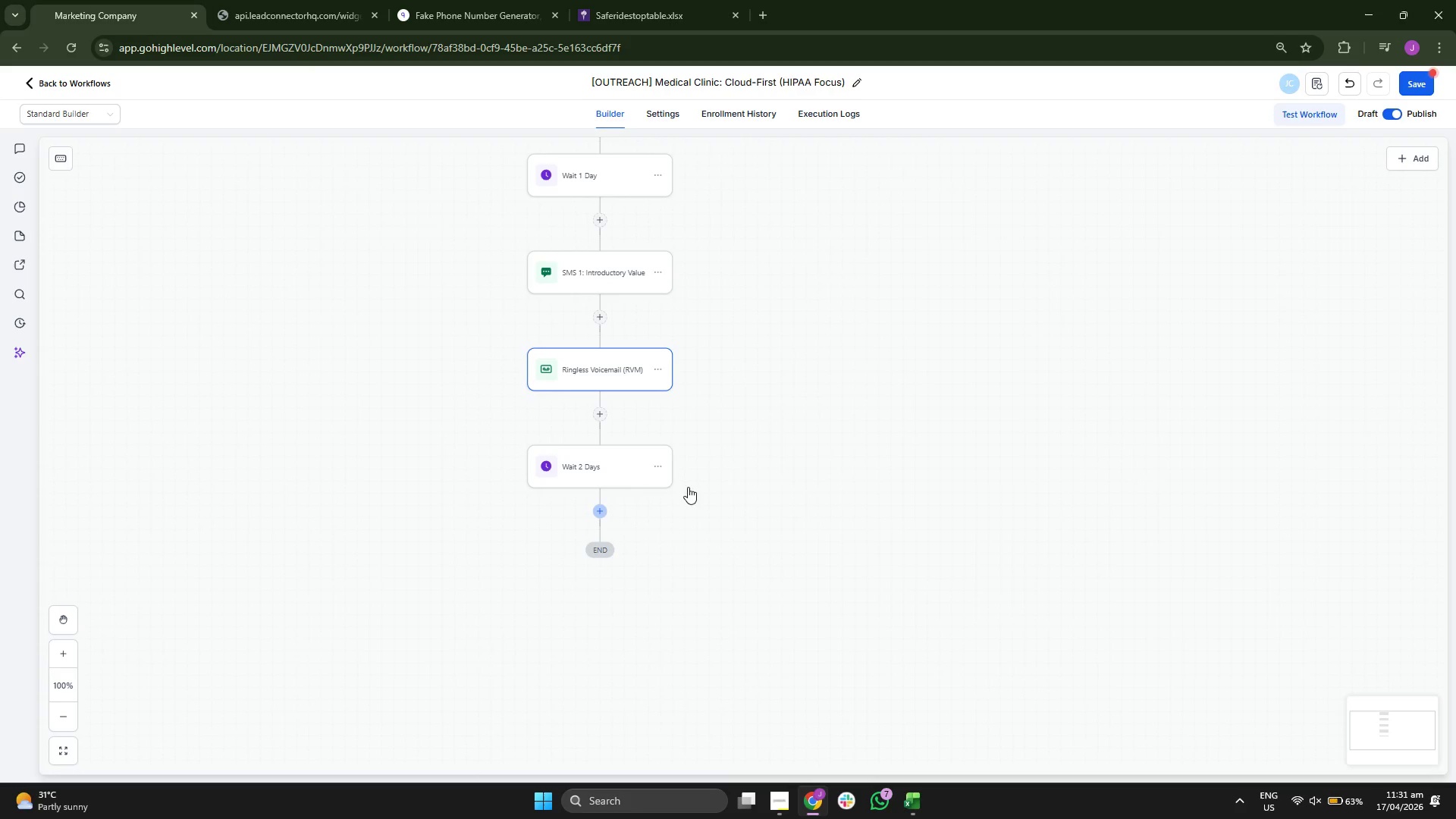 
left_click_drag(start_coordinate=[843, 410], to_coordinate=[809, 425])
 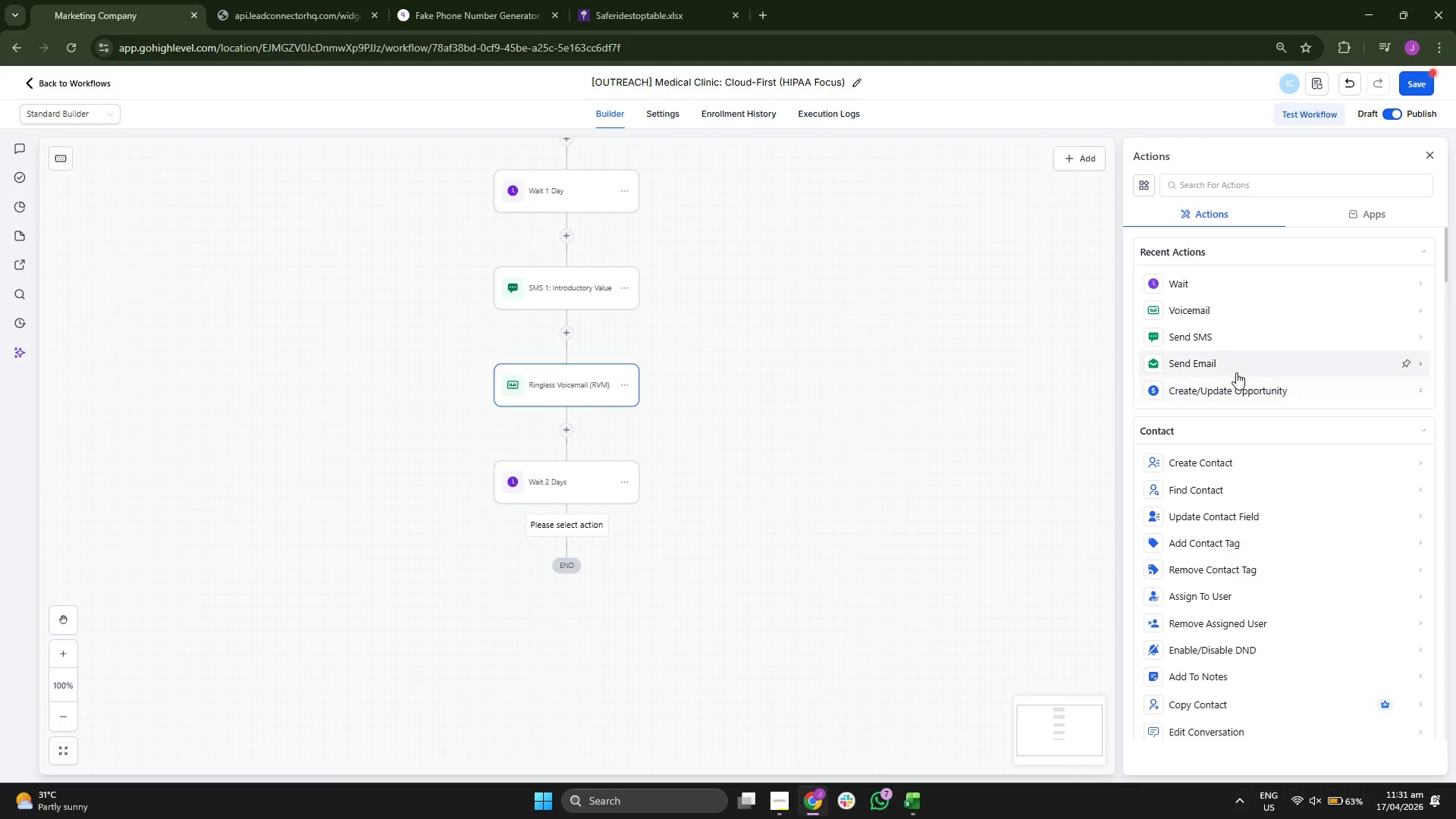 
left_click([1236, 372])
 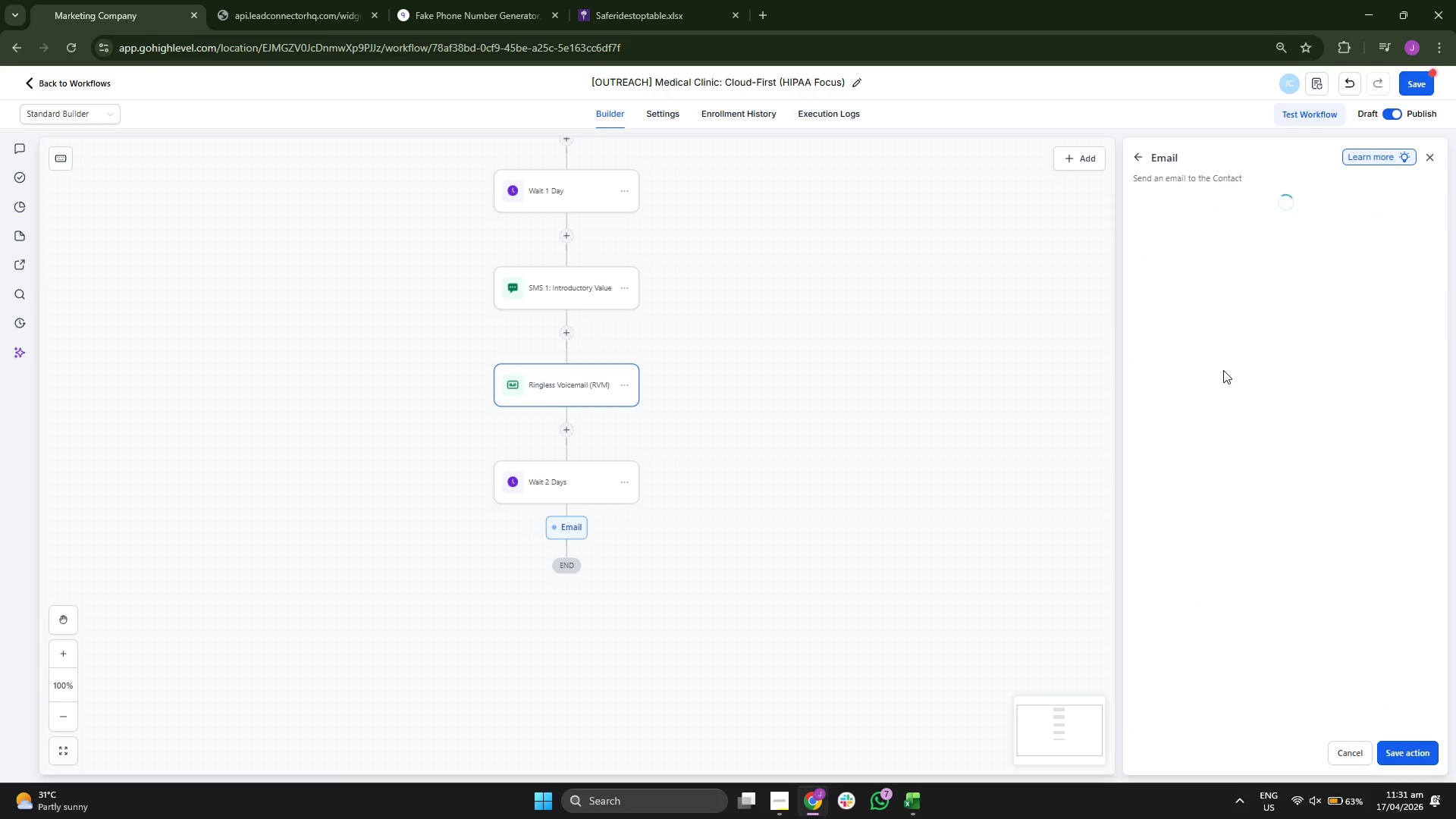 
left_click_drag(start_coordinate=[928, 309], to_coordinate=[927, 374])
 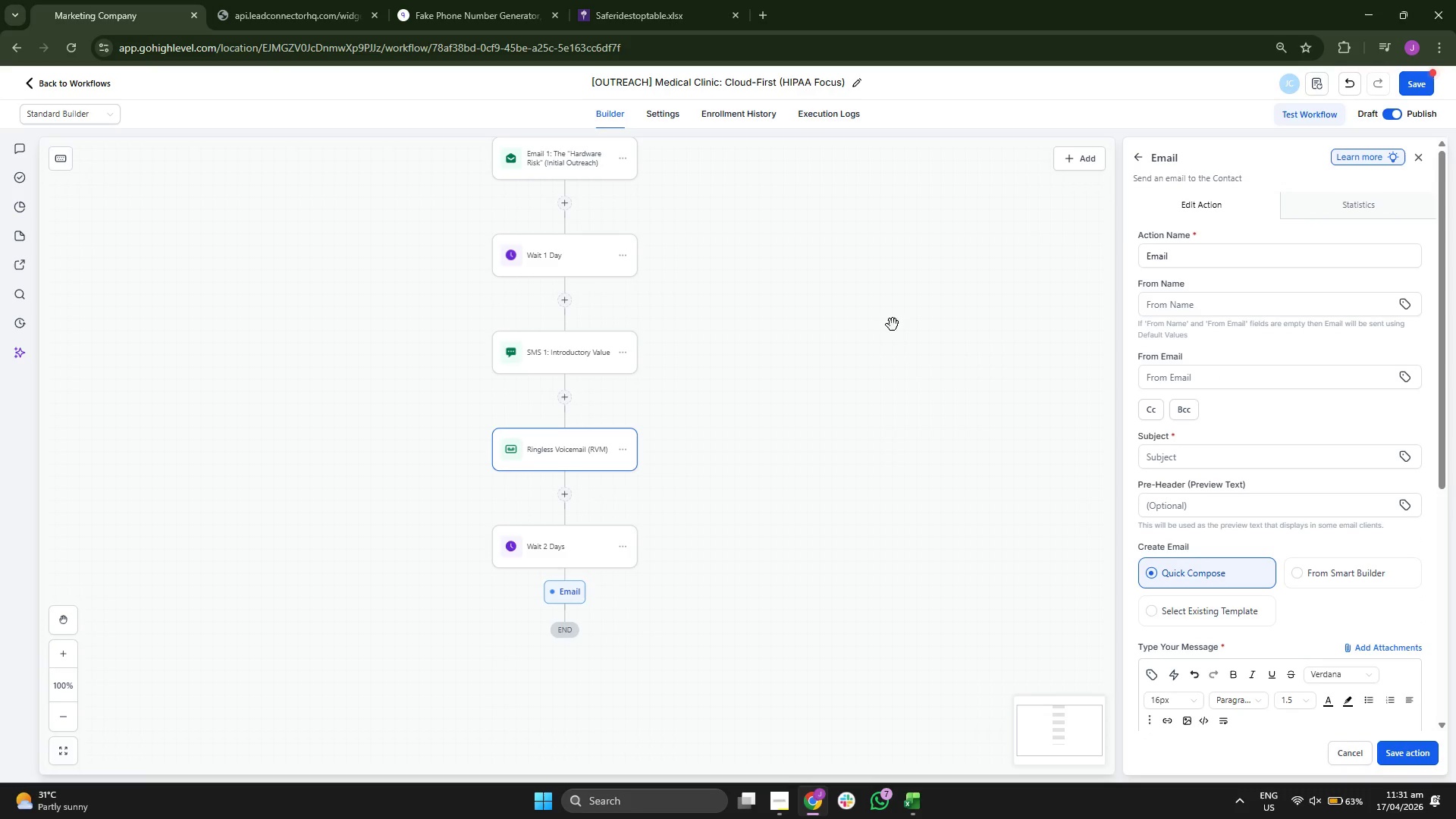 
left_click_drag(start_coordinate=[893, 325], to_coordinate=[893, 338])
 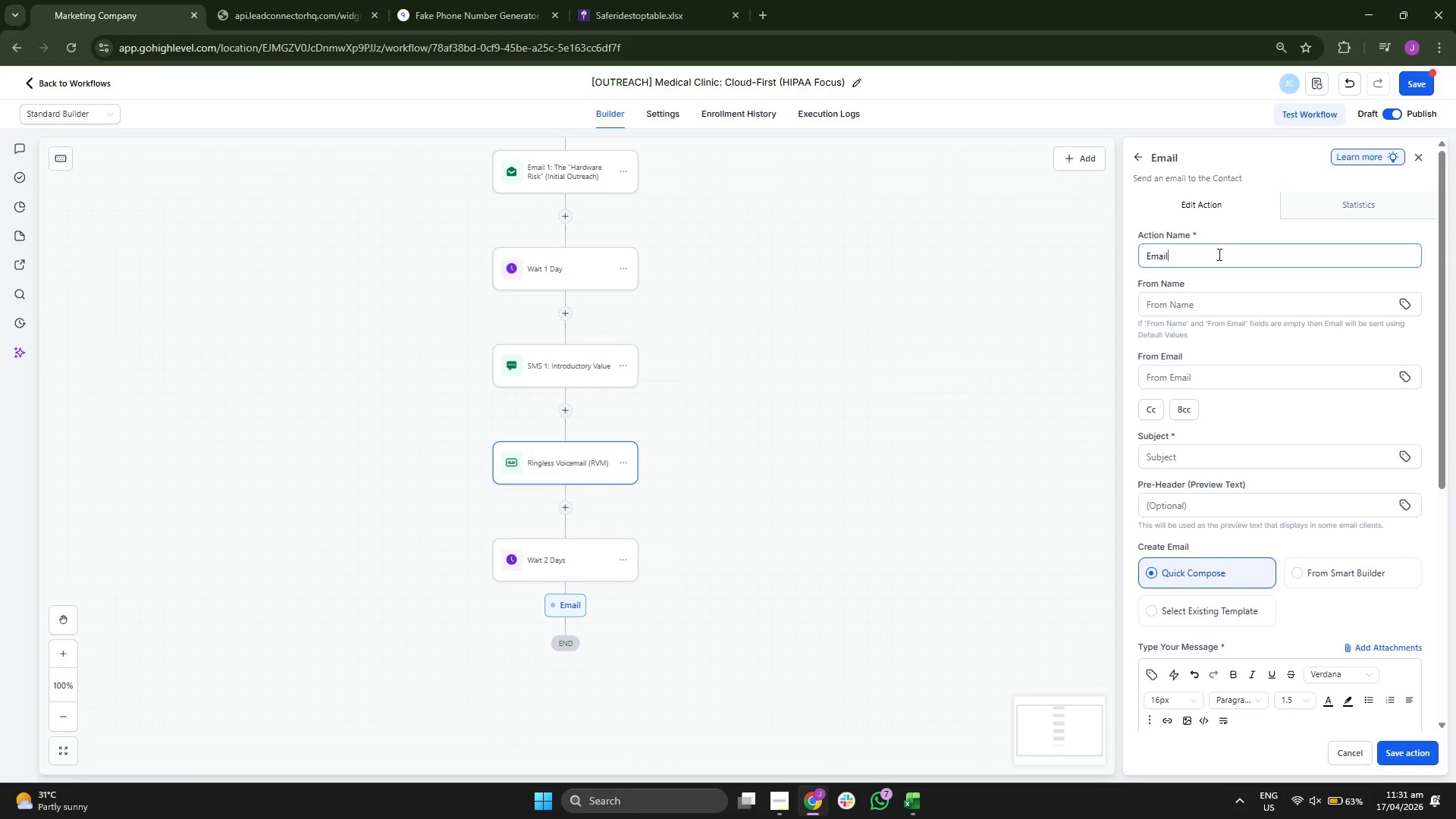 
scroll: coordinate [1253, 410], scroll_direction: down, amount: 2.0
 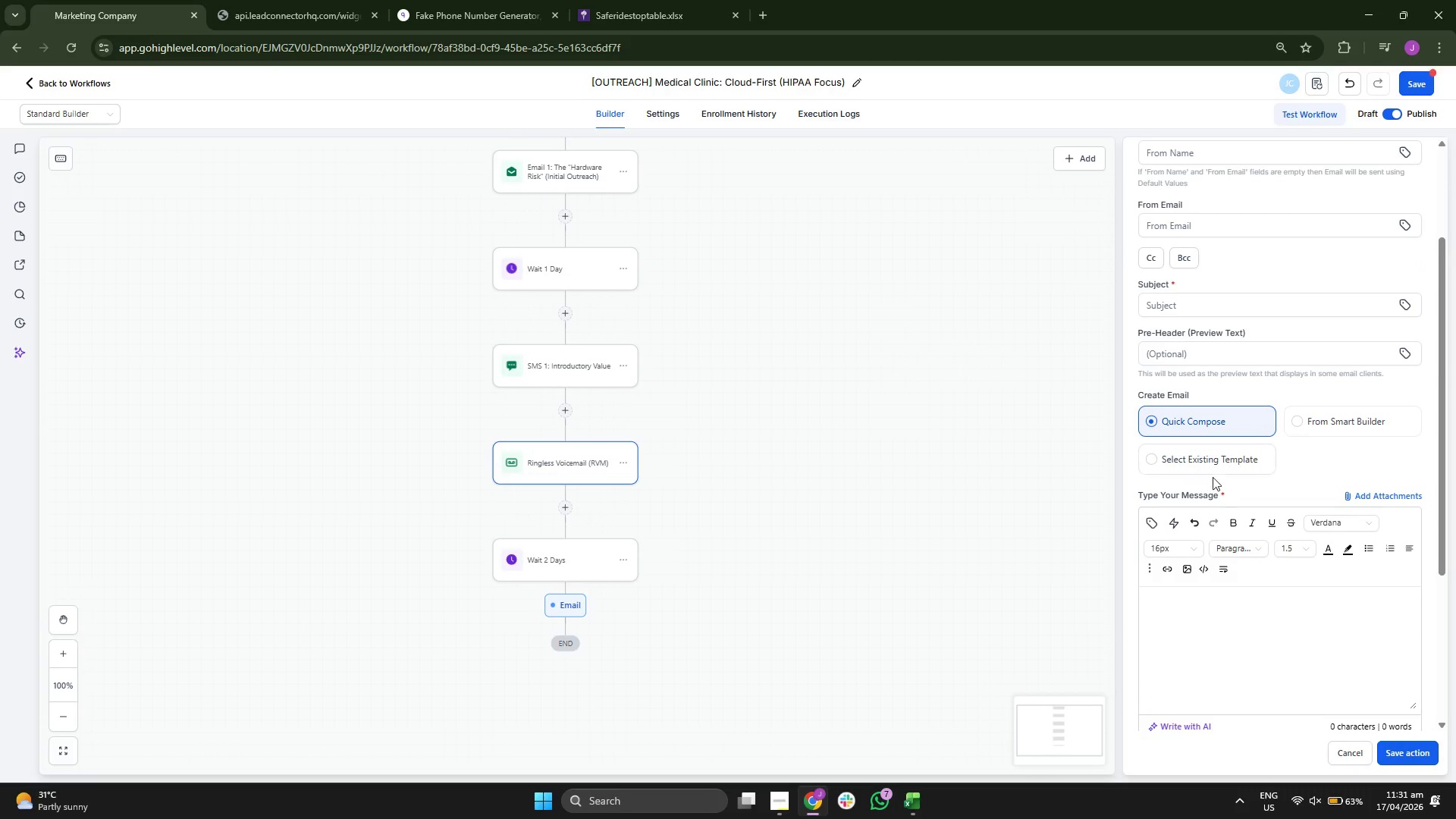 
left_click([1212, 474])
 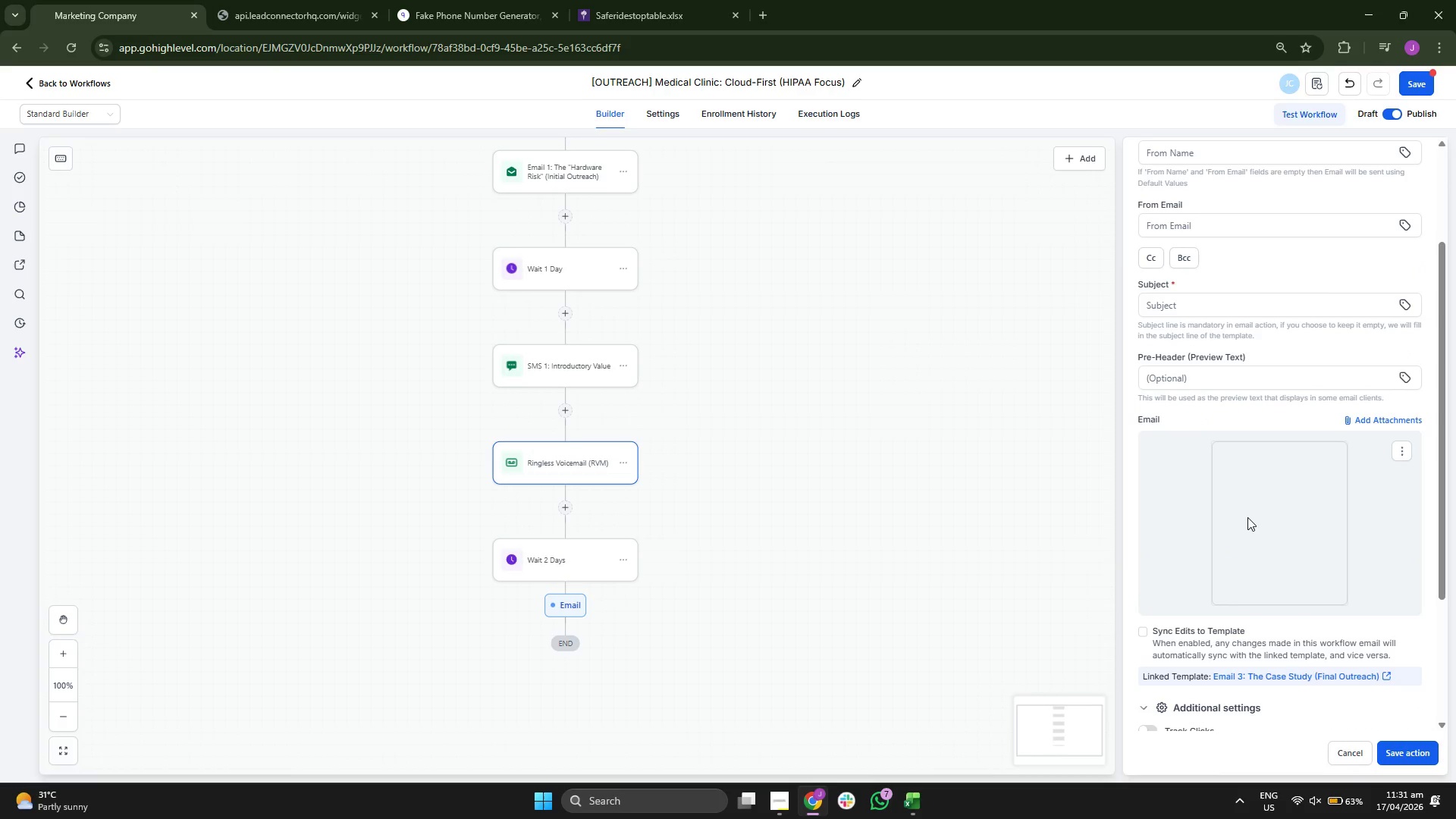 
wait(5.14)
 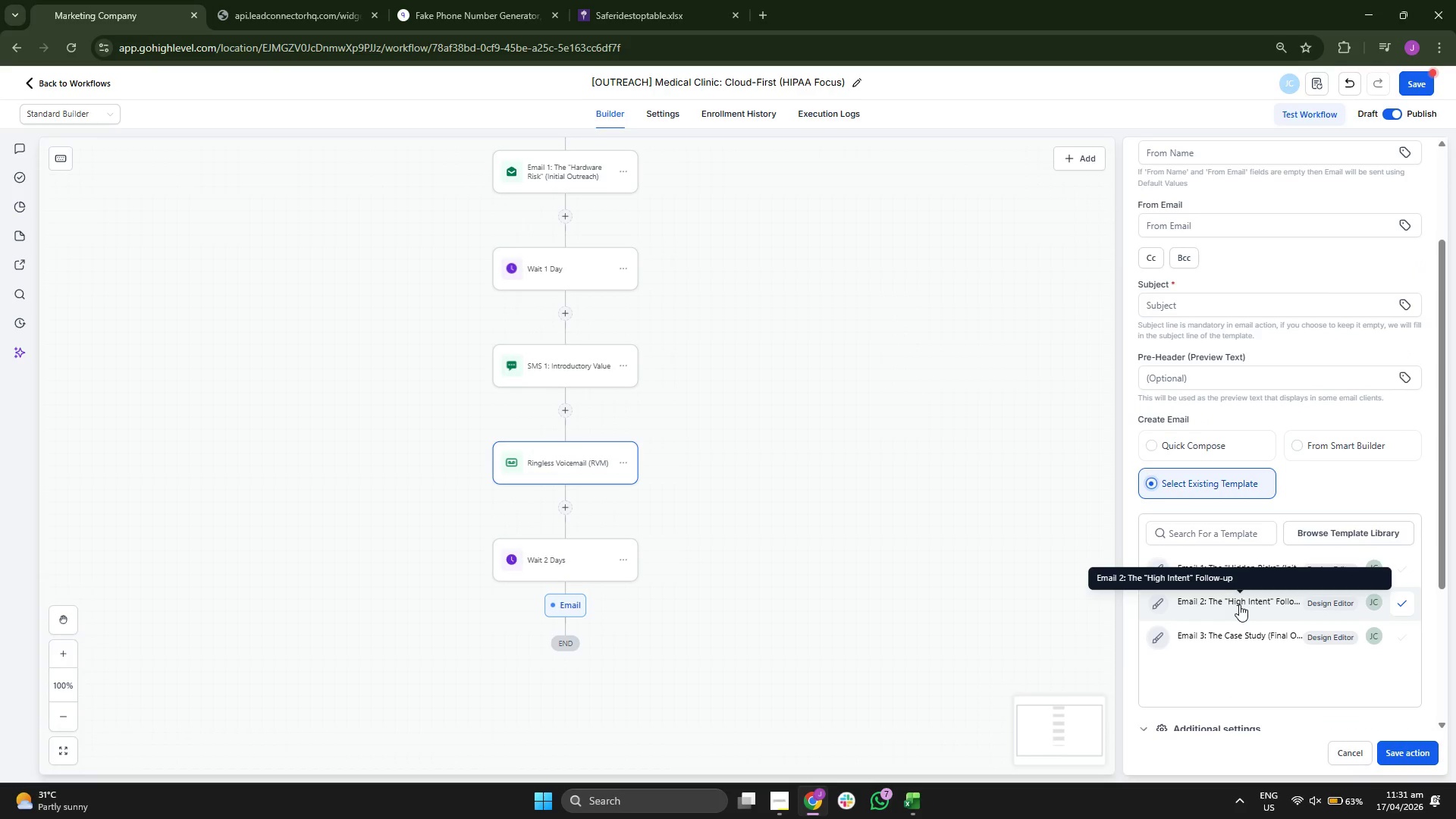 
left_click([1397, 455])
 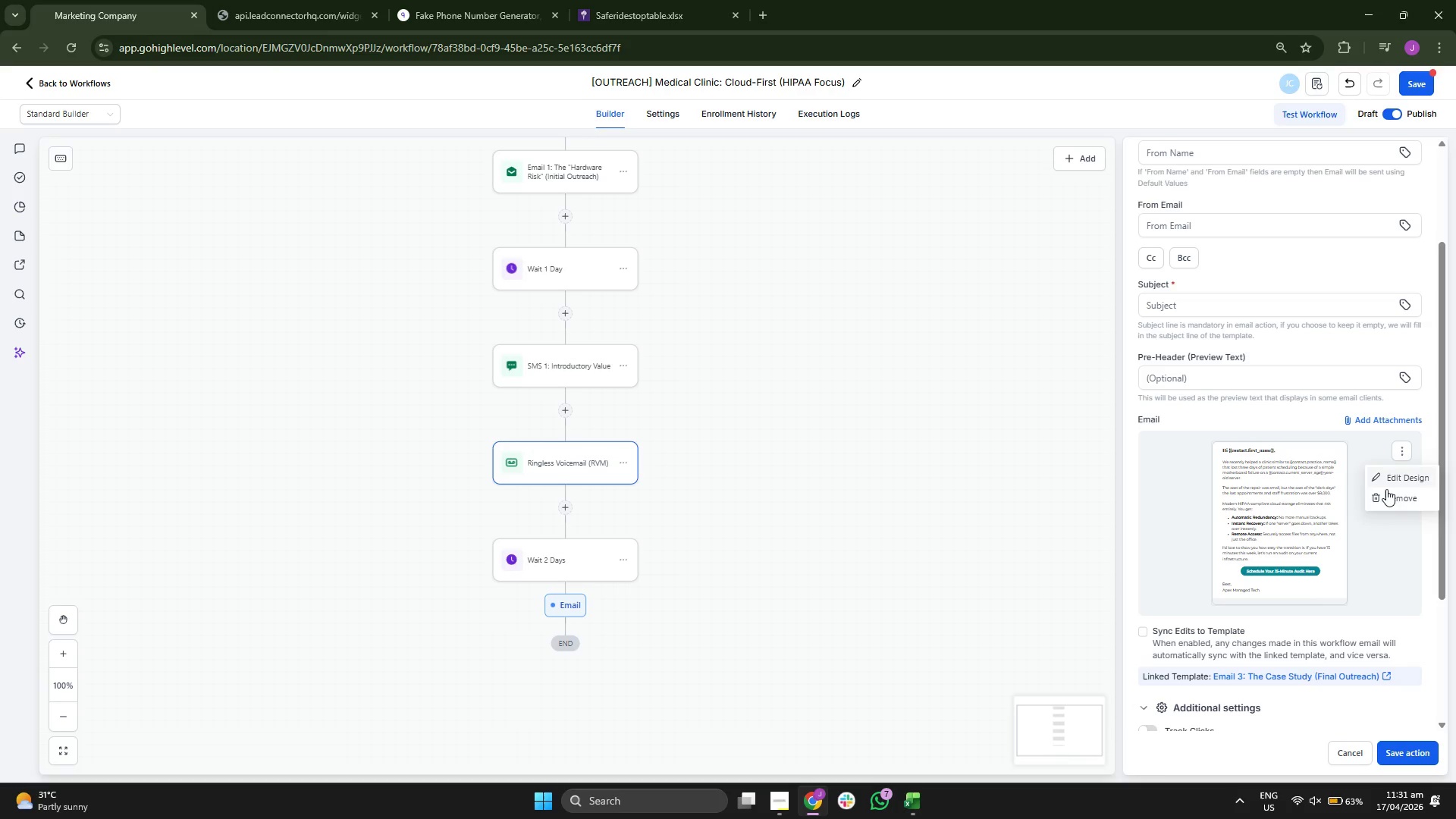 
left_click([1387, 494])
 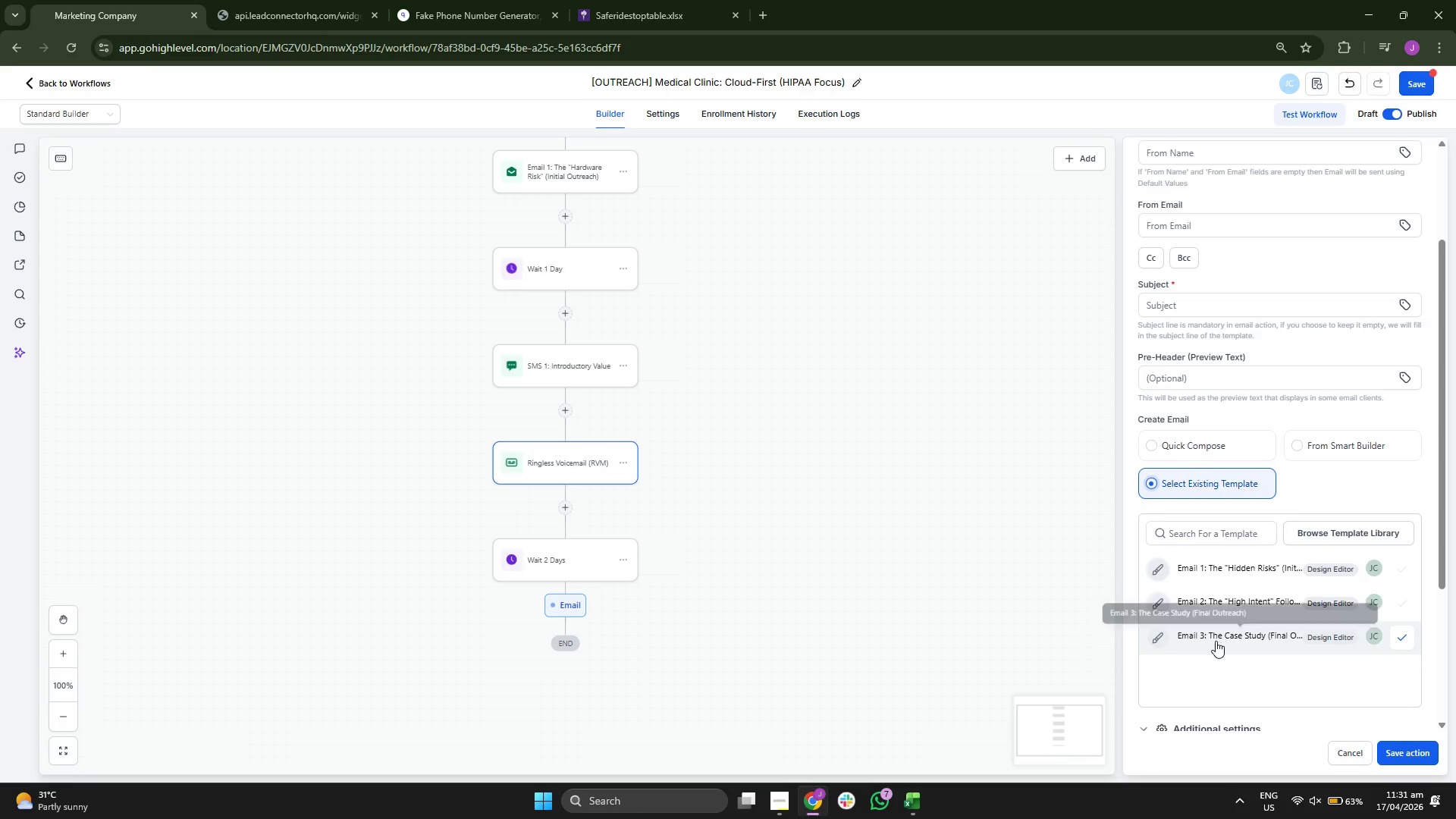 
left_click([1216, 641])
 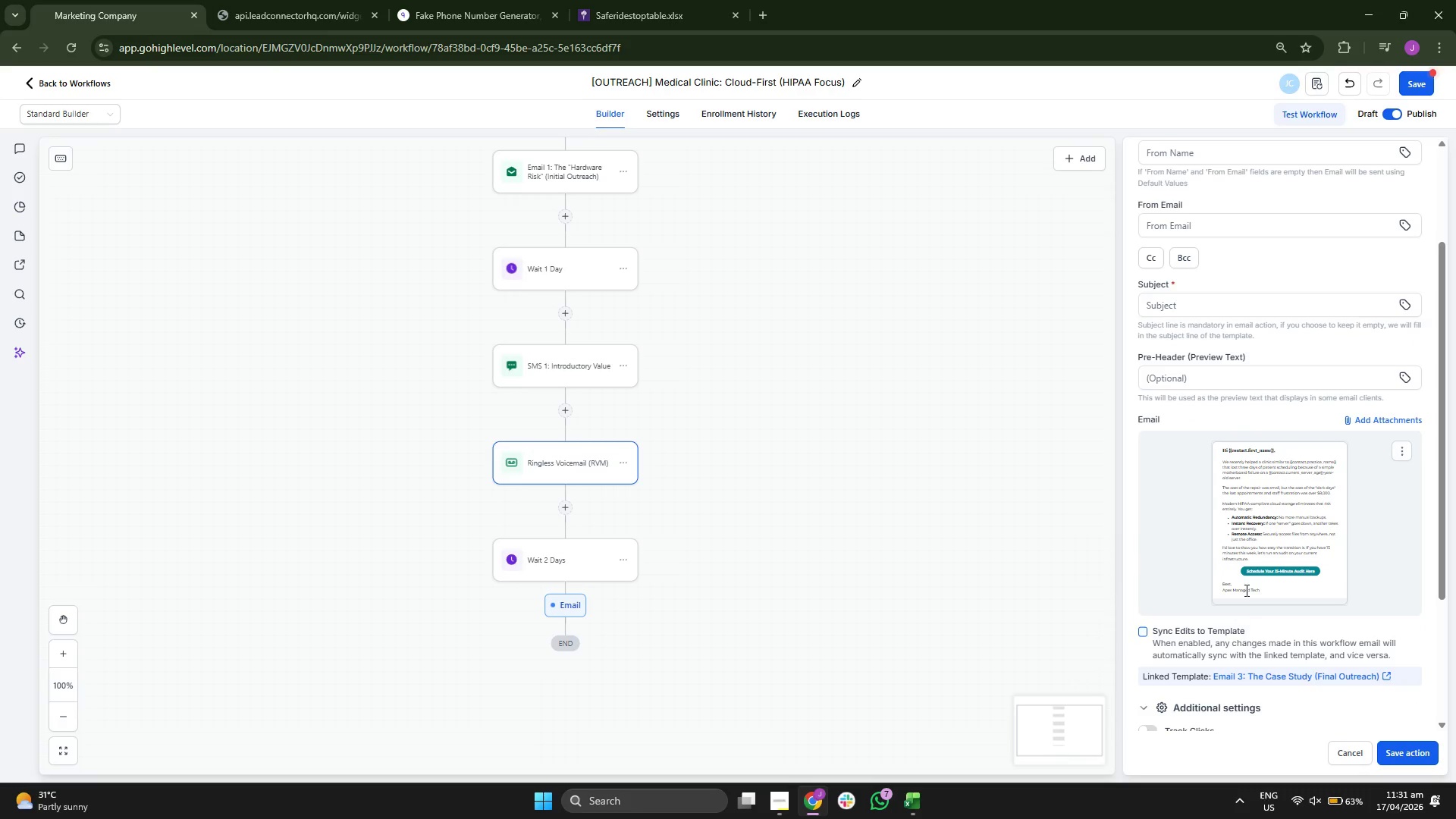 
scroll: coordinate [1252, 573], scroll_direction: up, amount: 5.0
 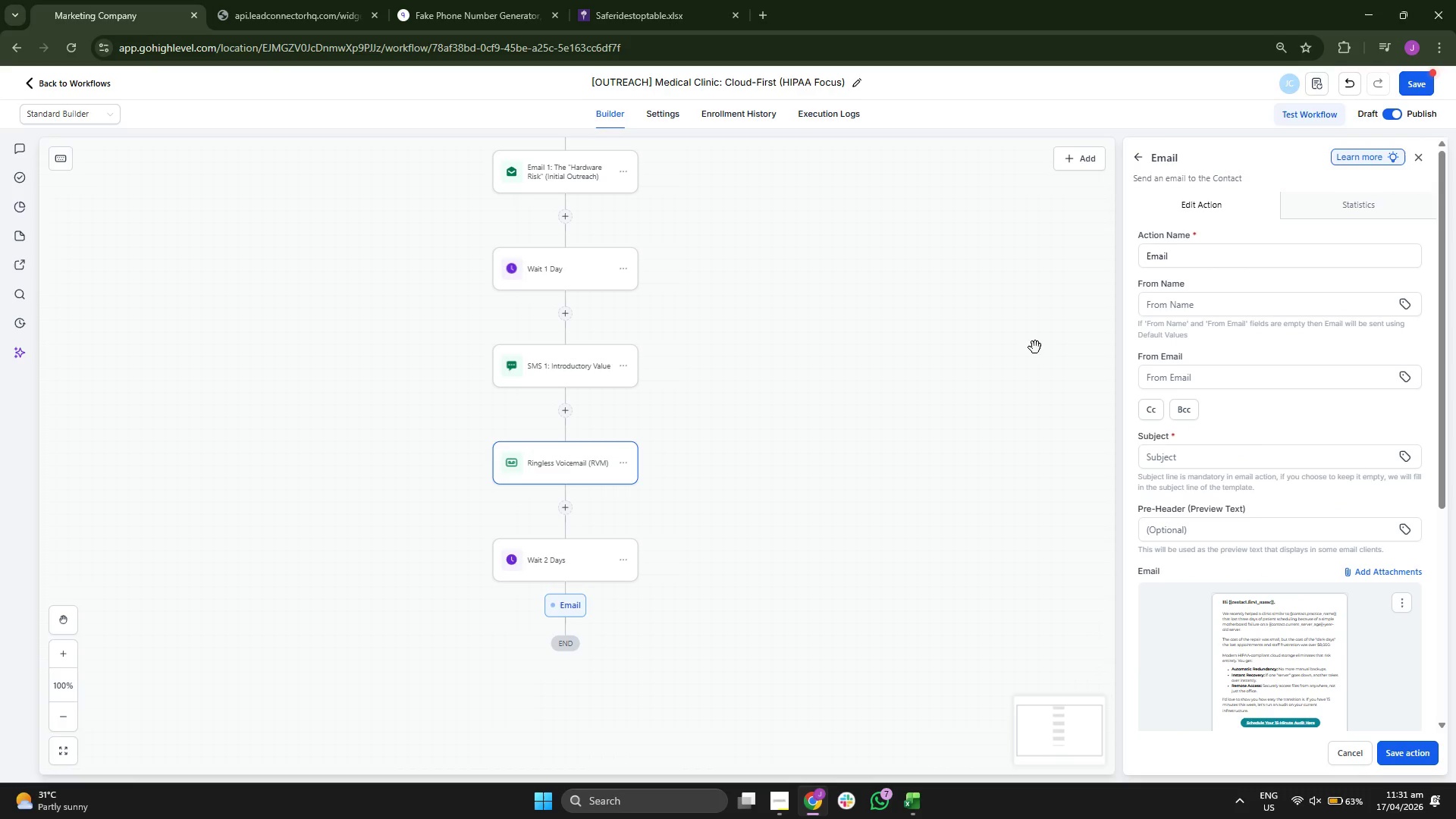 
left_click_drag(start_coordinate=[934, 308], to_coordinate=[963, 392])
 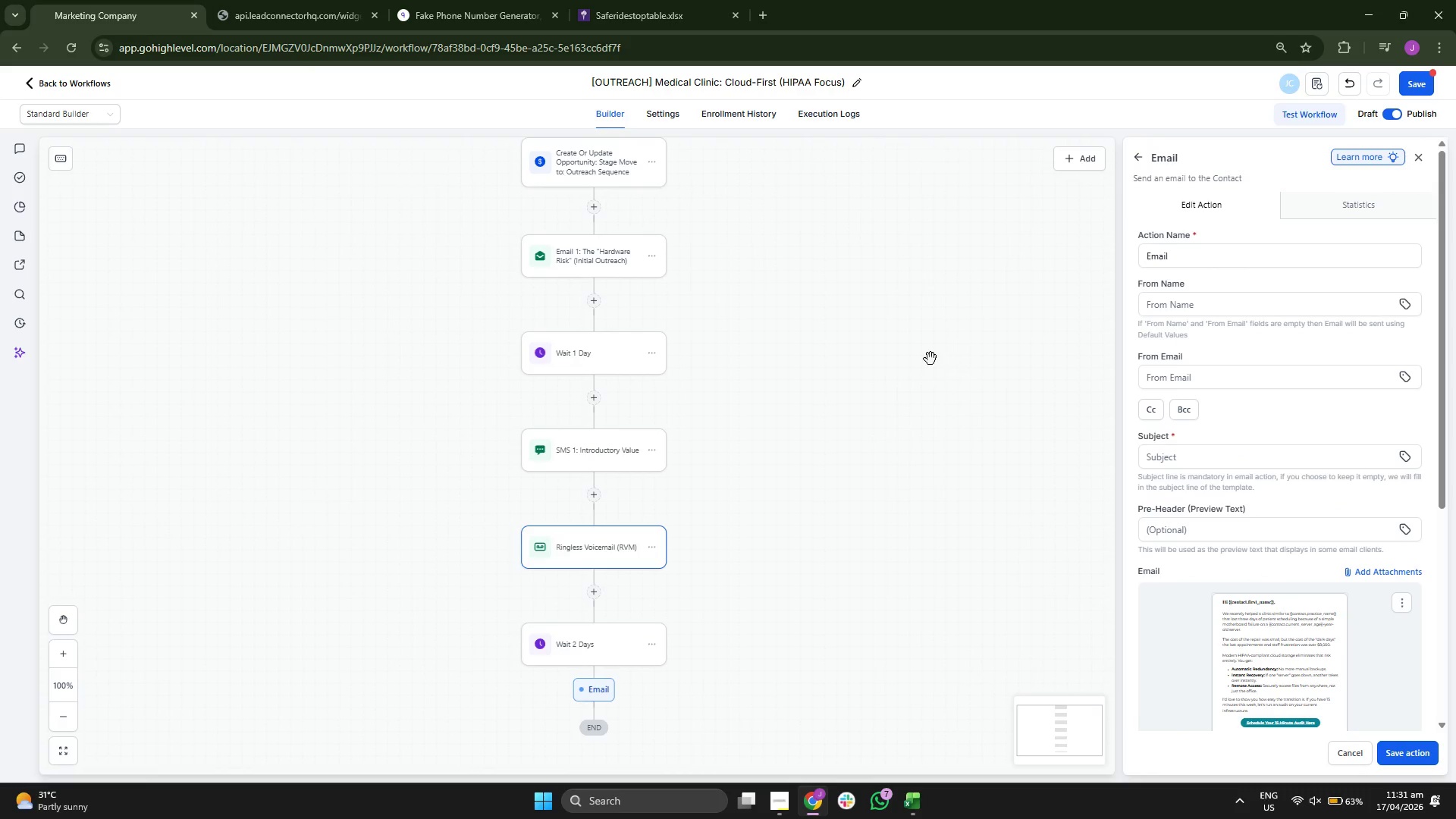 
left_click_drag(start_coordinate=[915, 341], to_coordinate=[921, 463])
 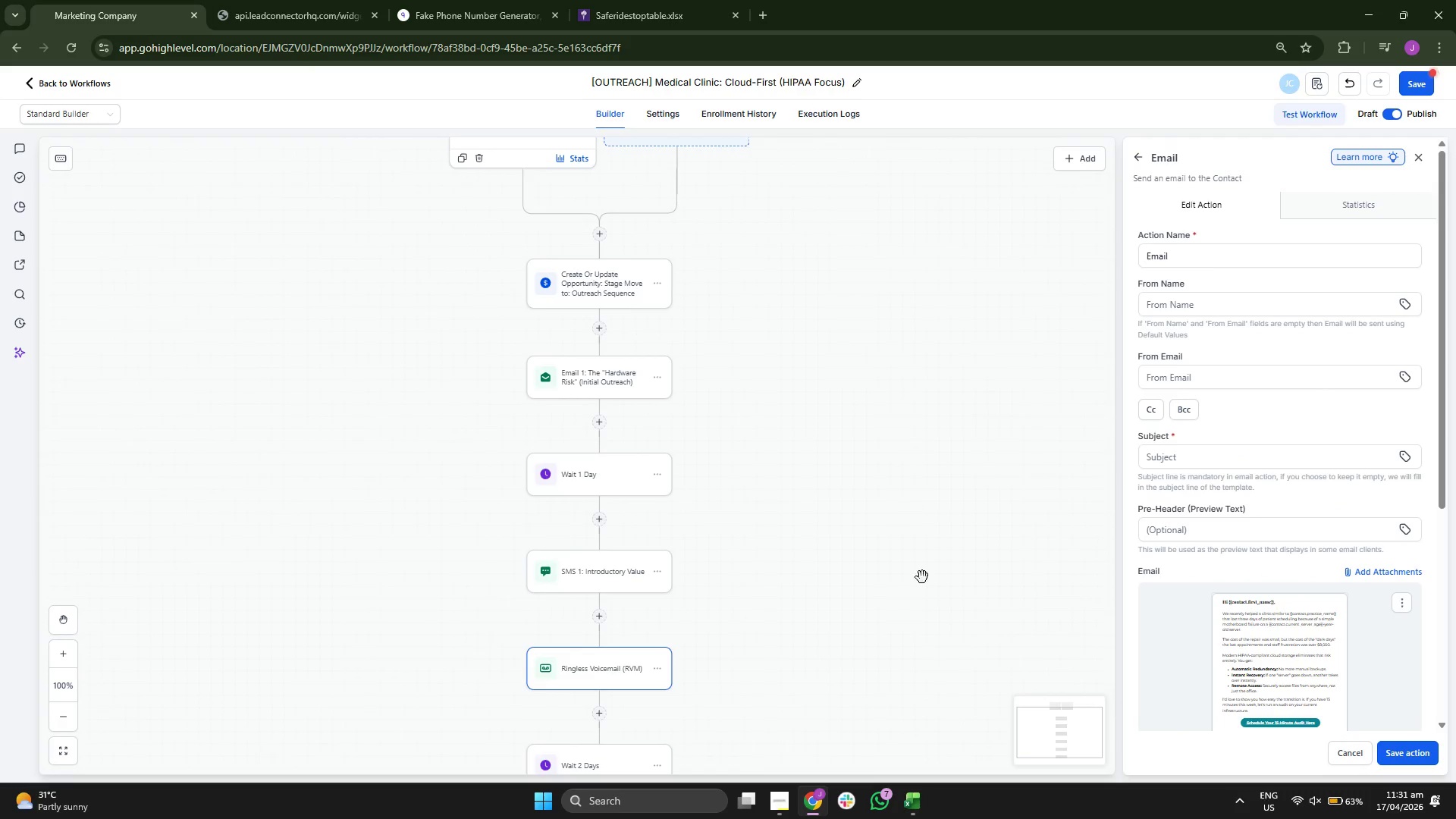 
left_click_drag(start_coordinate=[922, 579], to_coordinate=[922, 505])
 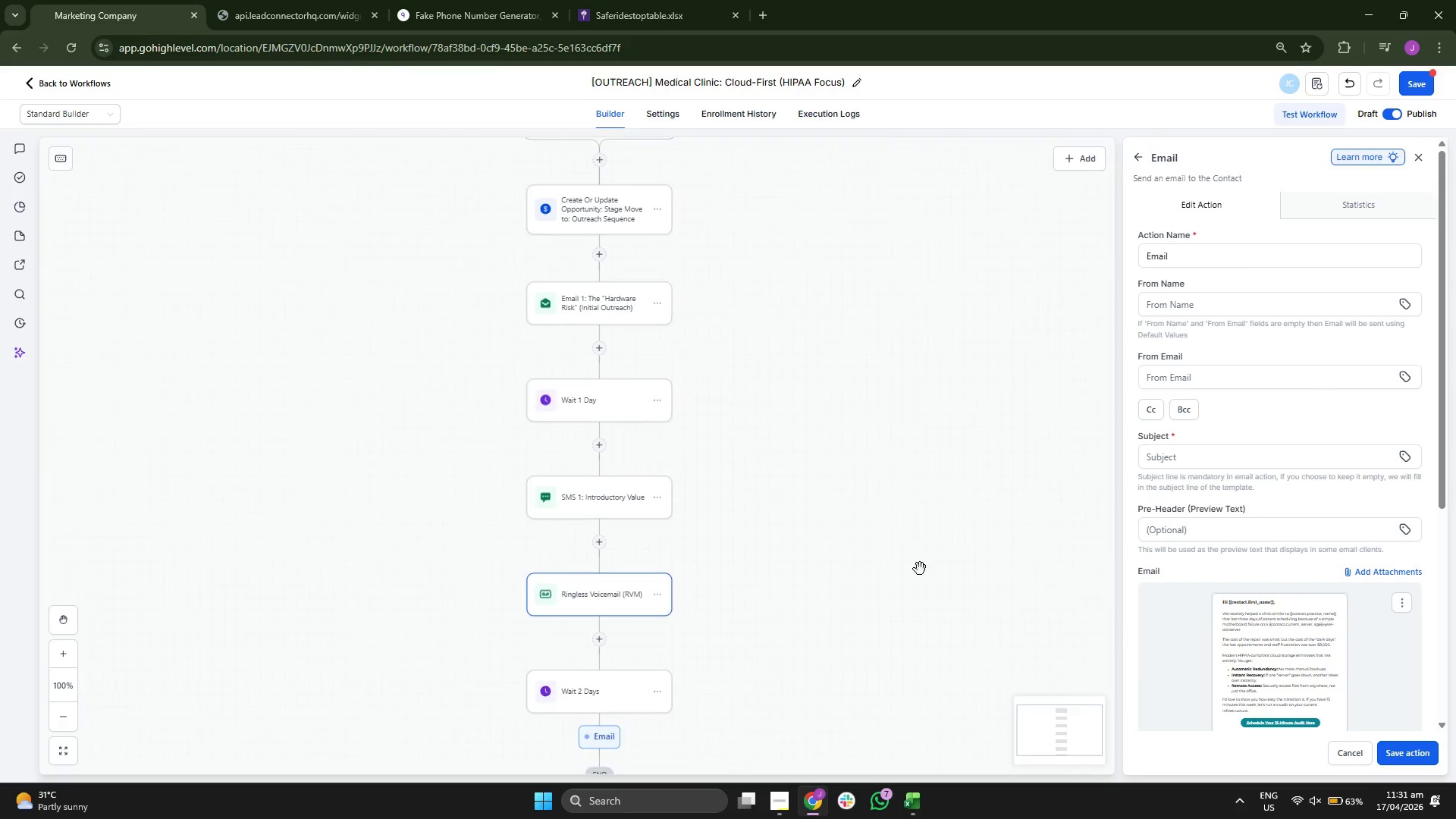 
left_click_drag(start_coordinate=[920, 574], to_coordinate=[921, 436])
 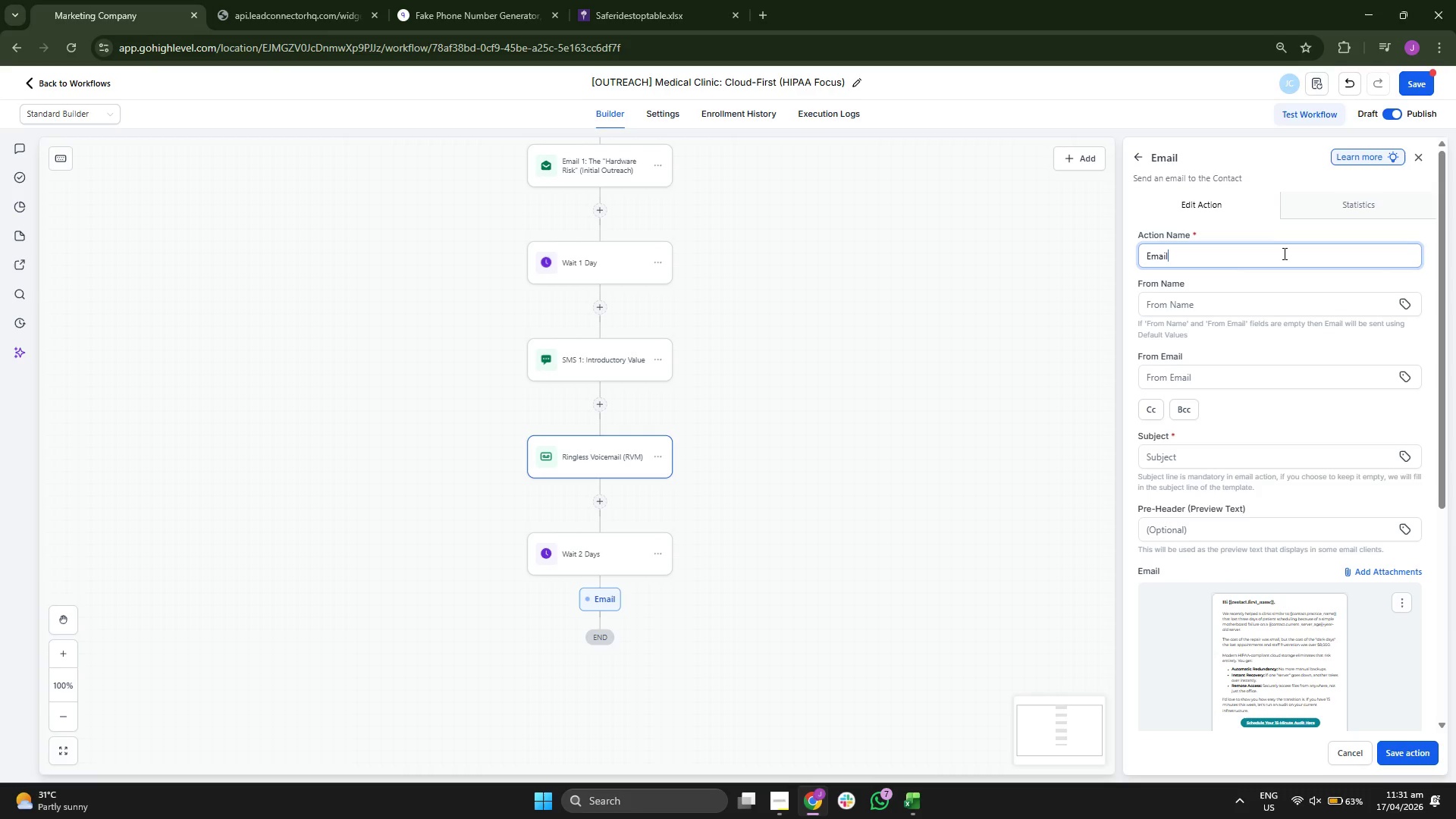 
type( 3: The Case Study/Dat)
key(Backspace)
type(rk Day)
 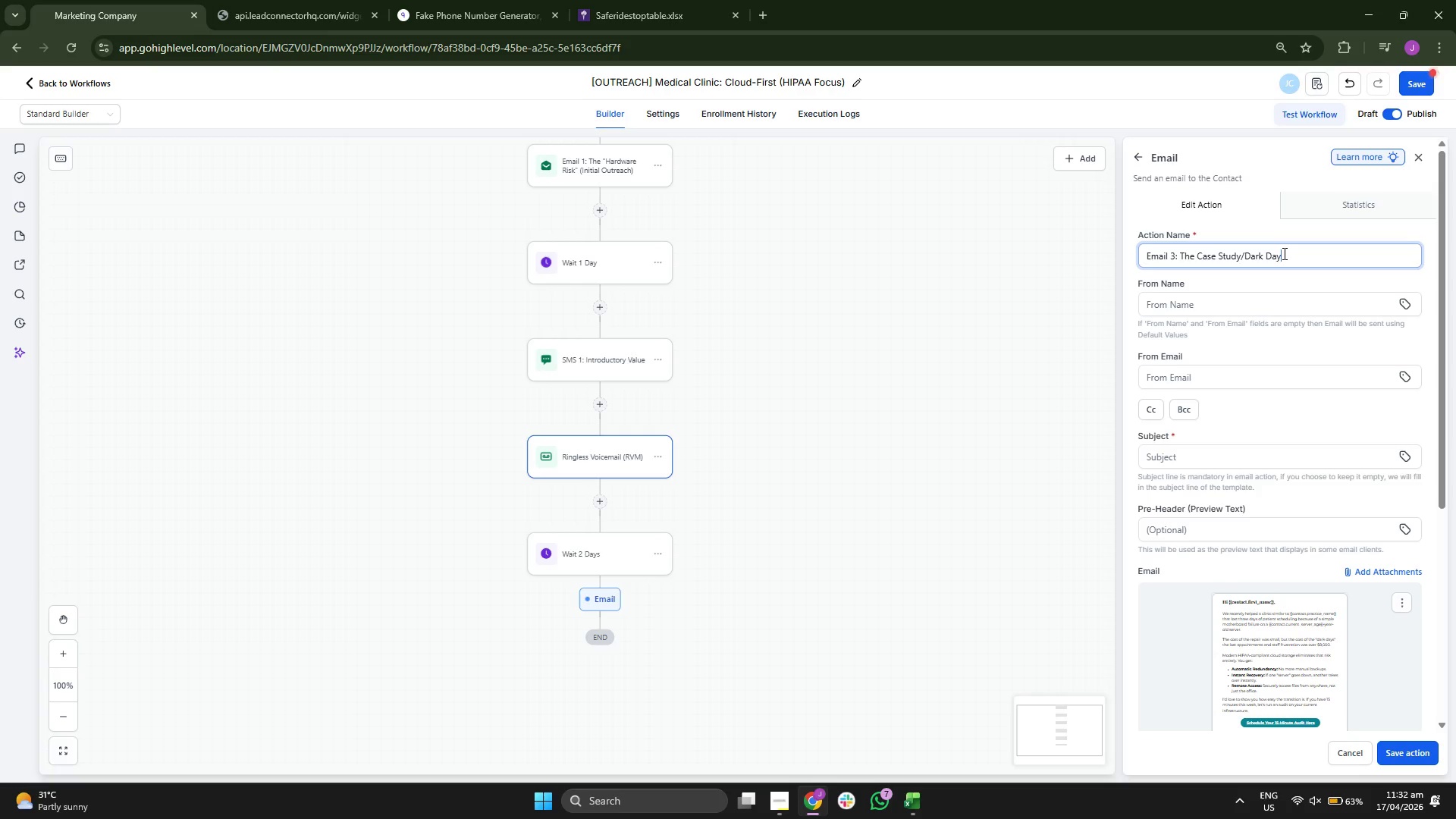 
key(Shift+0)
 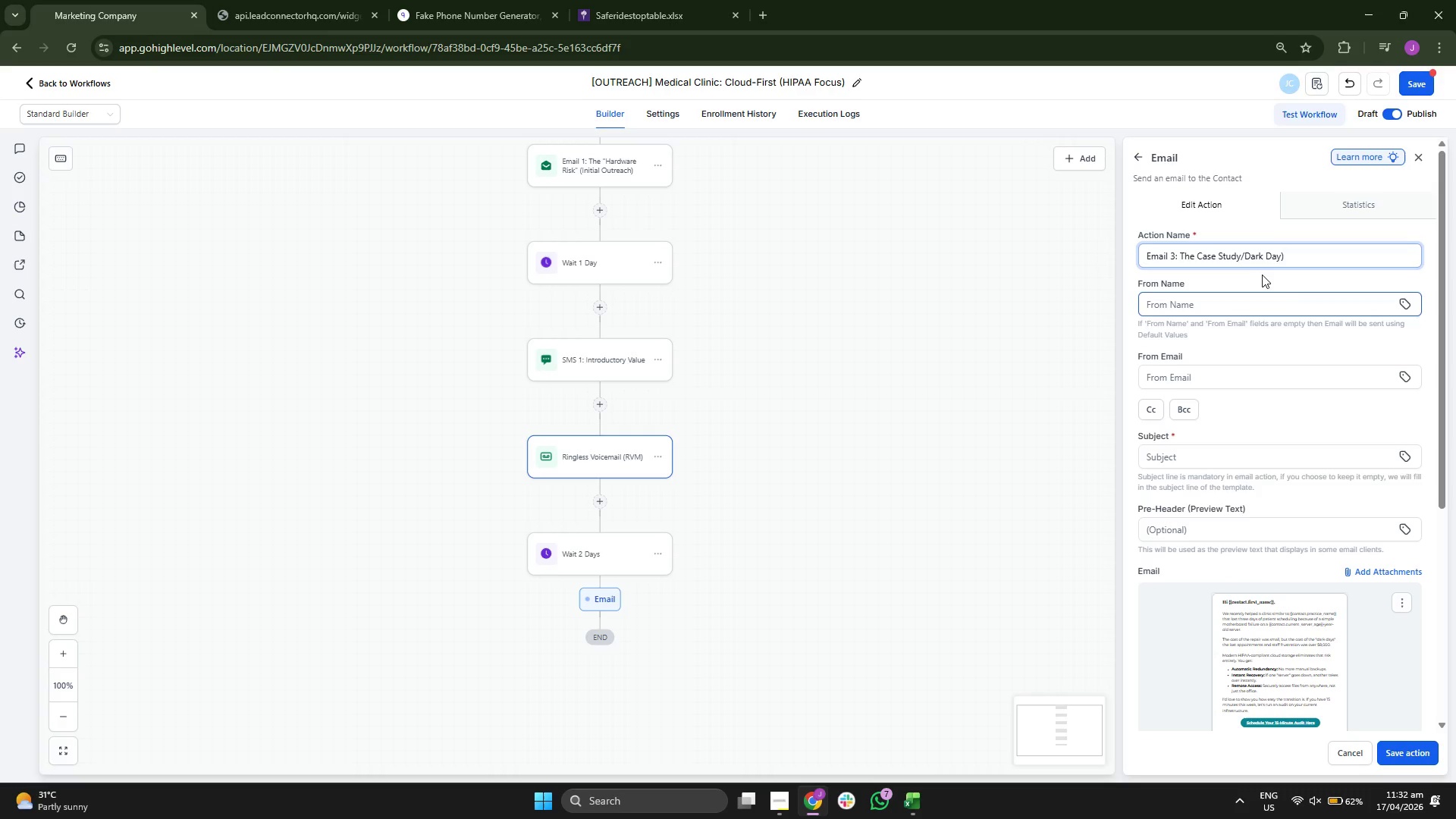 
left_click([1191, 255])
 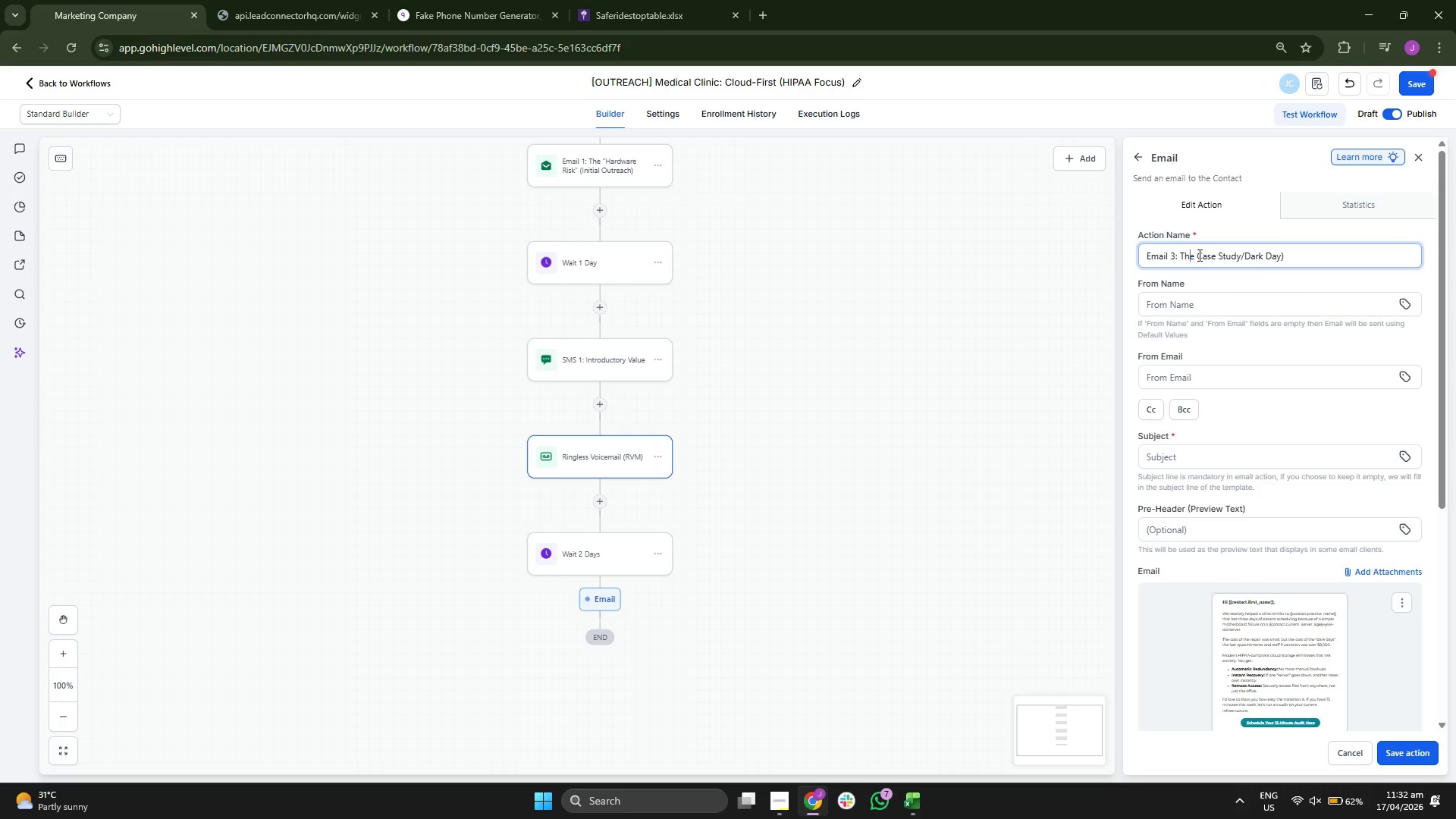 
left_click([1201, 255])
 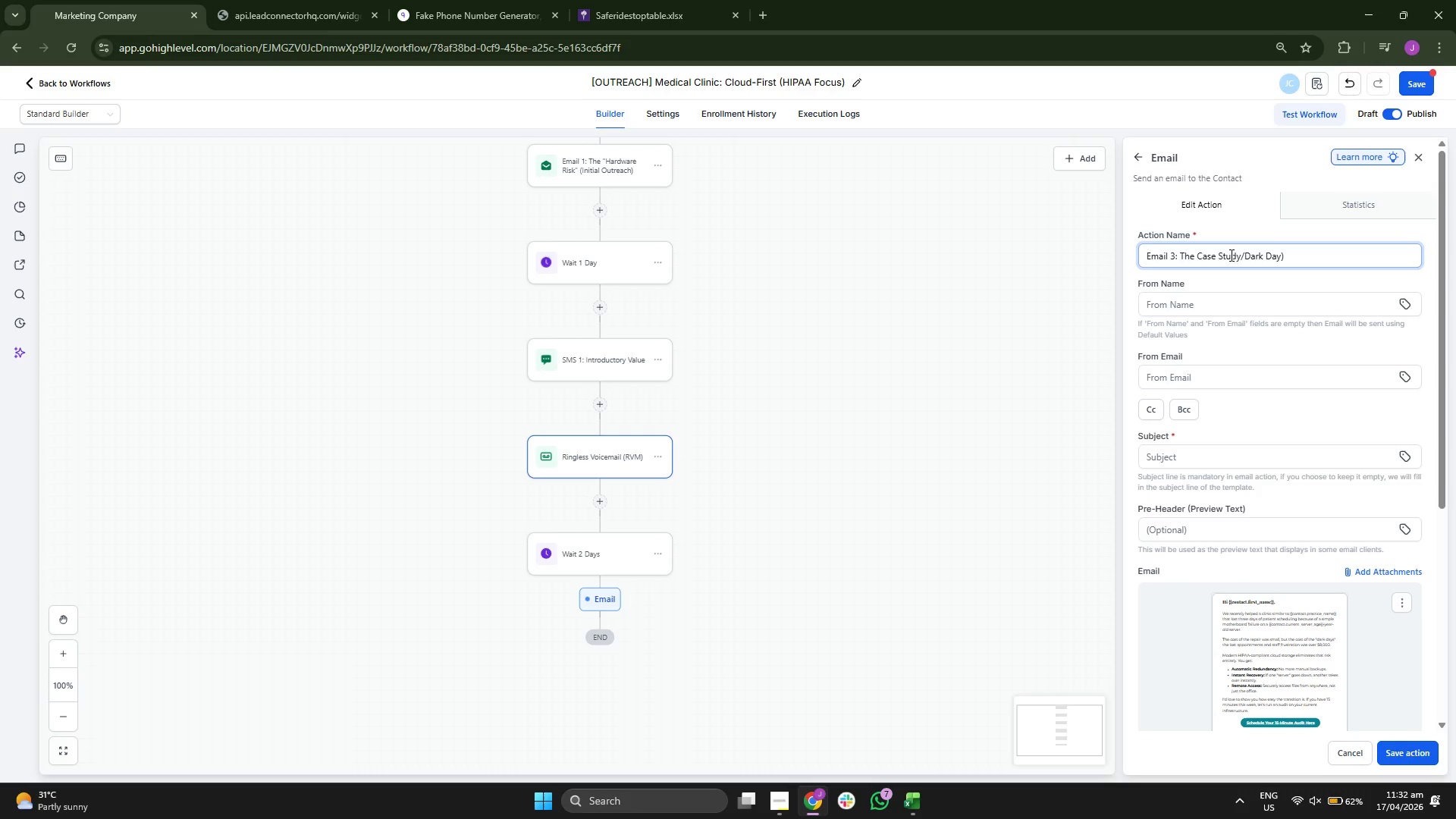 
left_click([1291, 255])
 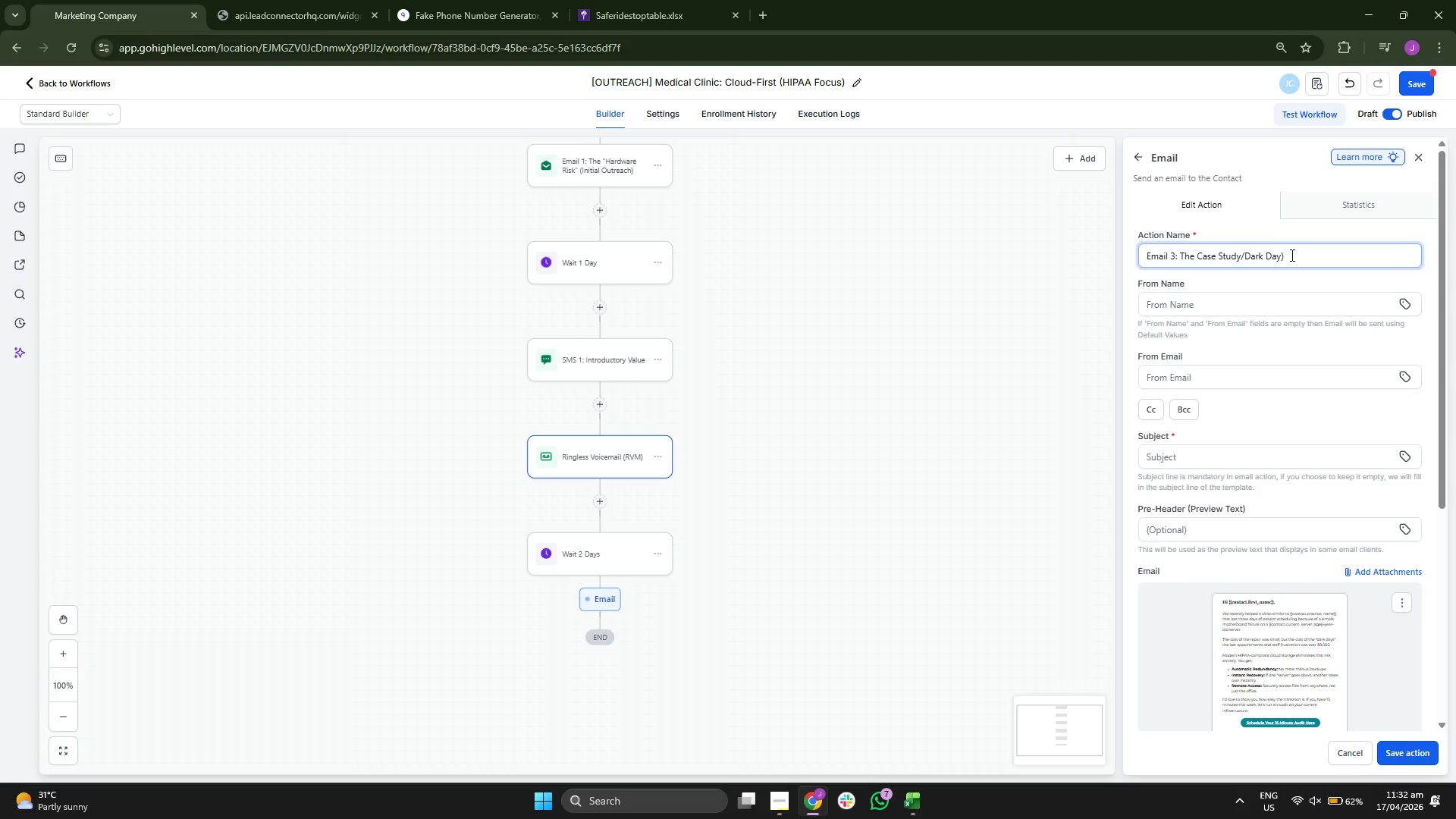 
key(Backspace)
 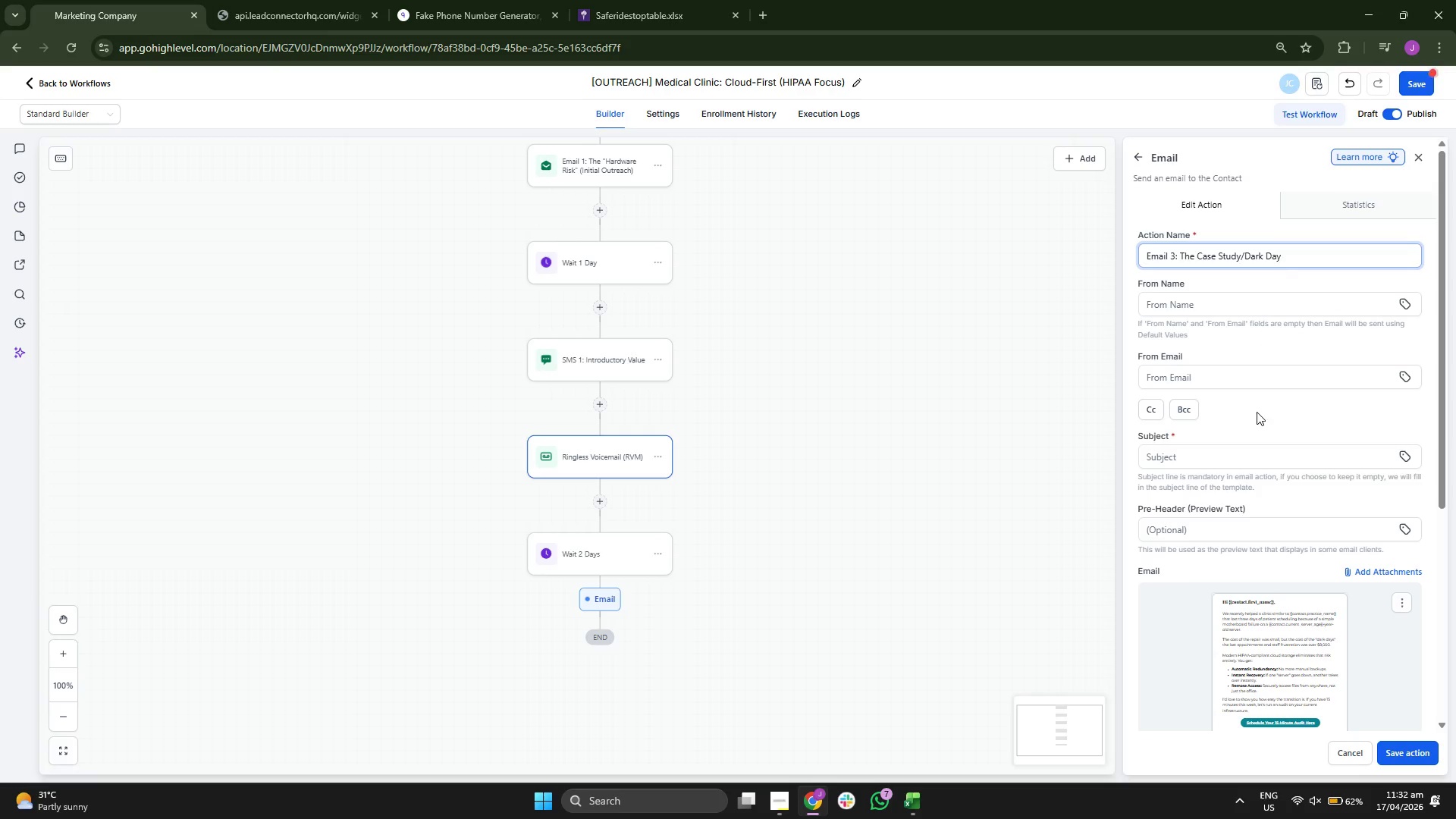 
scroll: coordinate [1271, 409], scroll_direction: down, amount: 1.0
 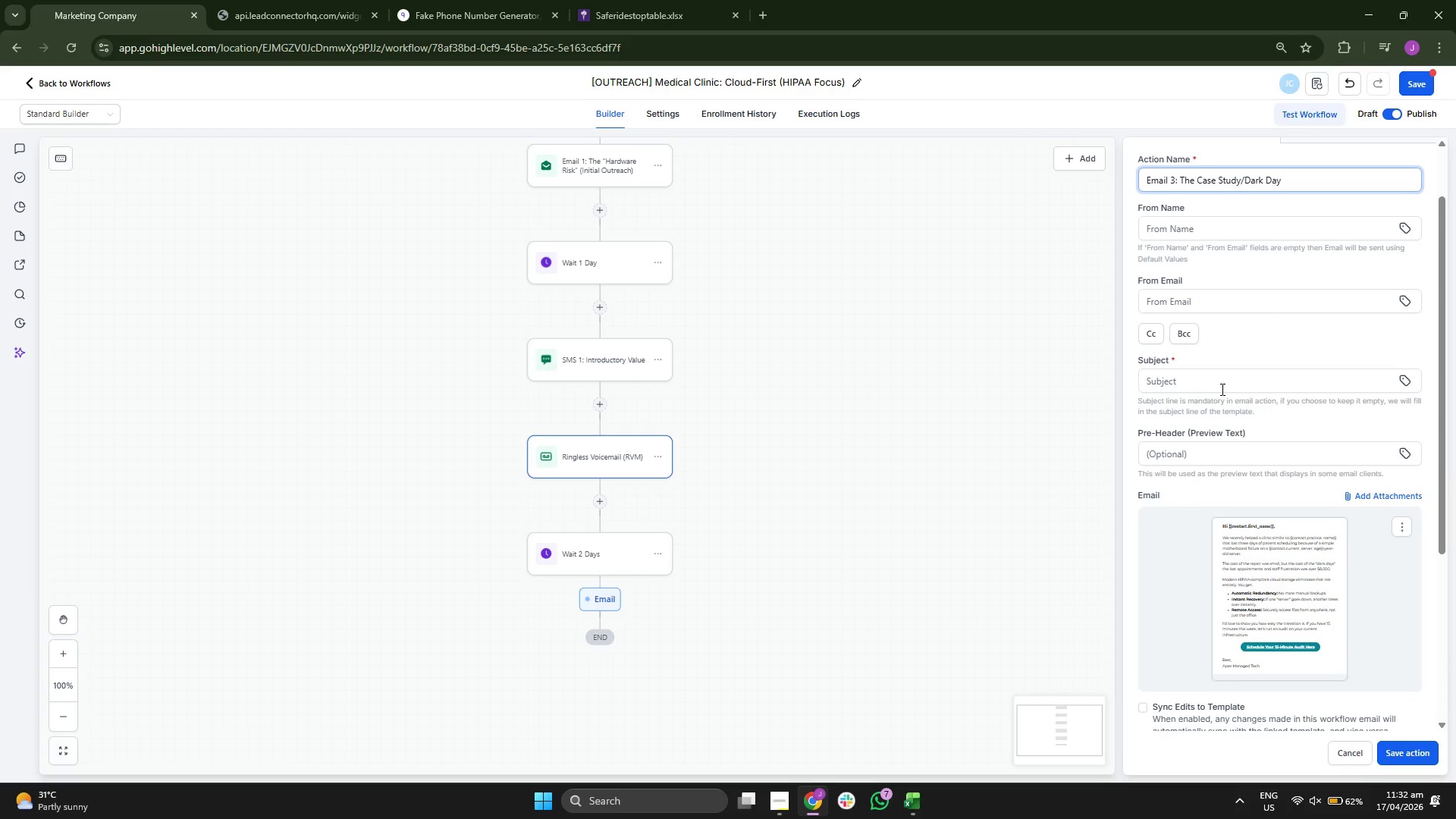 
left_click([1218, 383])
 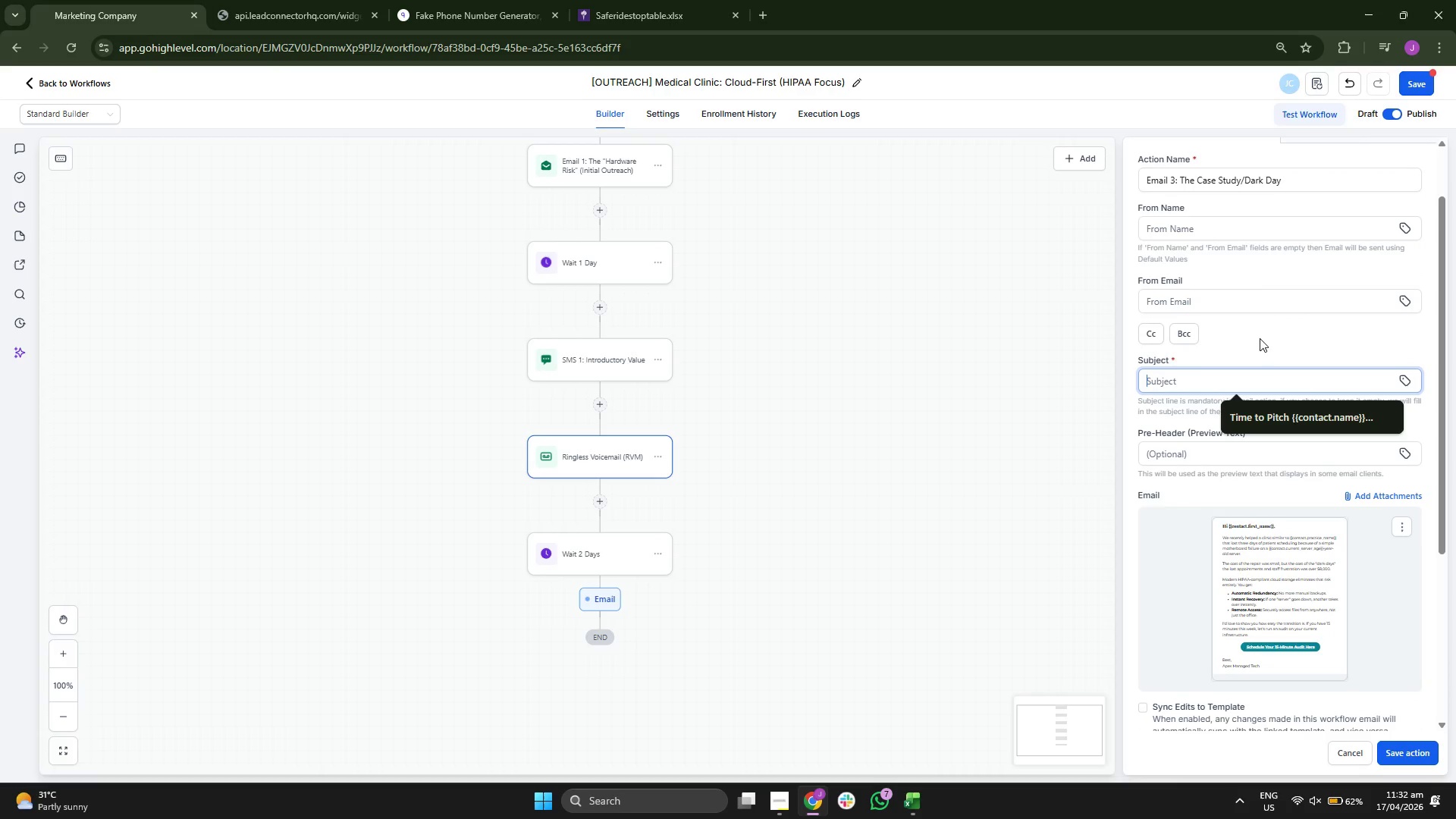 
scroll: coordinate [1270, 489], scroll_direction: down, amount: 3.0
 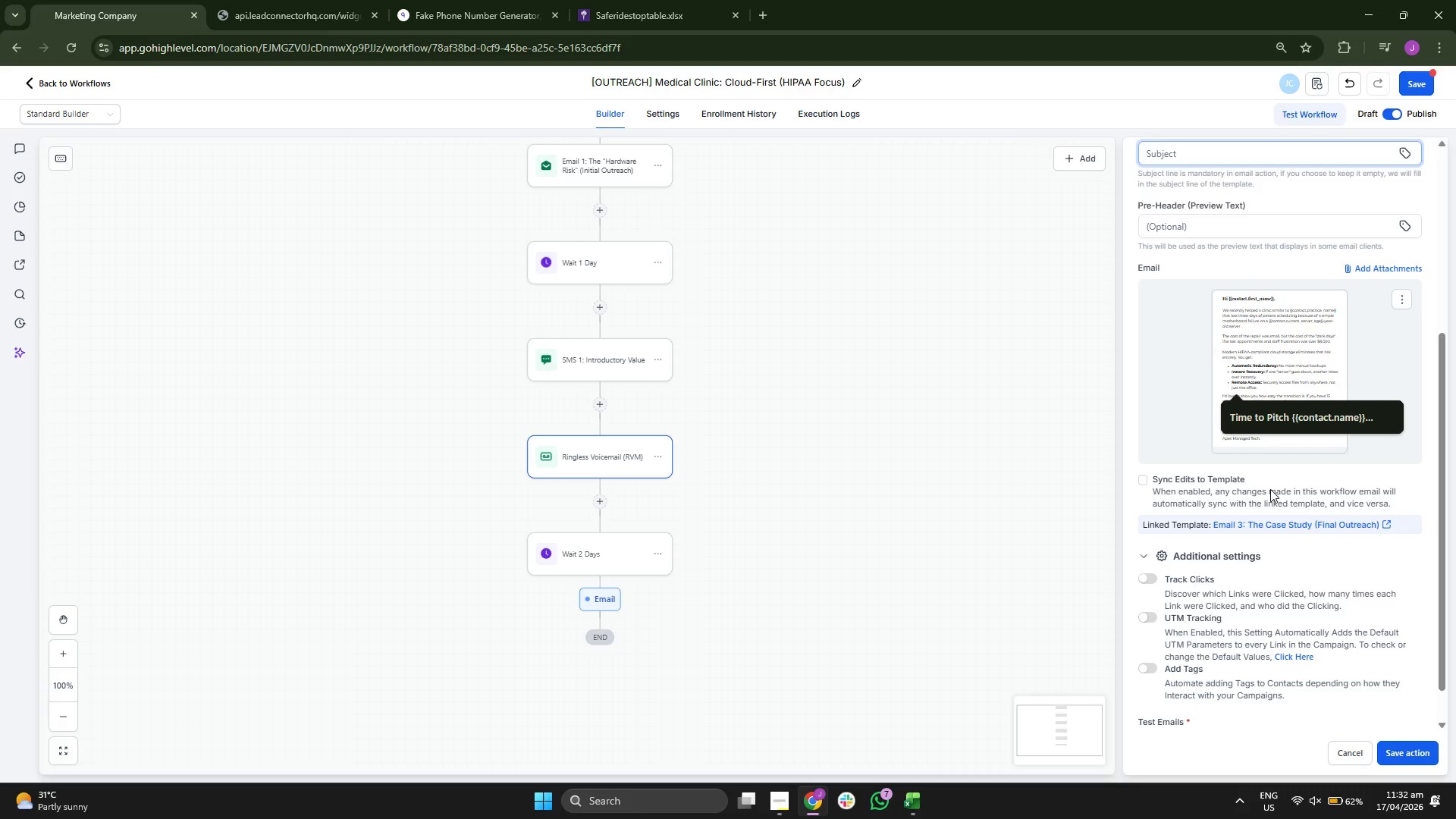 
scroll: coordinate [1272, 485], scroll_direction: up, amount: 5.0
 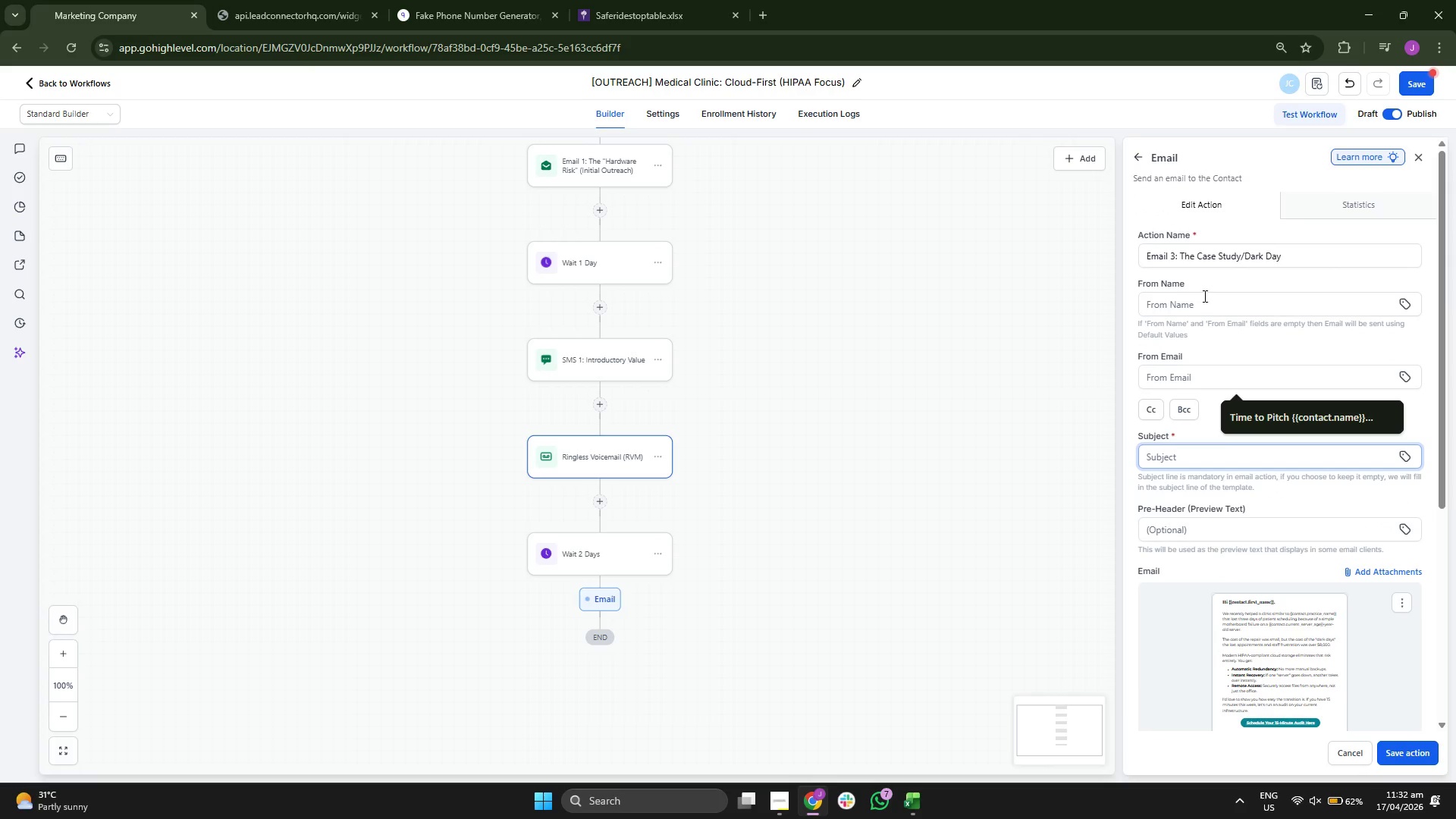 
scroll: coordinate [1245, 489], scroll_direction: down, amount: 3.0
 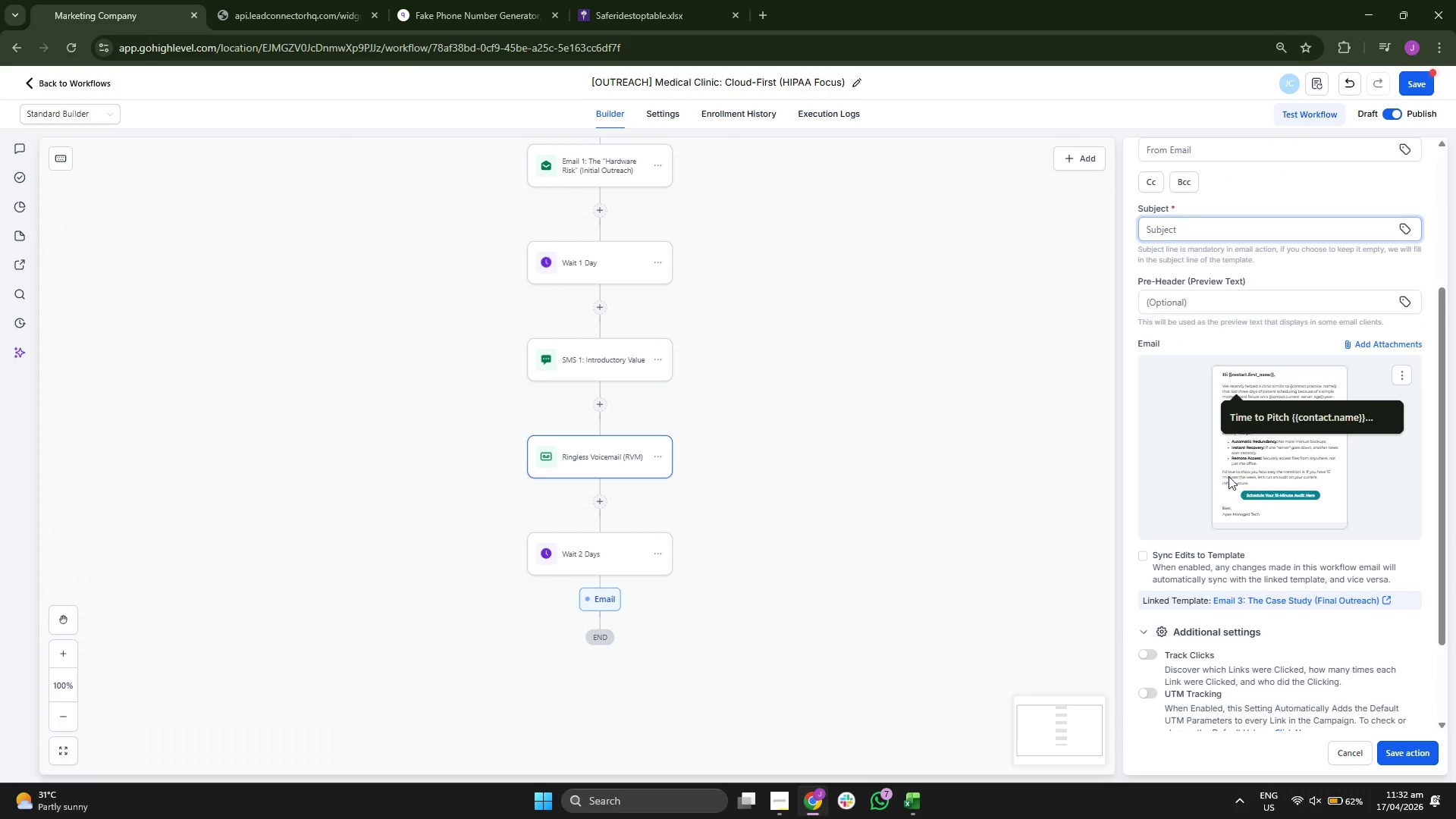 
scroll: coordinate [1203, 343], scroll_direction: up, amount: 1.0
 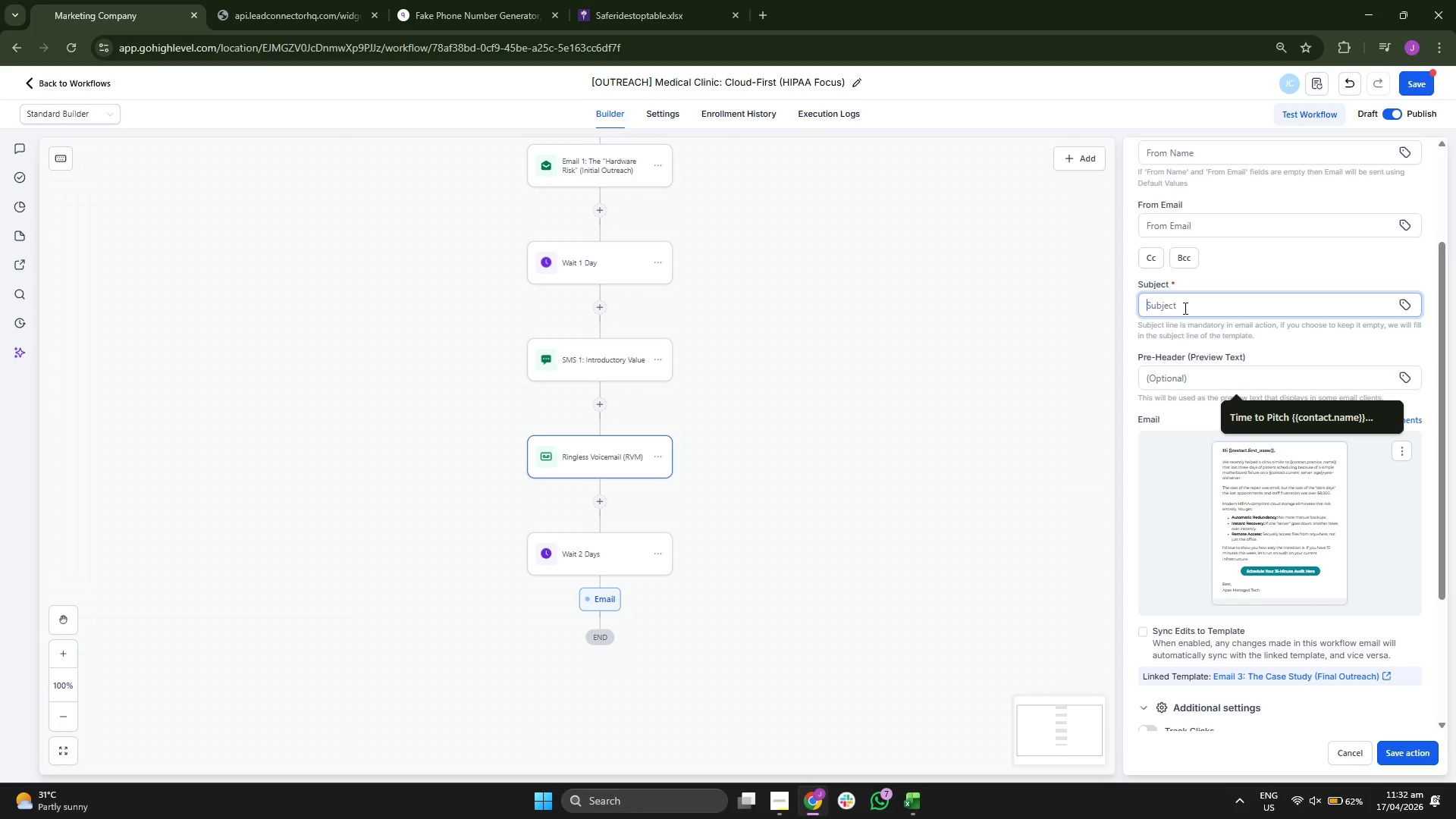 
left_click([1191, 300])
 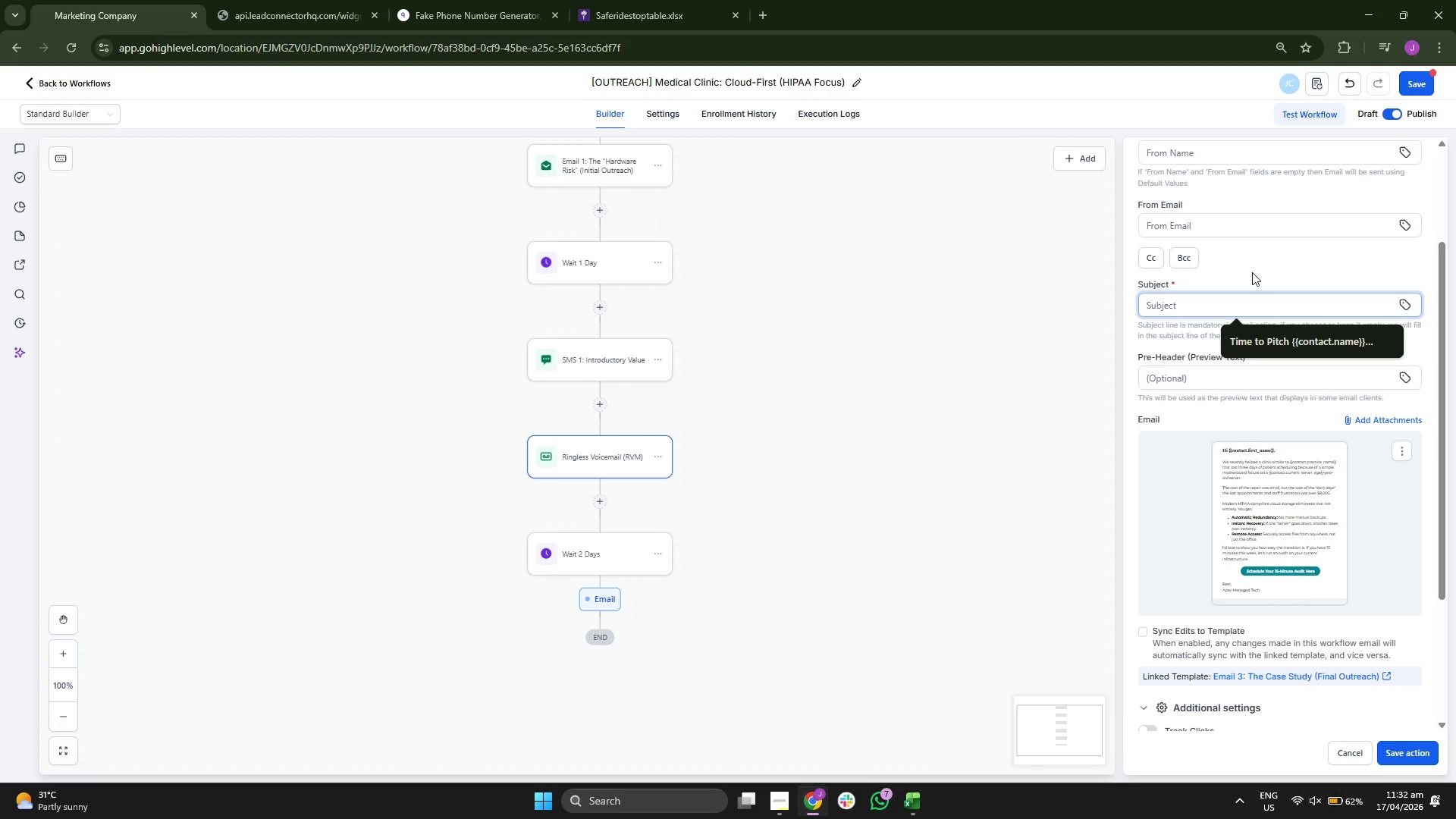 
type(Why )
 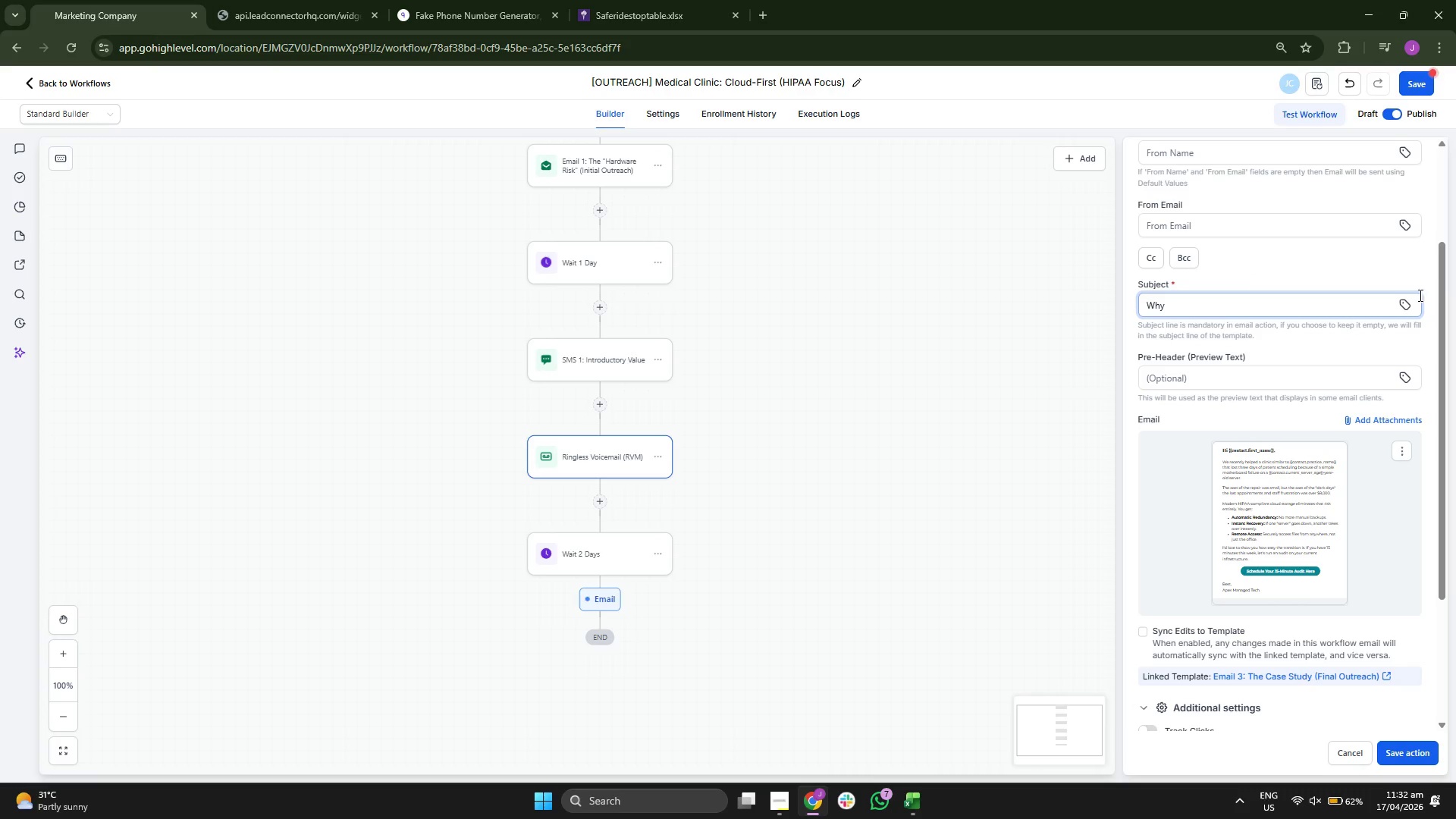 
left_click([1406, 304])
 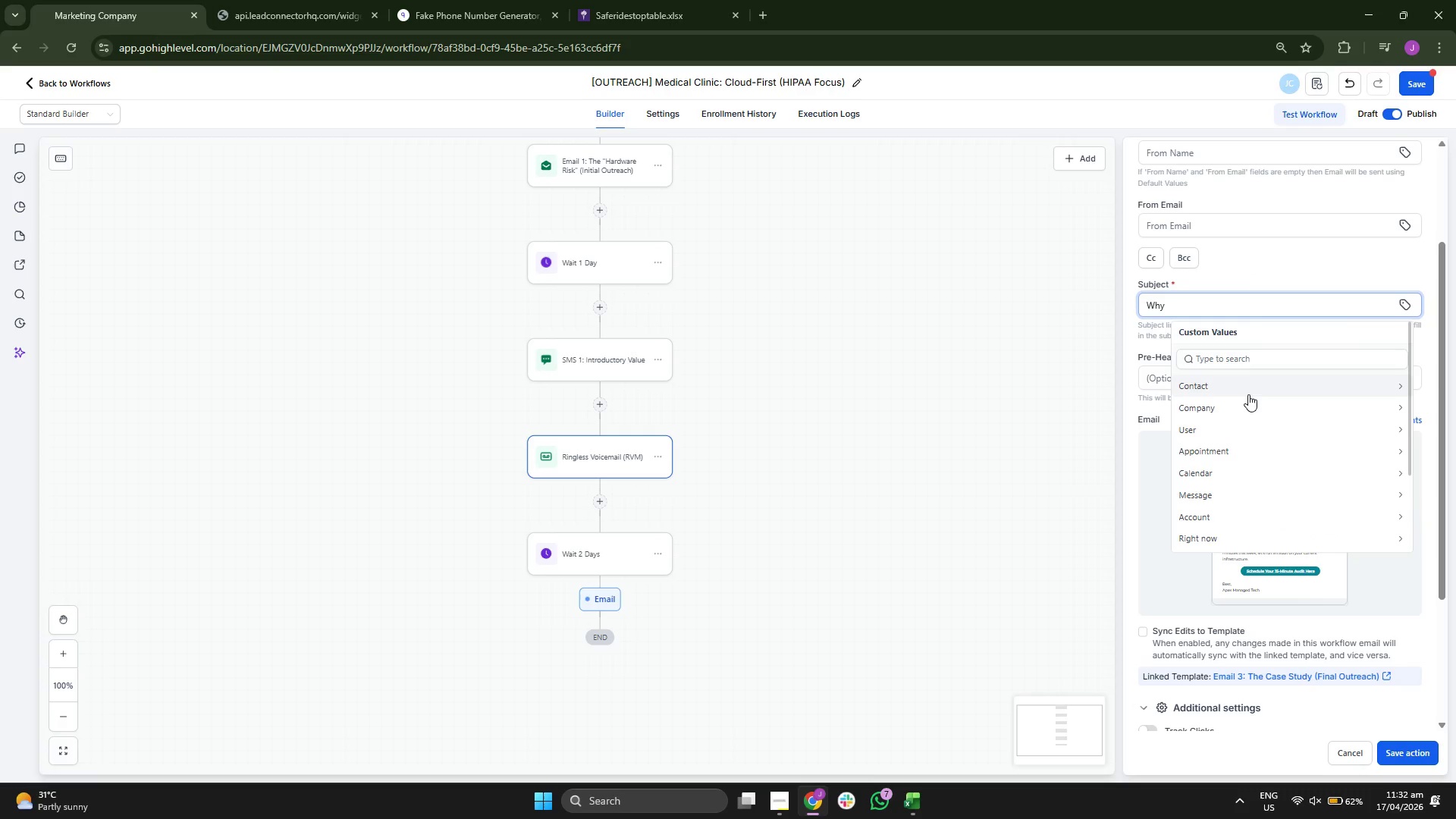 
left_click([1251, 387])
 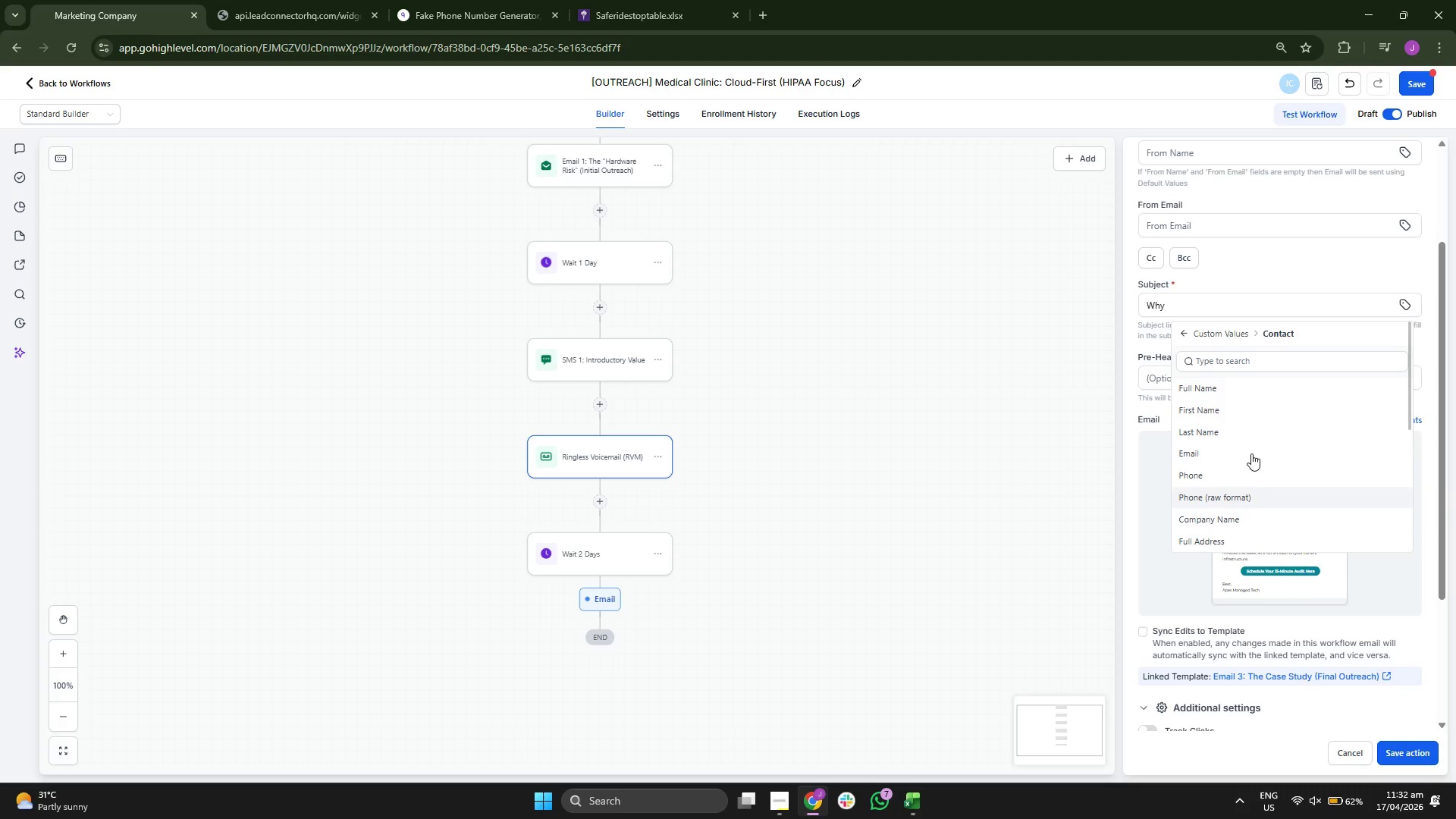 
scroll: coordinate [1279, 487], scroll_direction: down, amount: 4.0
 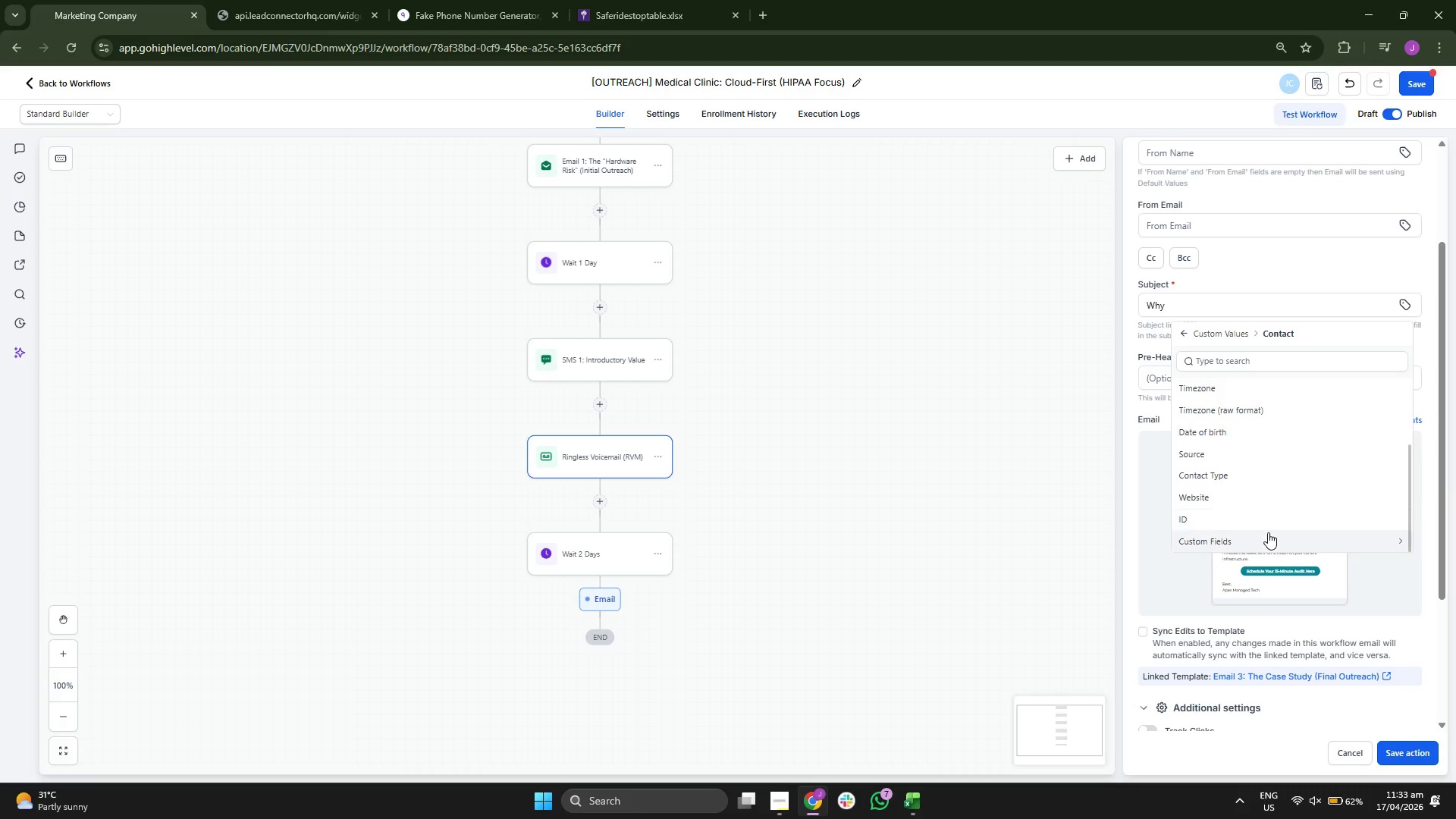 
left_click([1266, 536])
 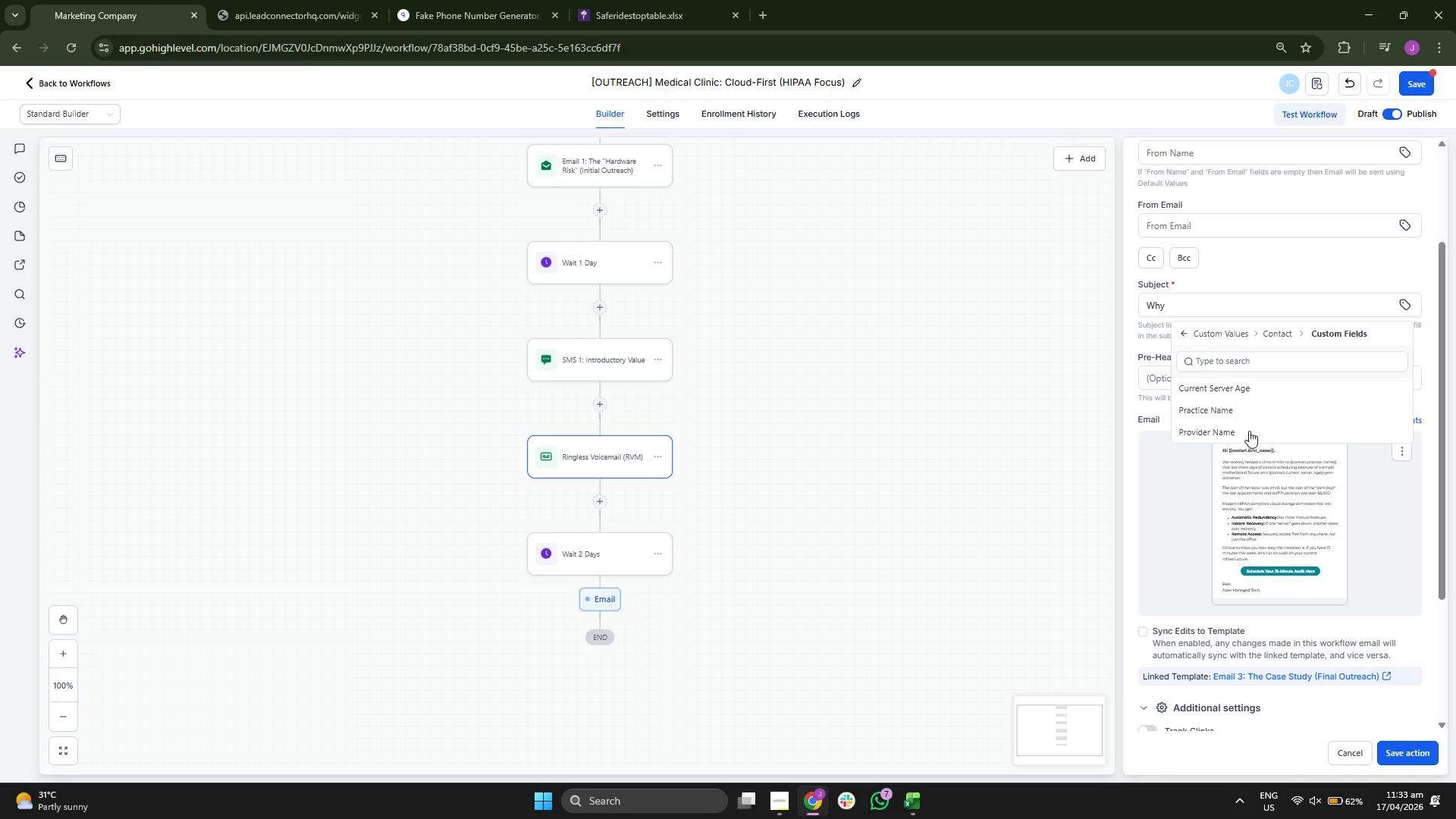 
left_click([1250, 410])
 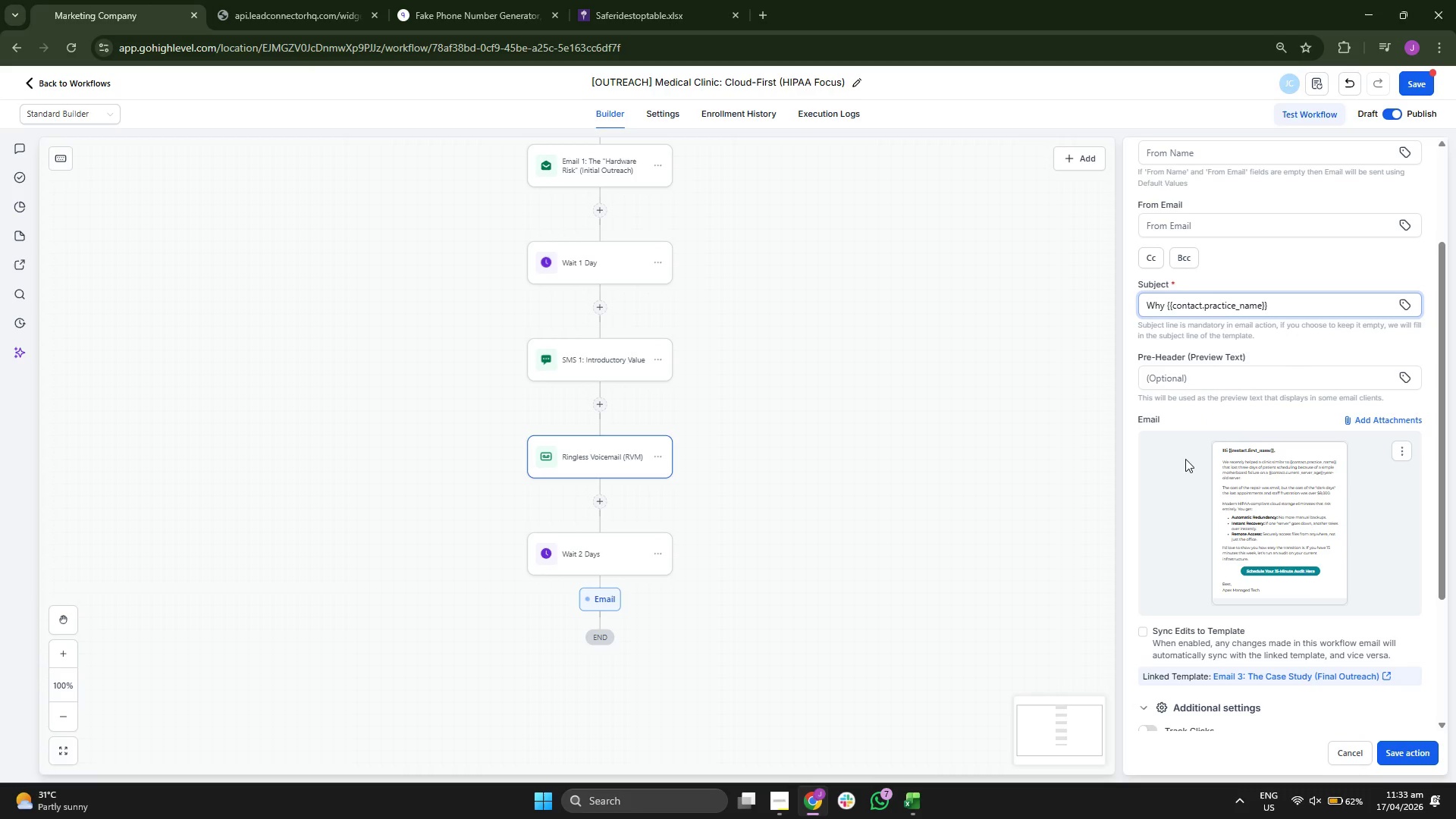 
type( can't afford a "Dark Day:)
key(Backspace)
type(")
 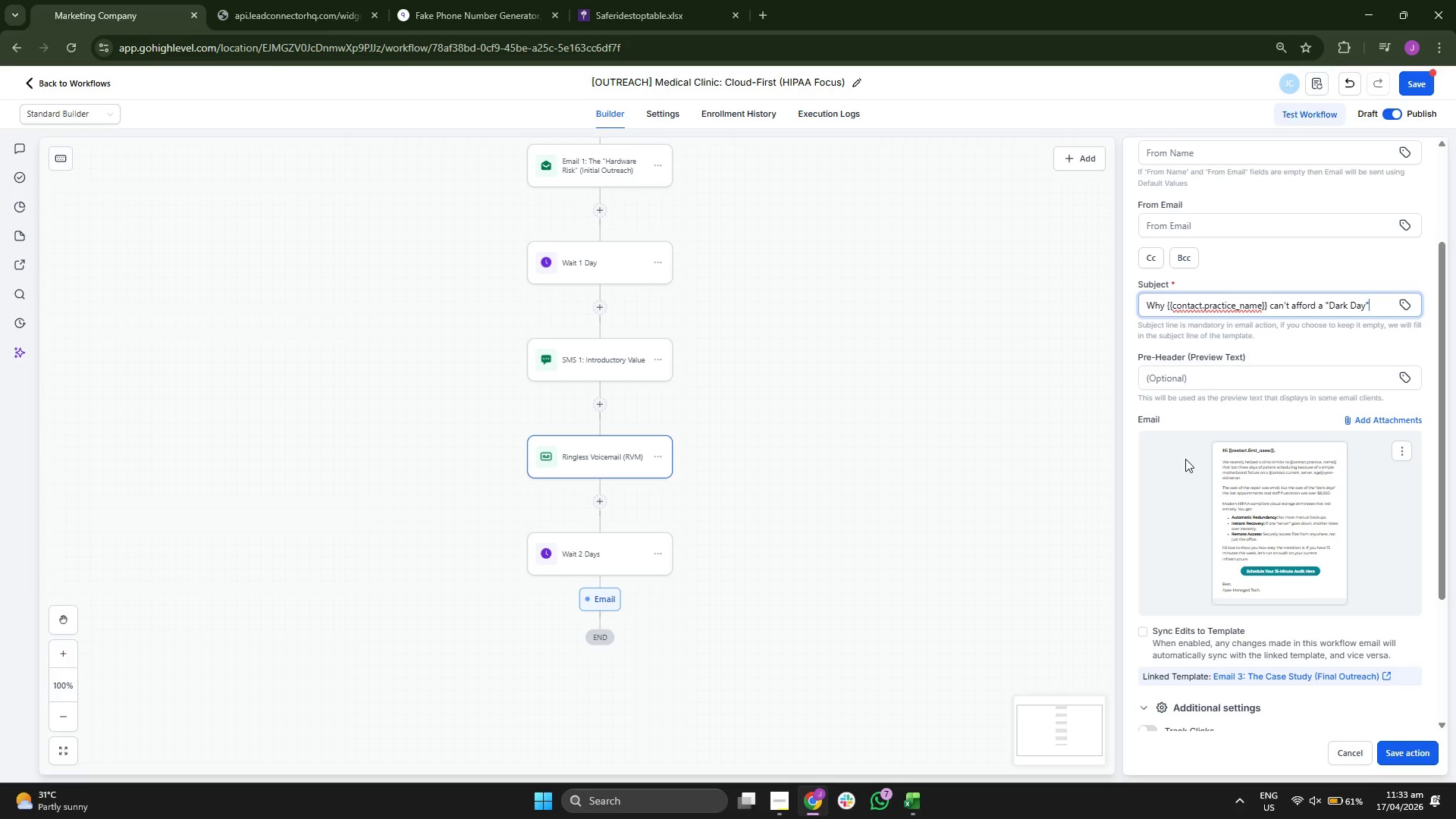 
scroll: coordinate [1302, 484], scroll_direction: down, amount: 1.0
 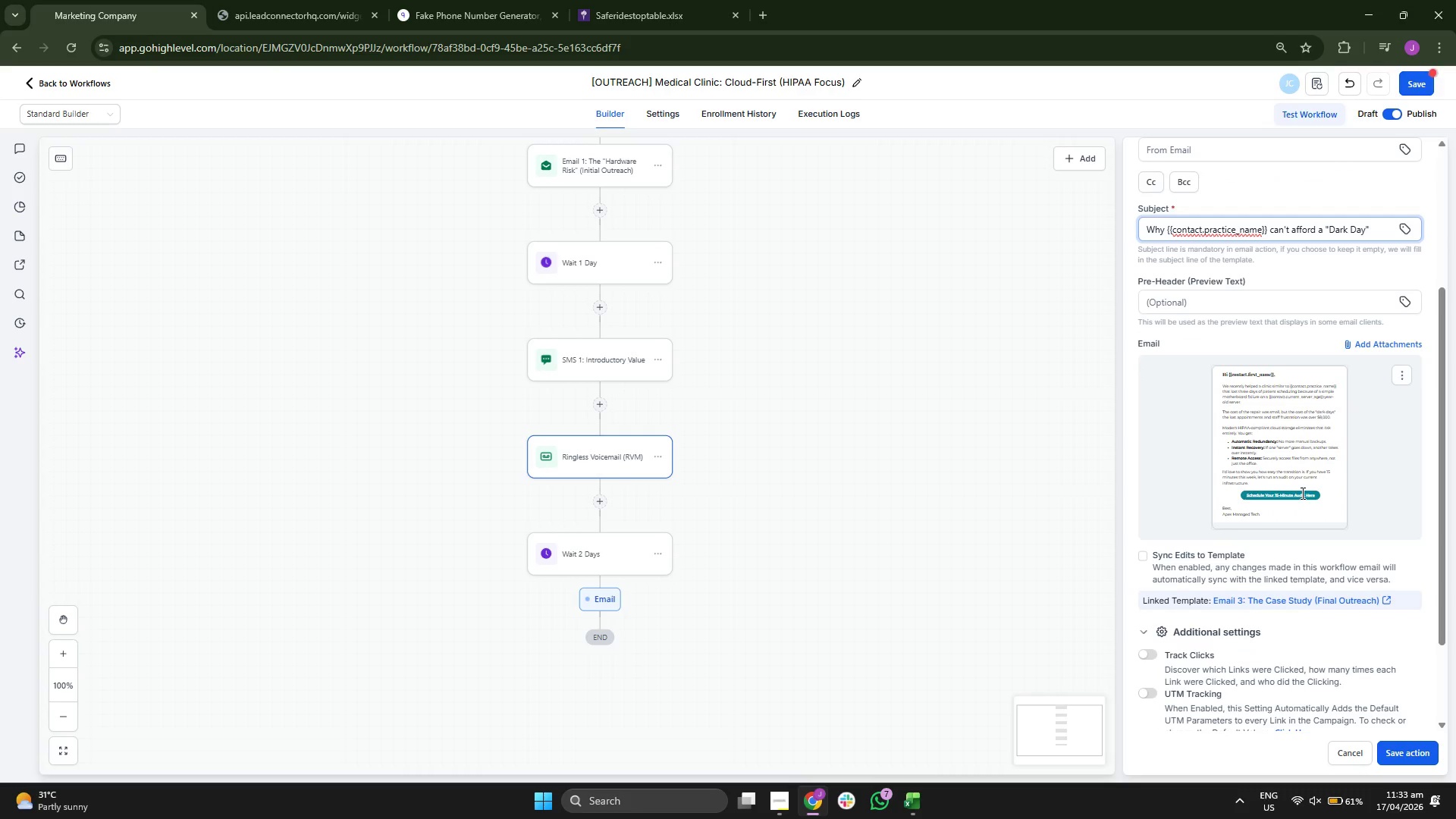 
scroll: coordinate [1301, 495], scroll_direction: up, amount: 6.0
 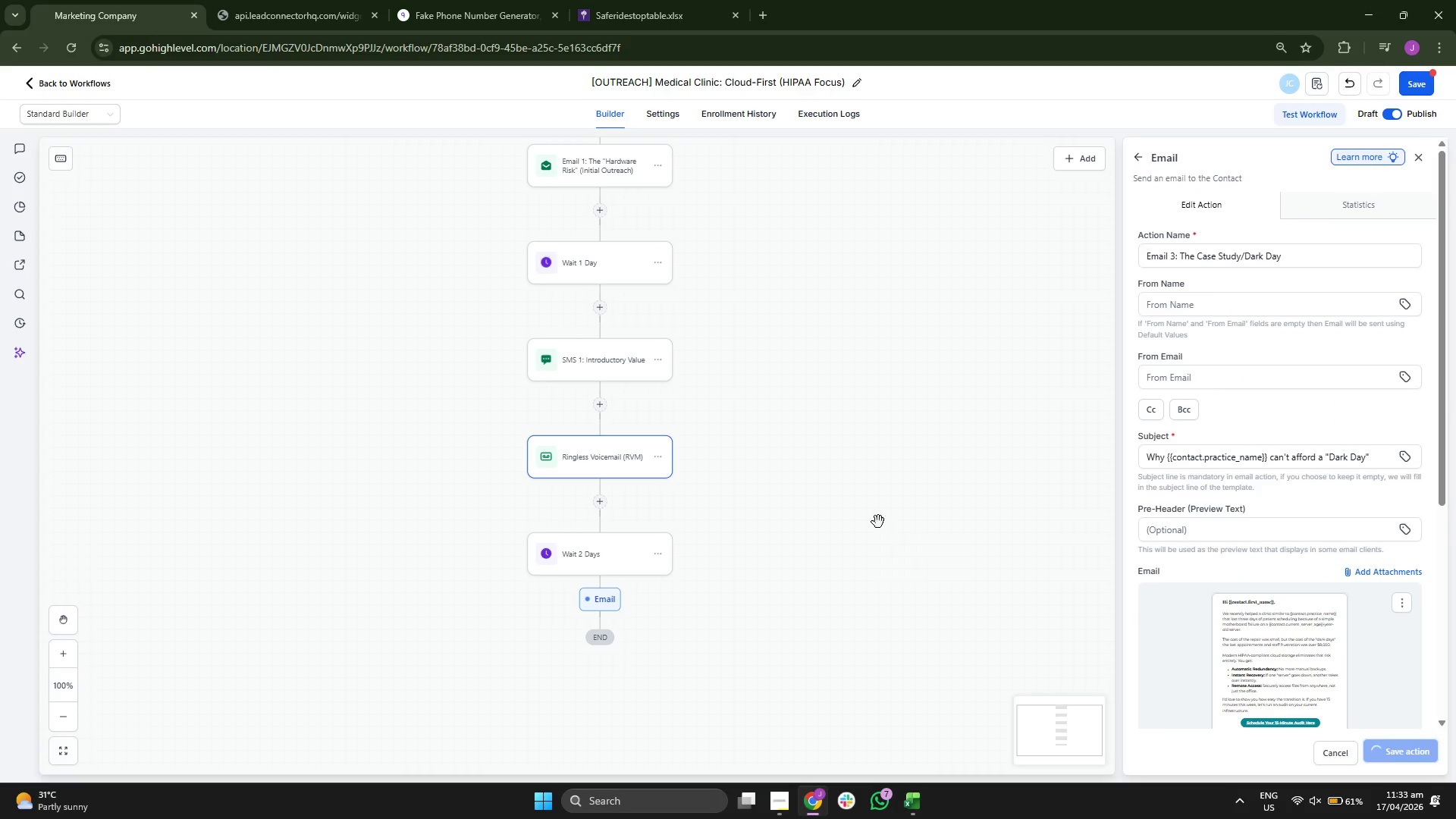 
left_click_drag(start_coordinate=[886, 515], to_coordinate=[922, 386])
 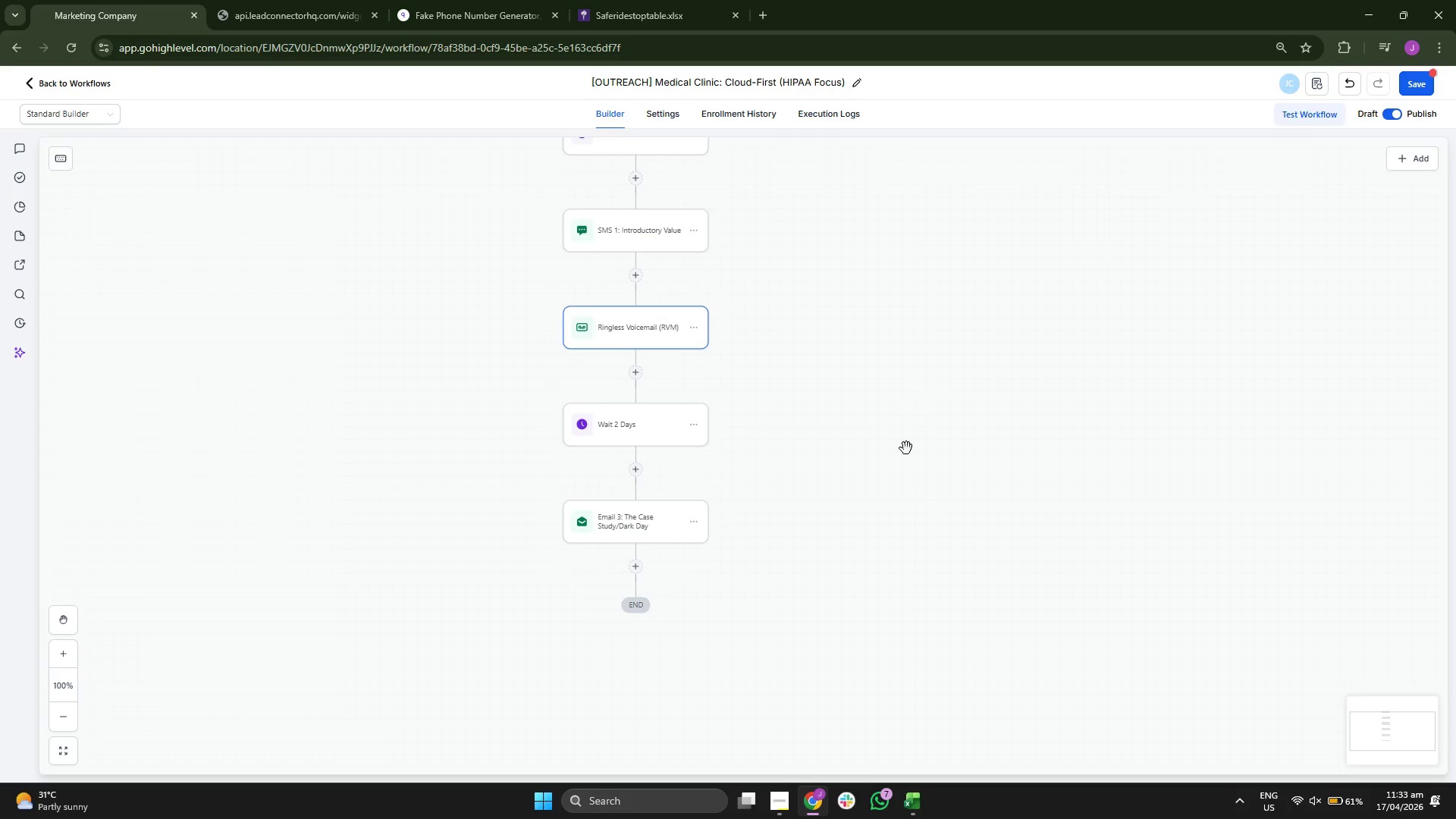 
left_click_drag(start_coordinate=[914, 483], to_coordinate=[934, 375])
 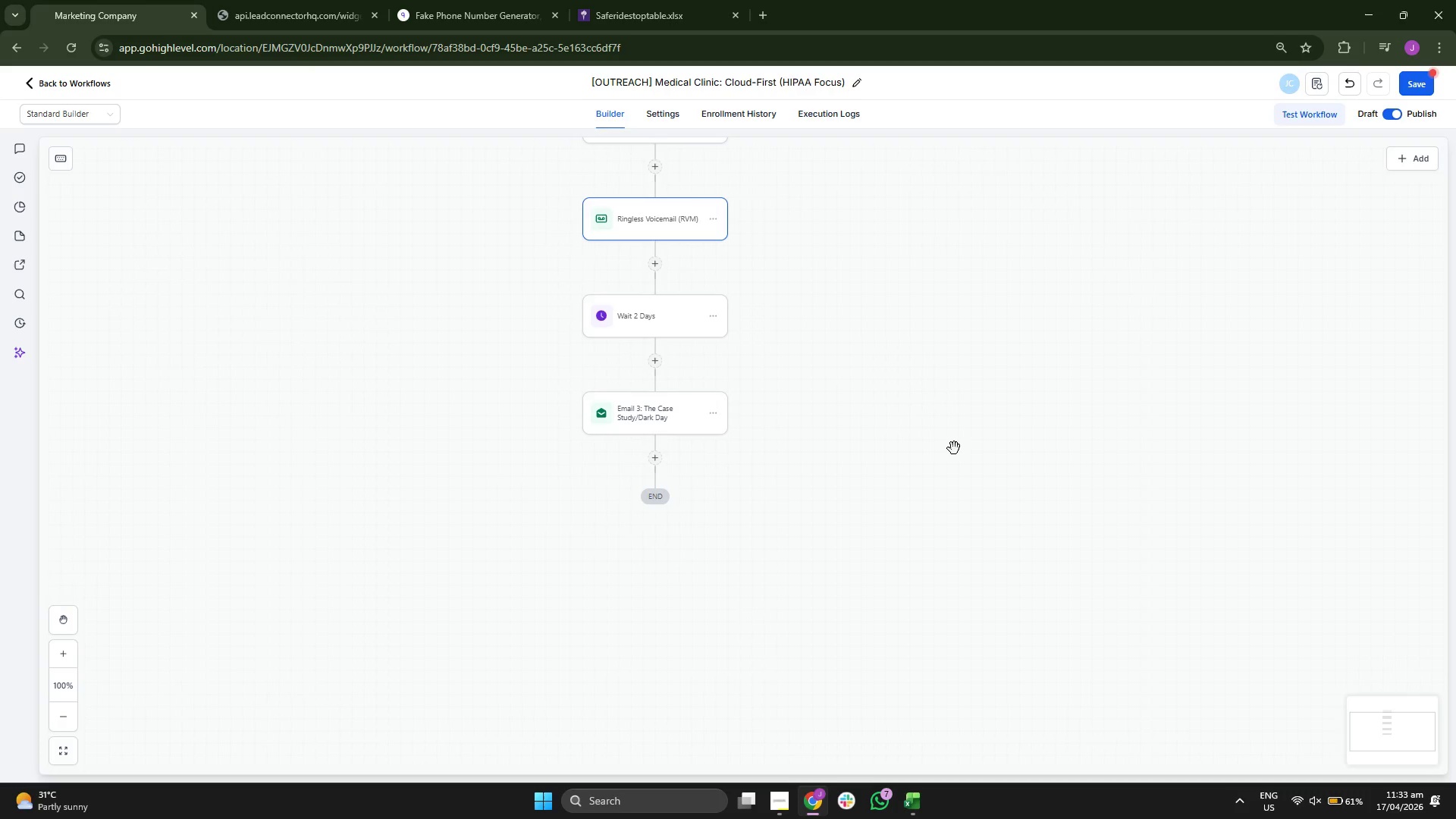 
left_click_drag(start_coordinate=[955, 450], to_coordinate=[975, 395])
 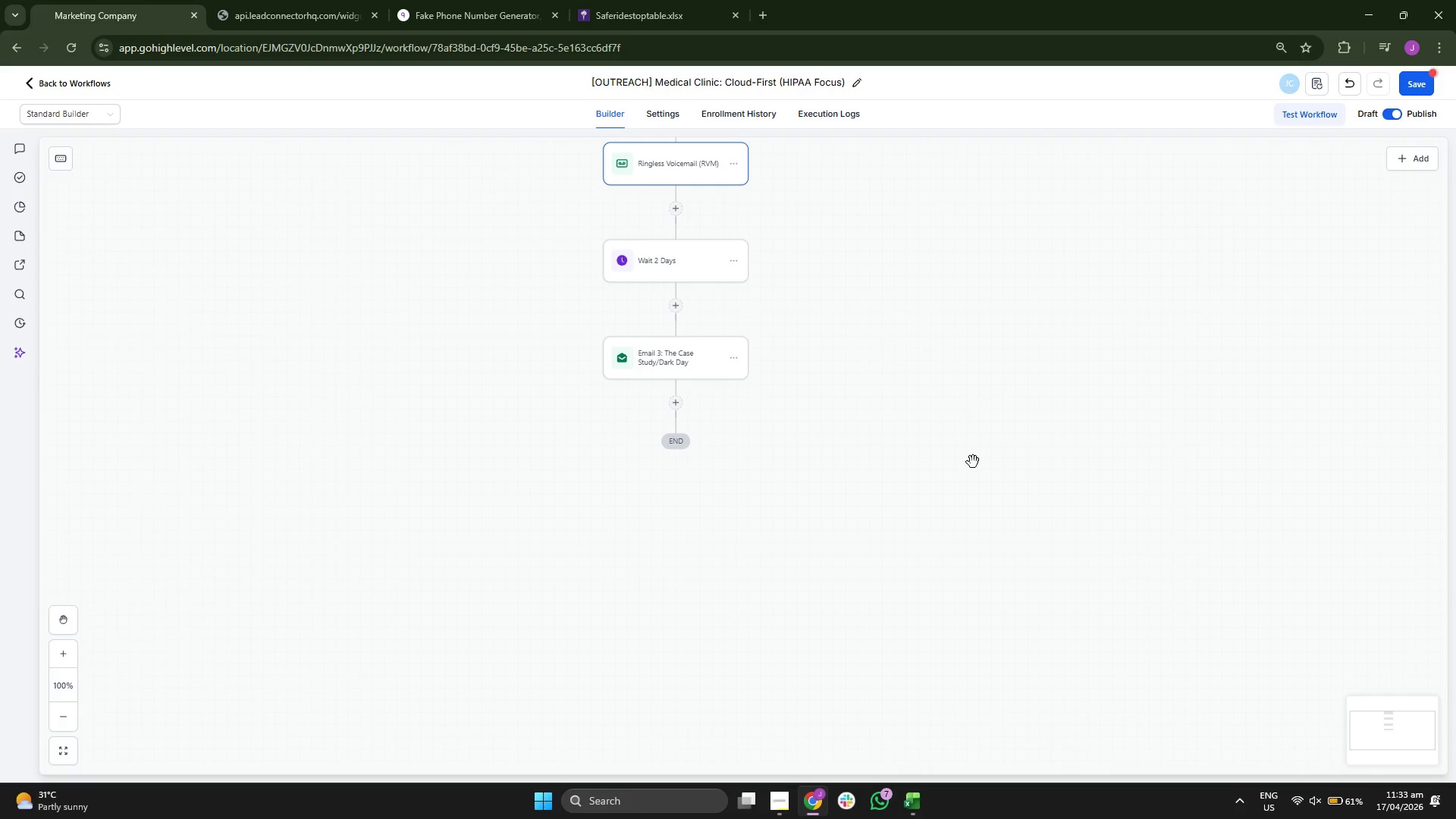 
left_click_drag(start_coordinate=[971, 505], to_coordinate=[979, 457])
 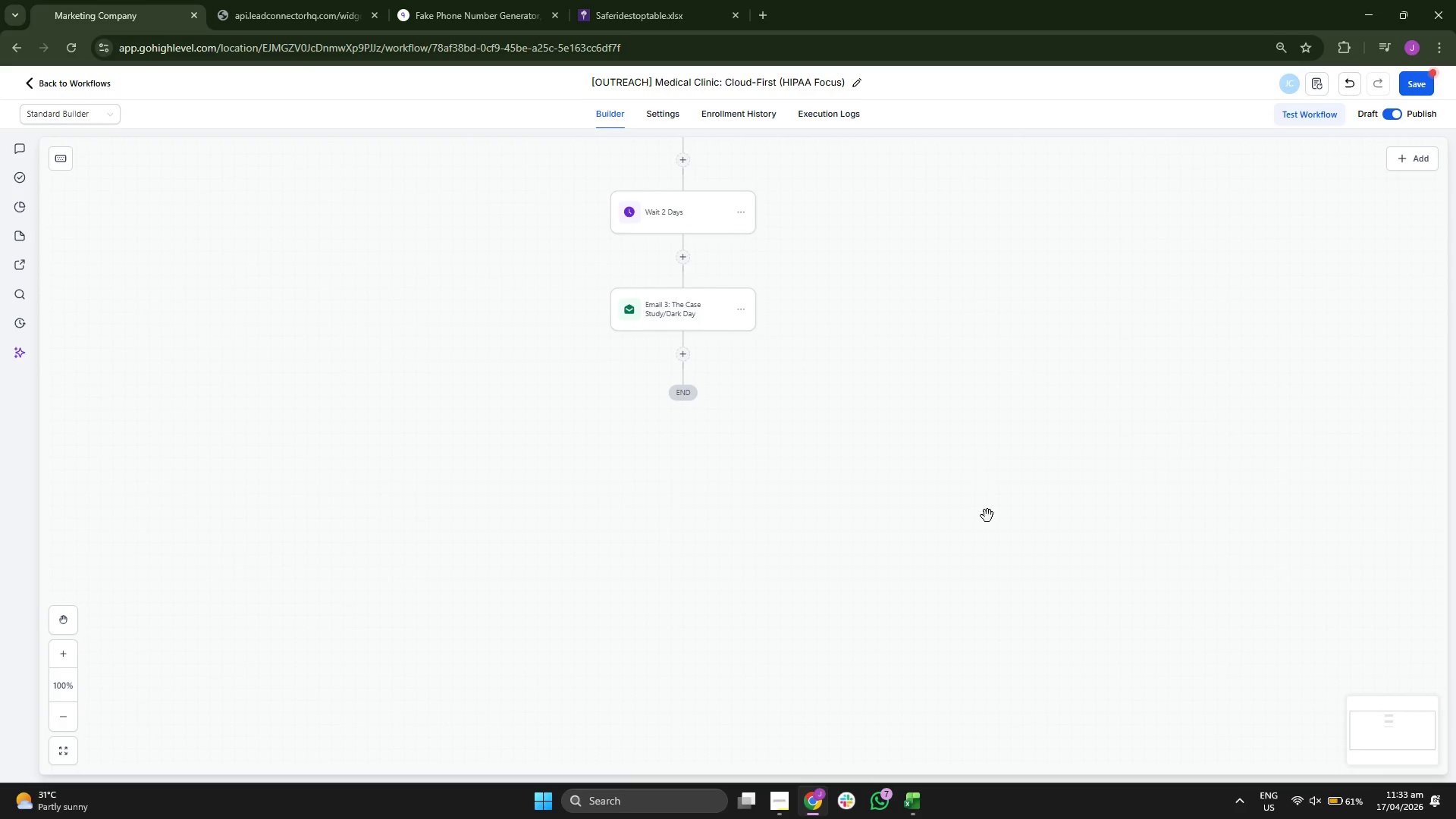 
left_click_drag(start_coordinate=[989, 519], to_coordinate=[997, 474])
 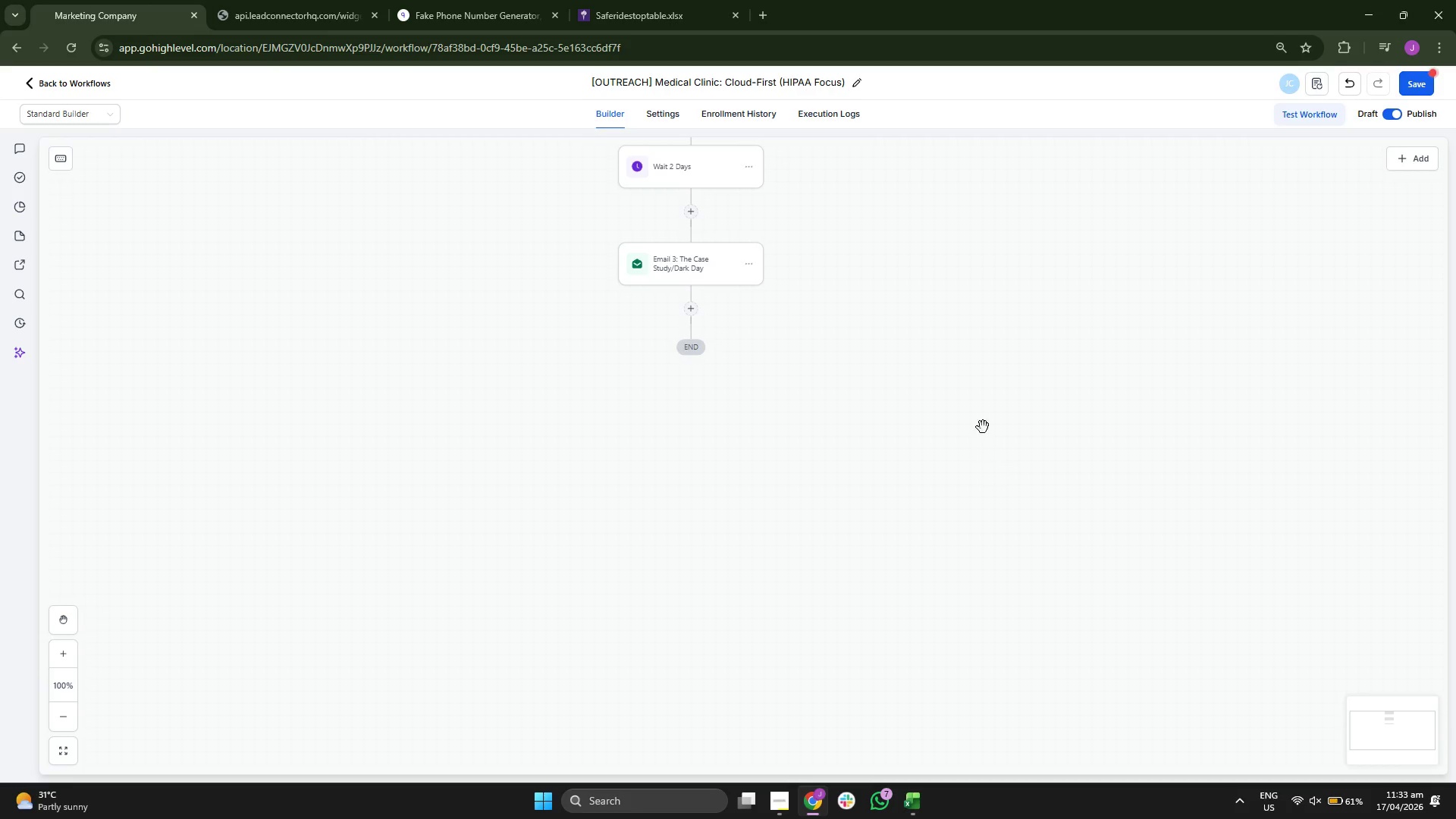 
left_click_drag(start_coordinate=[983, 425], to_coordinate=[970, 543])
 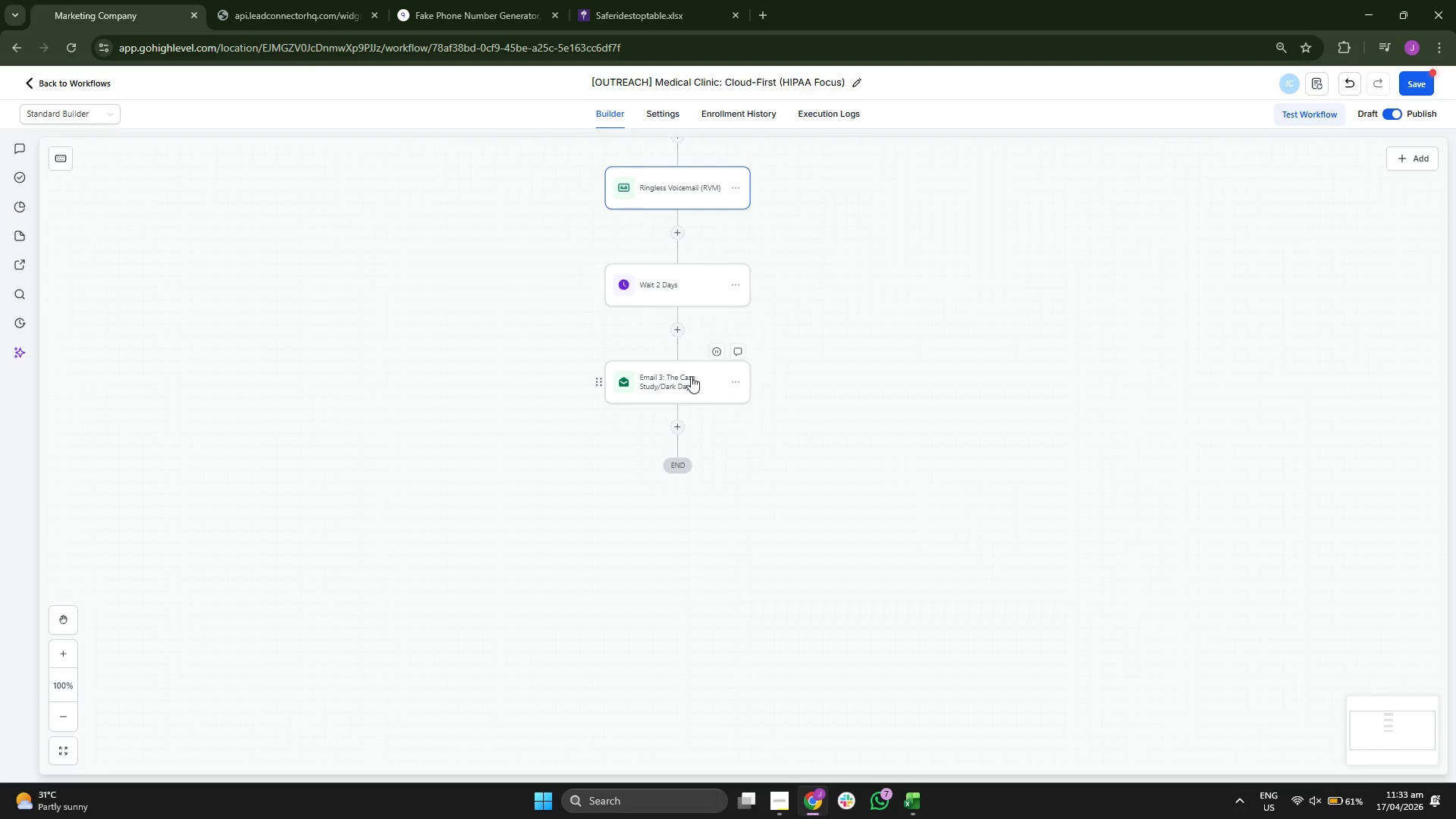 
left_click([675, 424])
 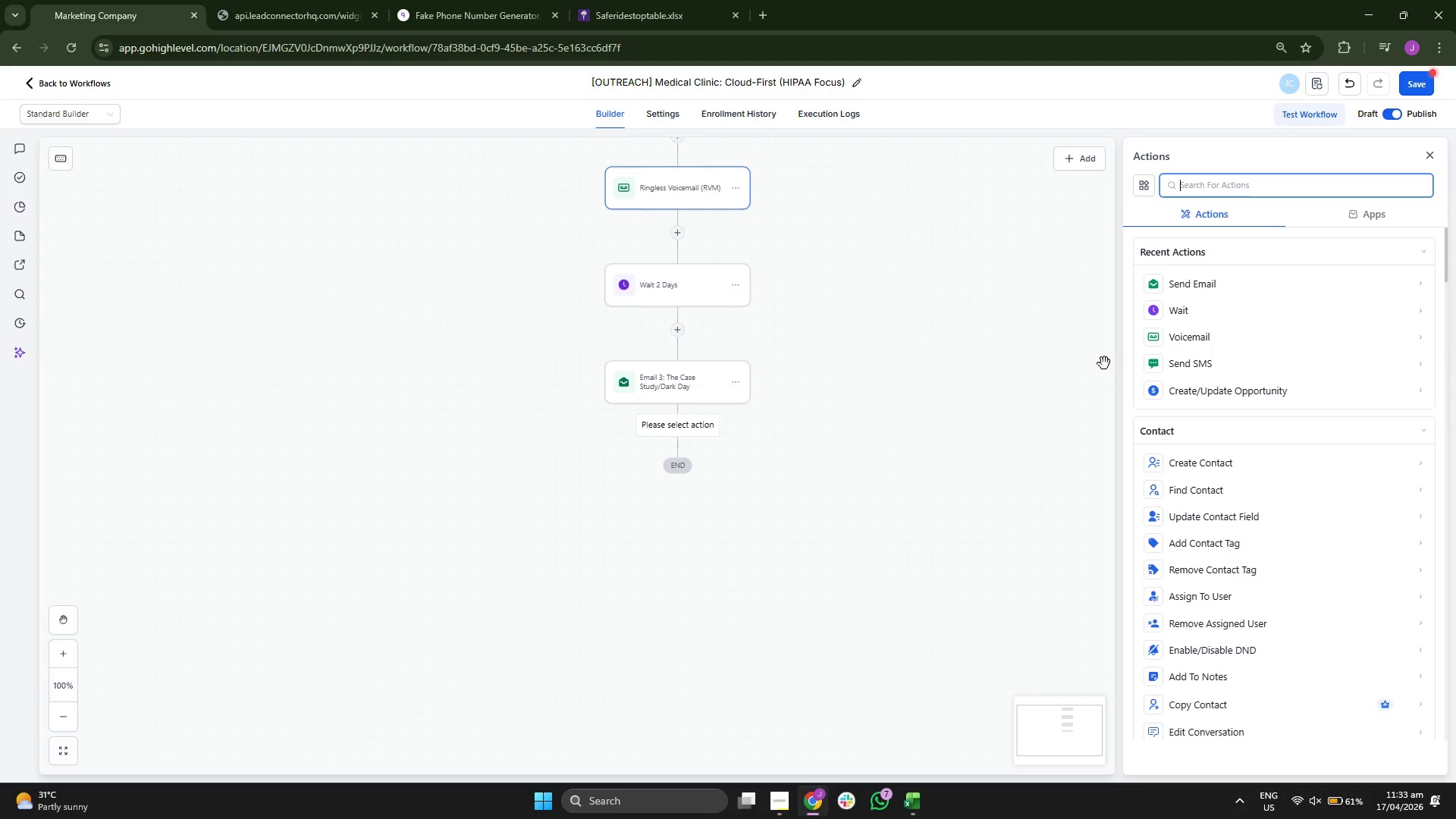 
left_click([1246, 320])
 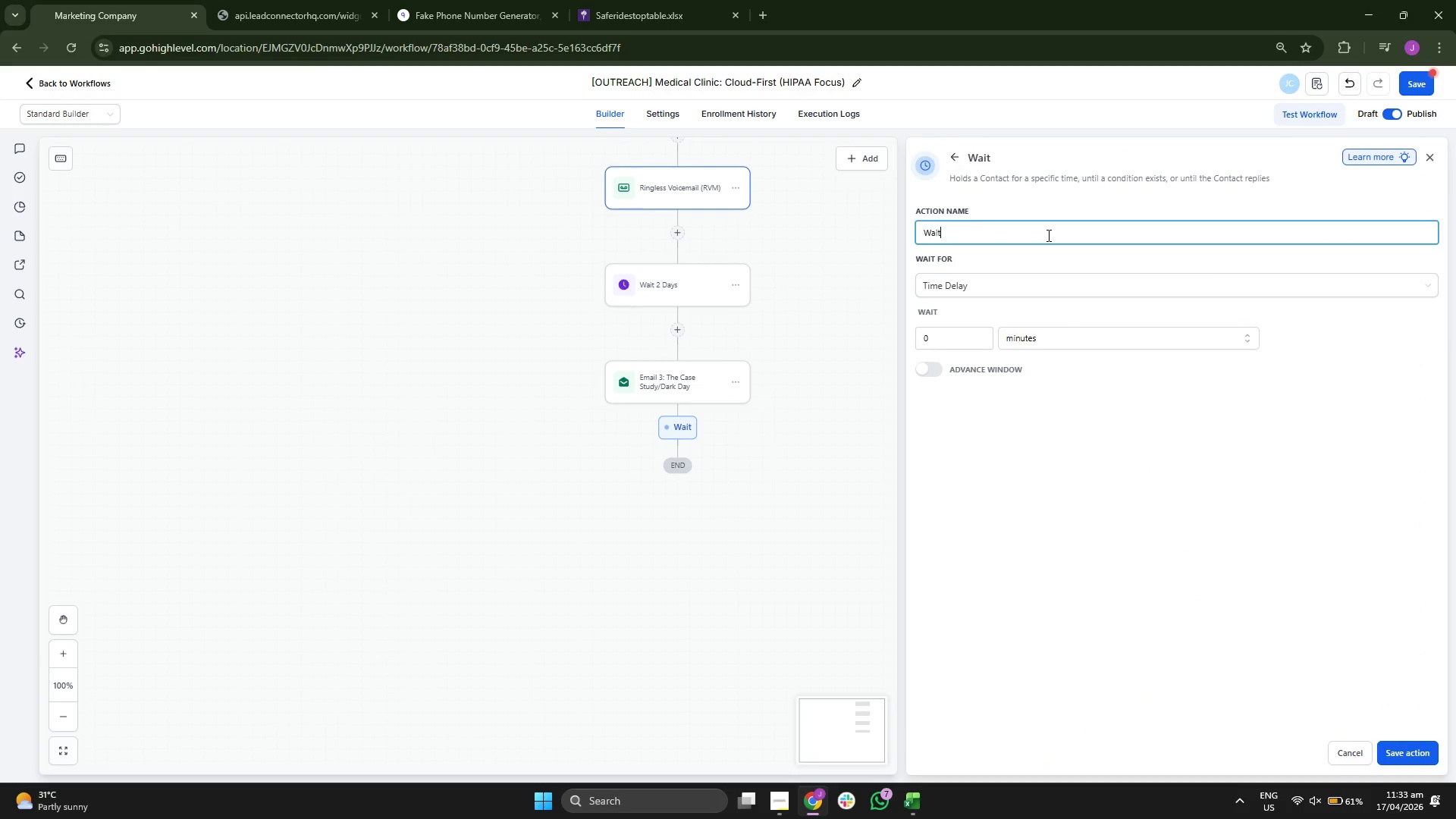 
type( 1 Day)
 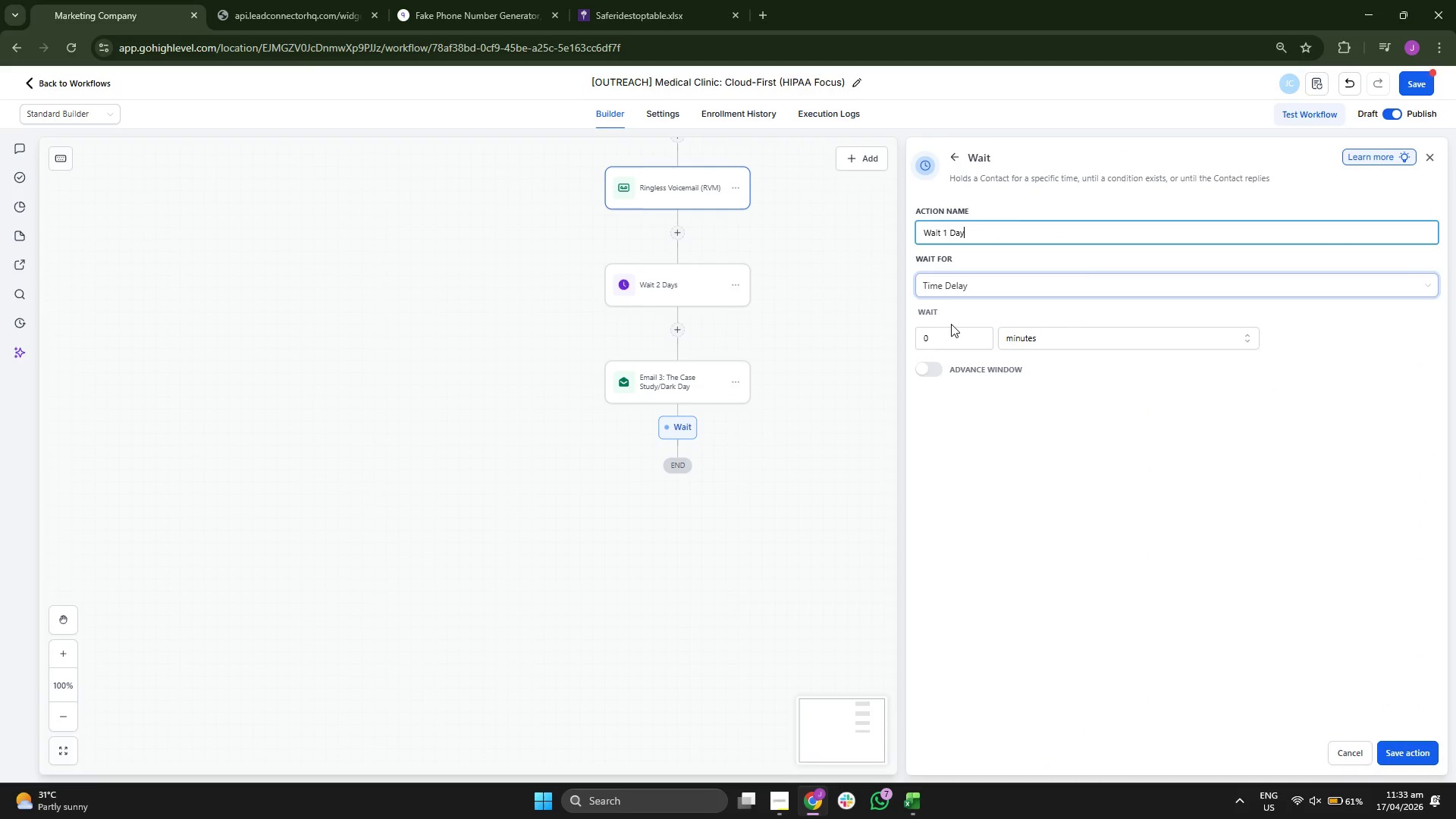 
type(23)
 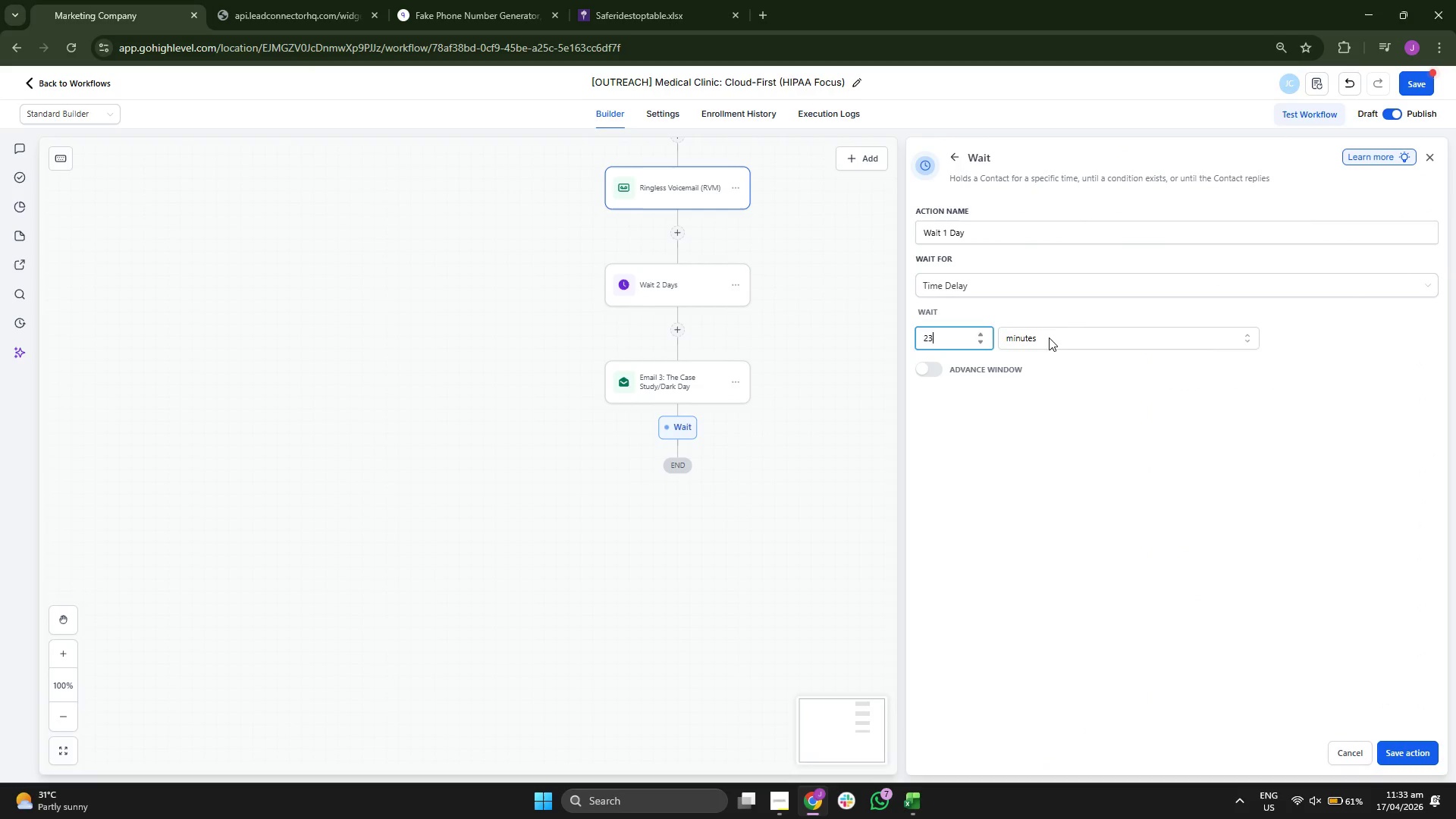 
left_click([1052, 337])
 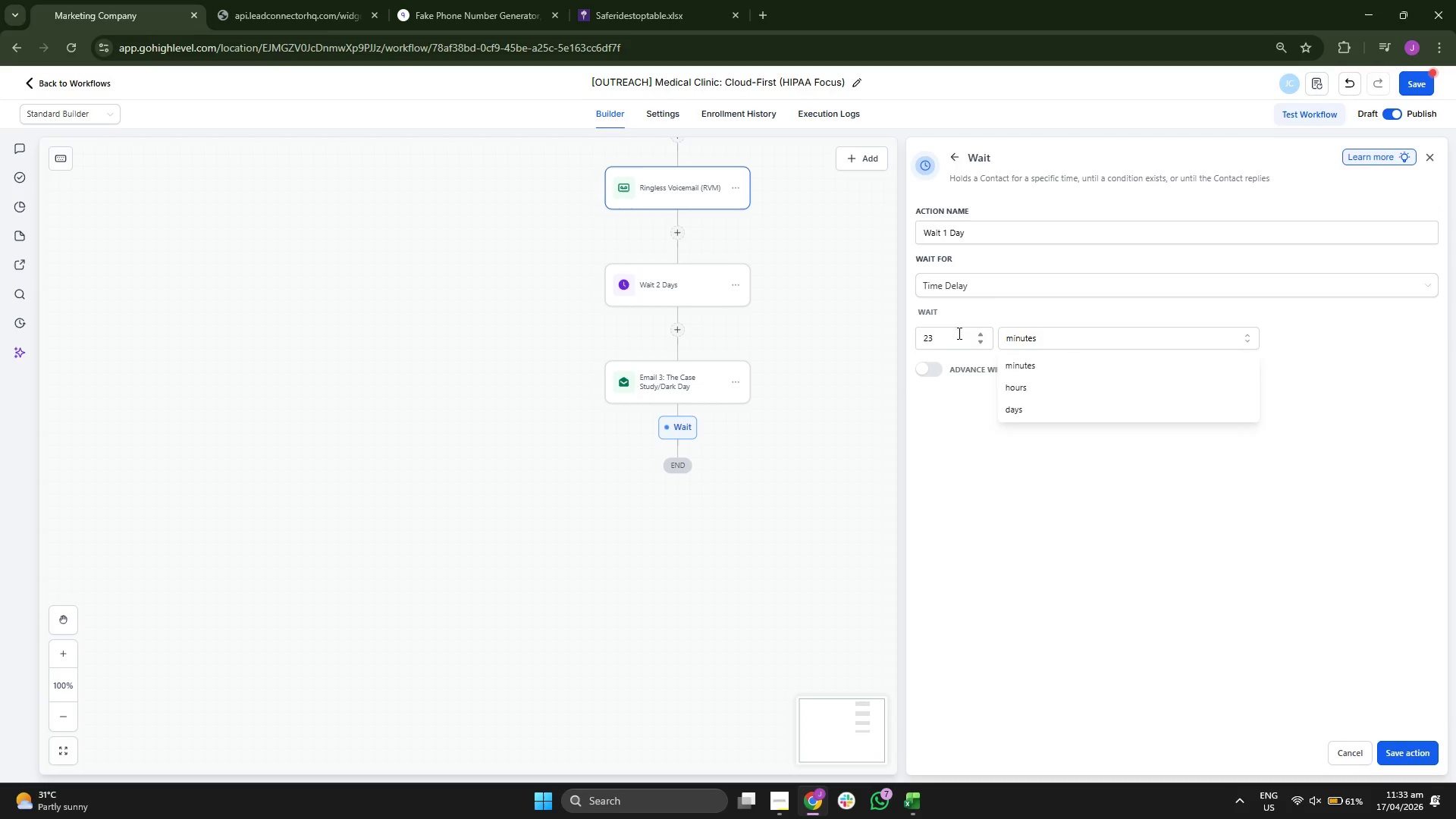 
key(4)
 